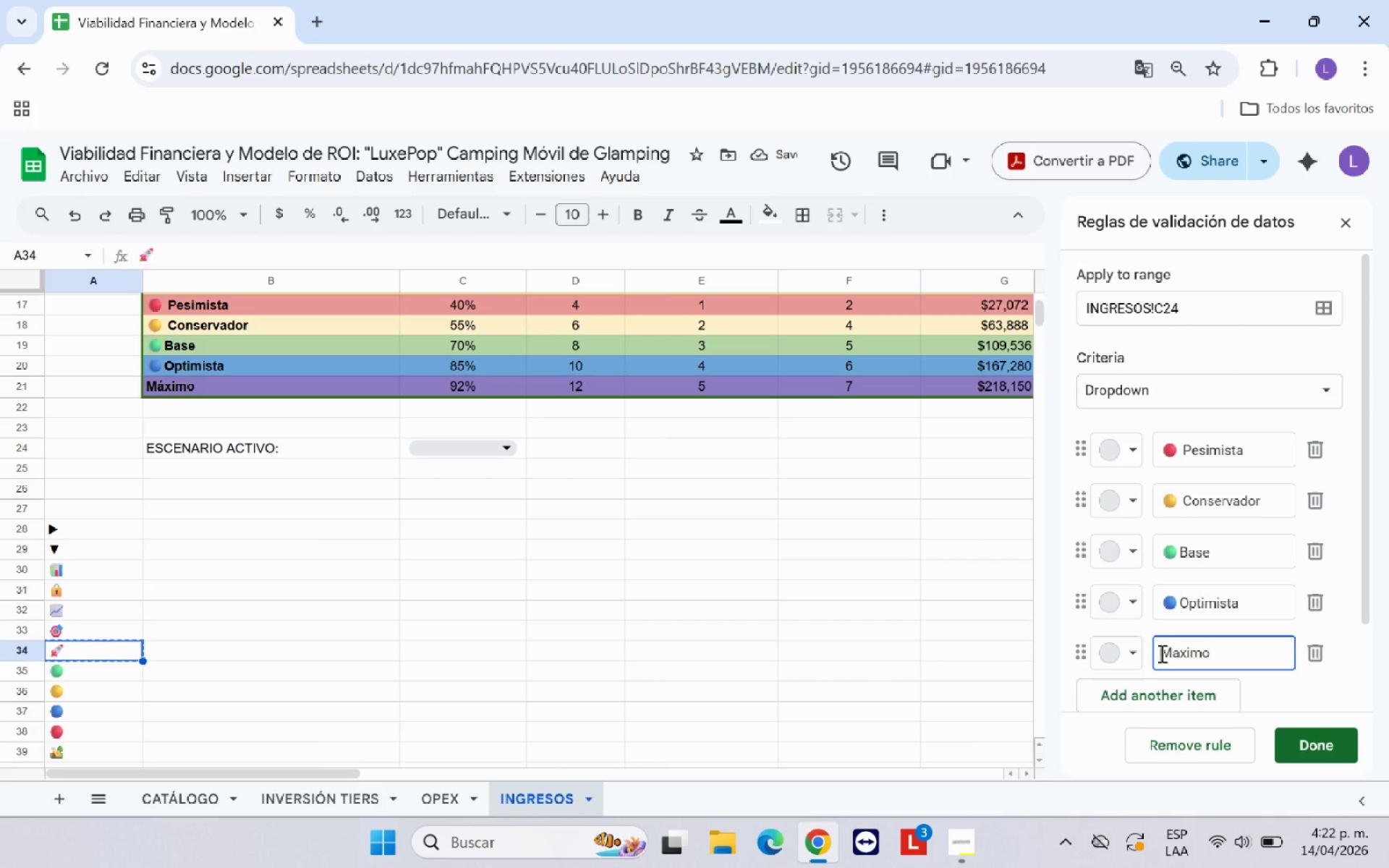 
key(Control+V)
 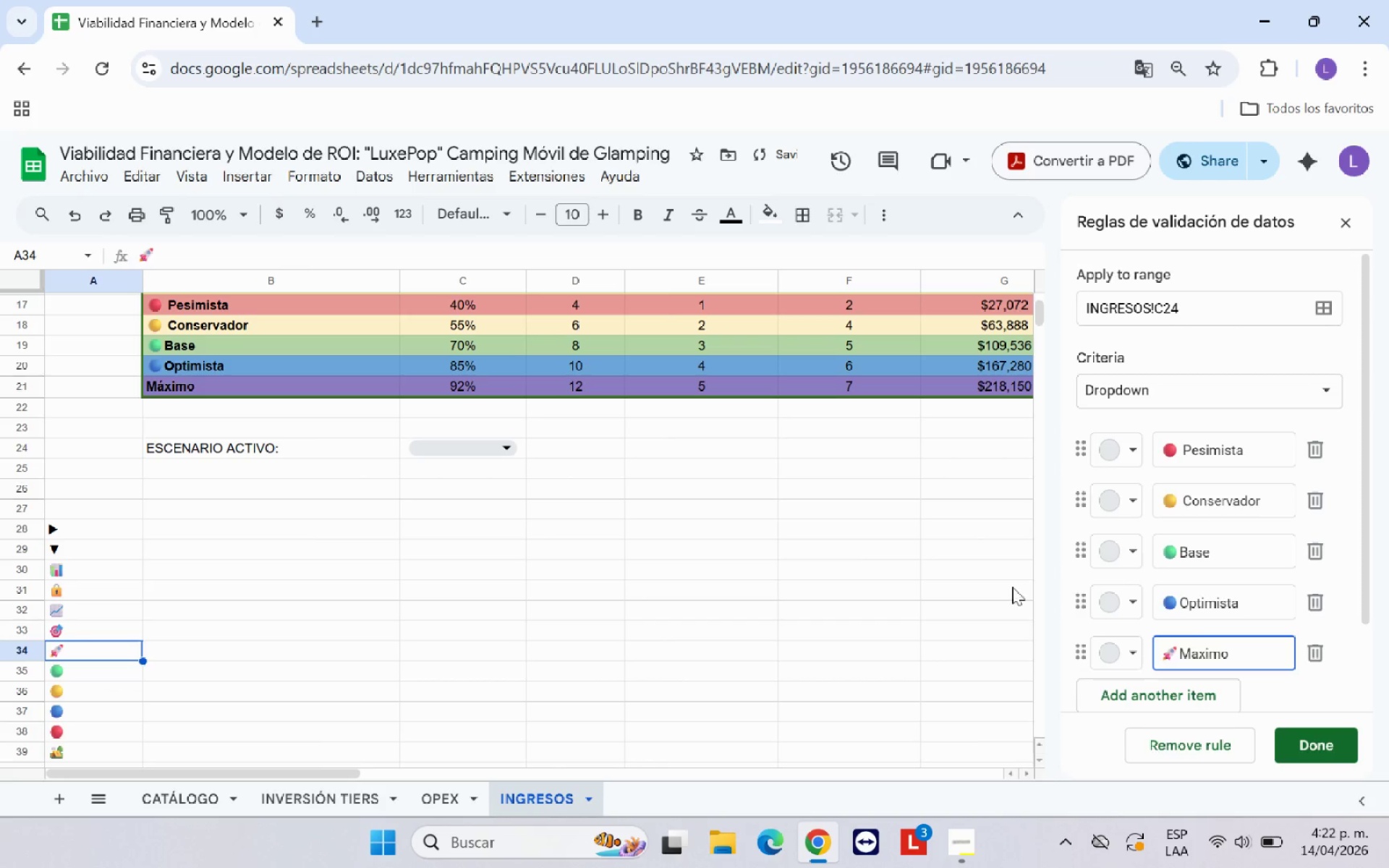 
left_click([1325, 739])
 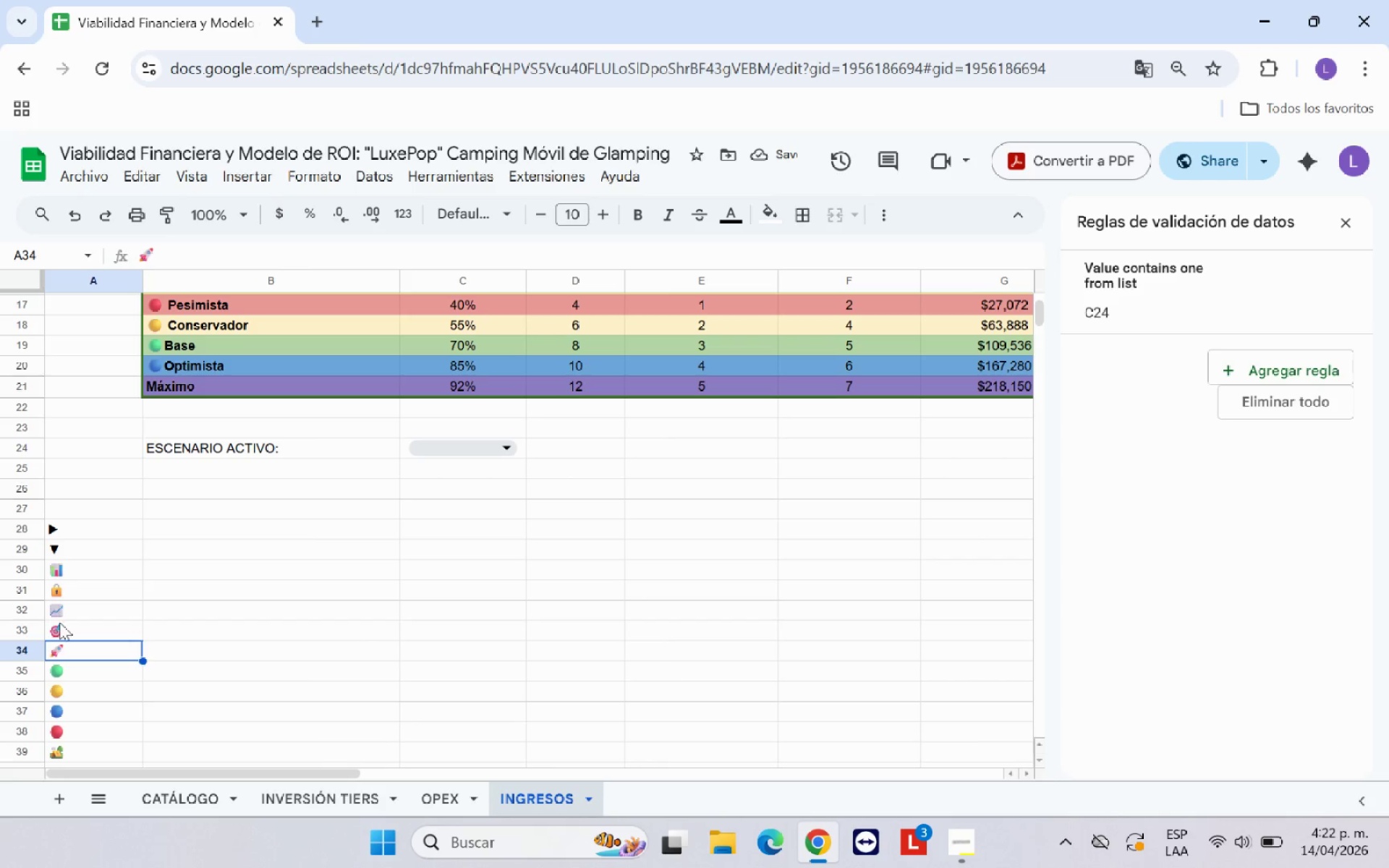 
key(Control+C)
 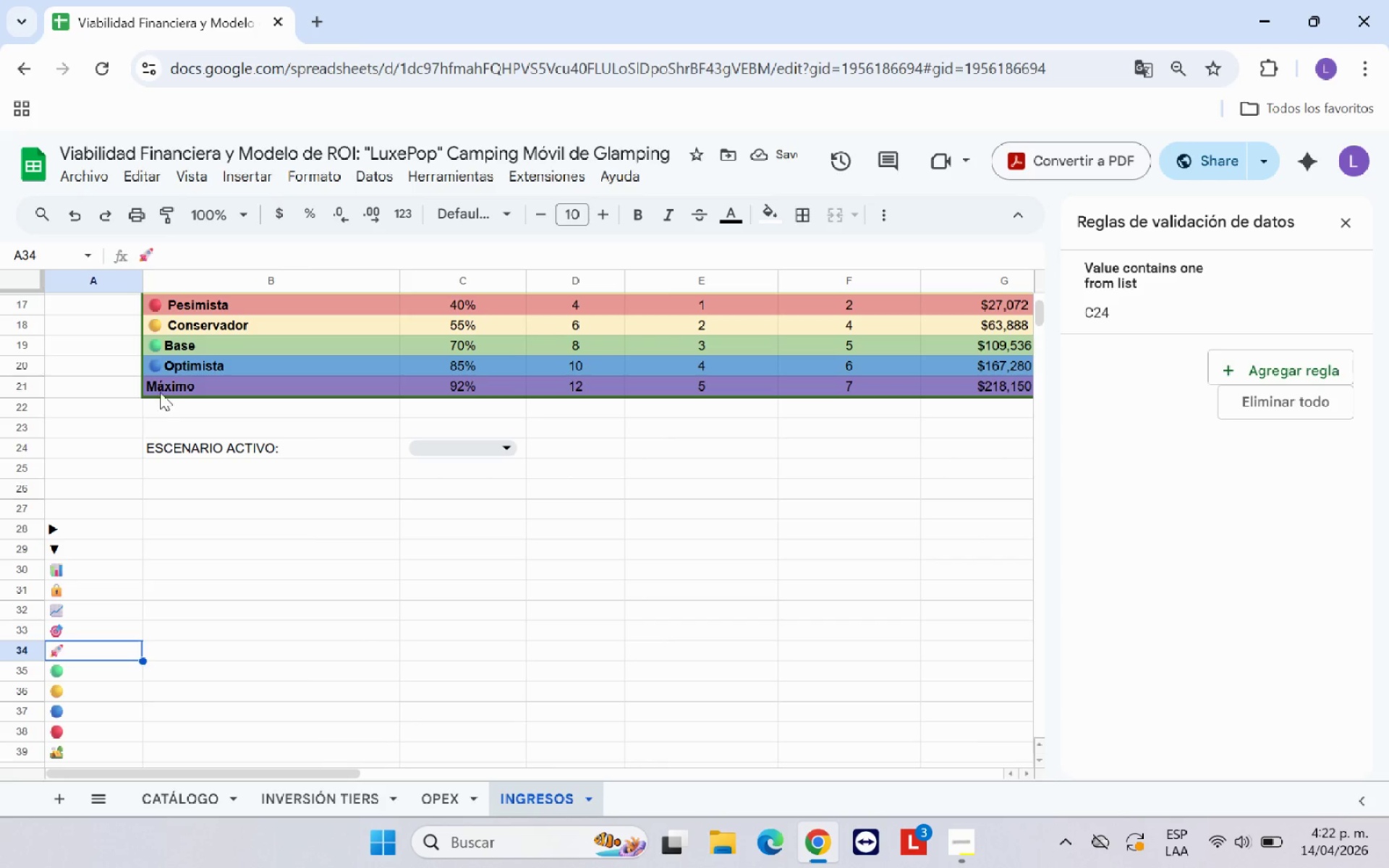 
left_click([153, 388])
 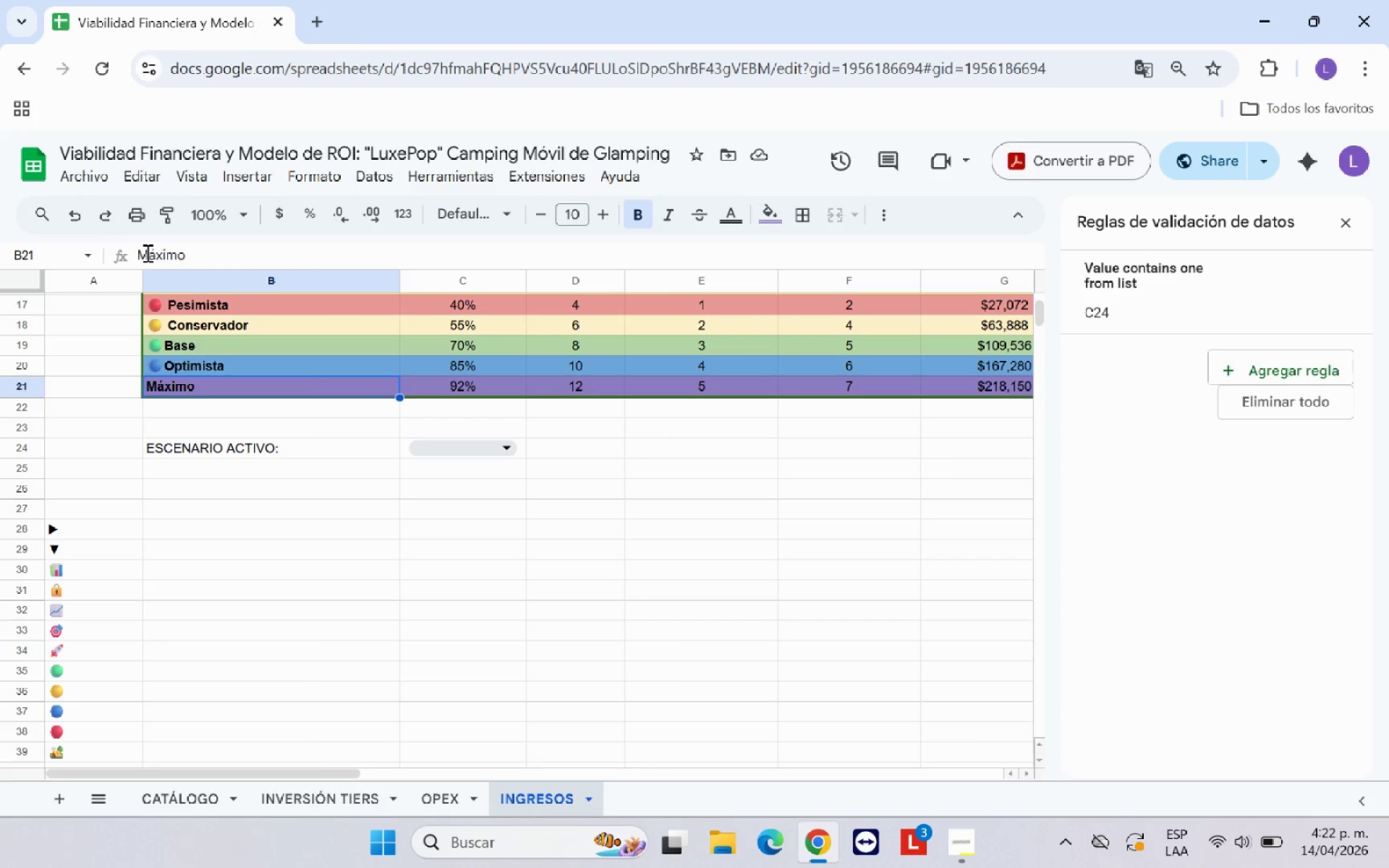 
left_click([137, 252])
 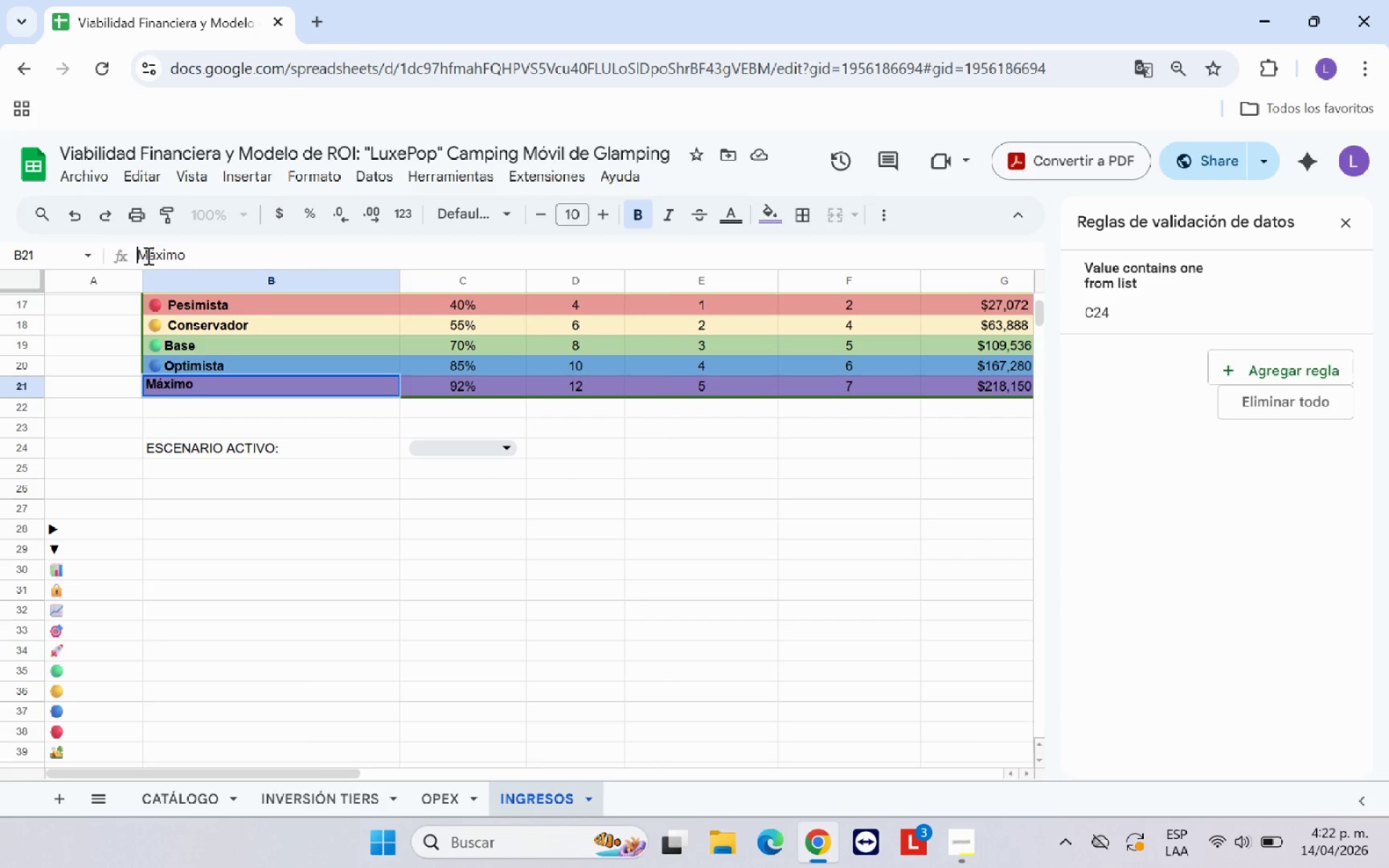 
key(Control+V)
 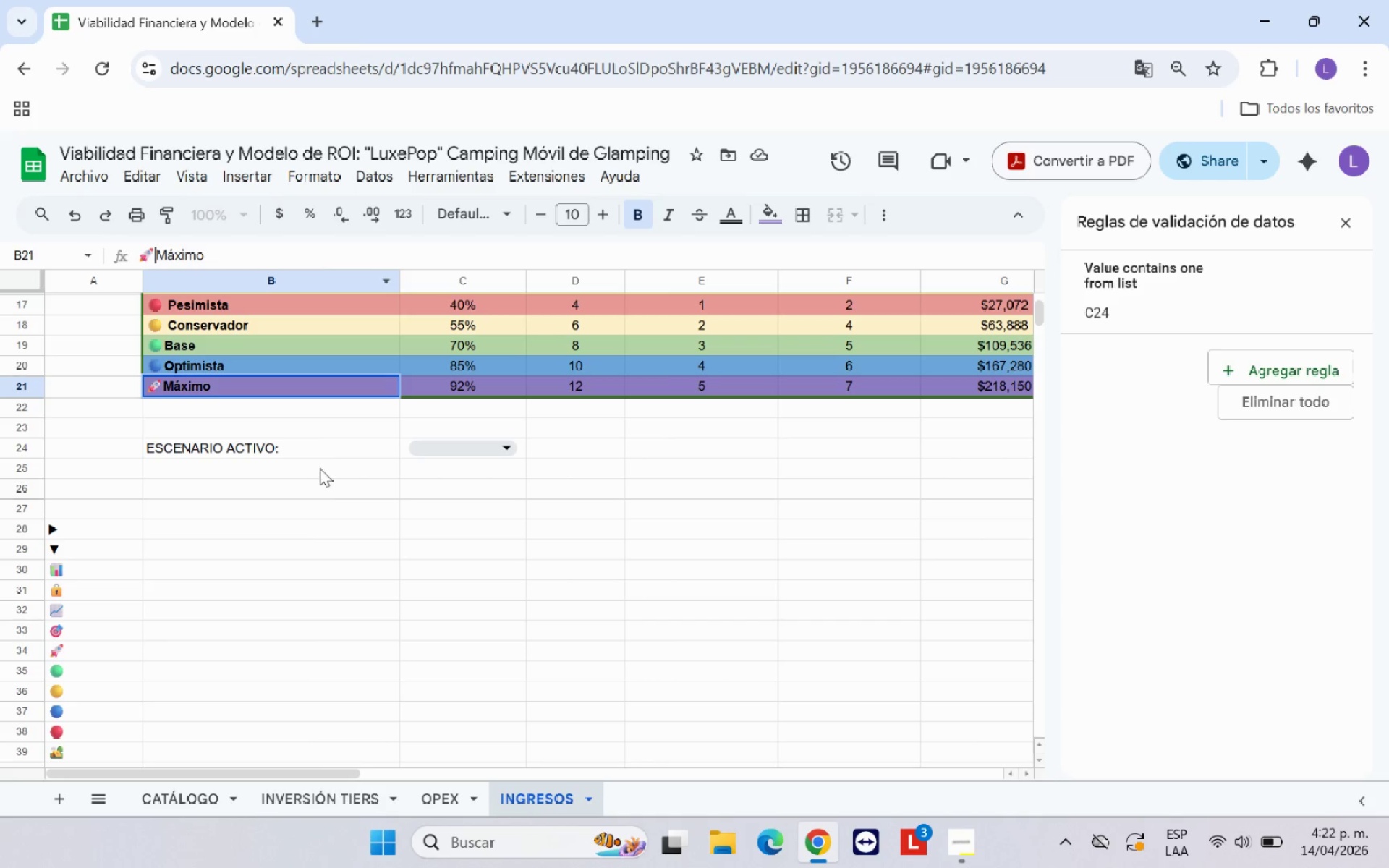 
key(Space)
 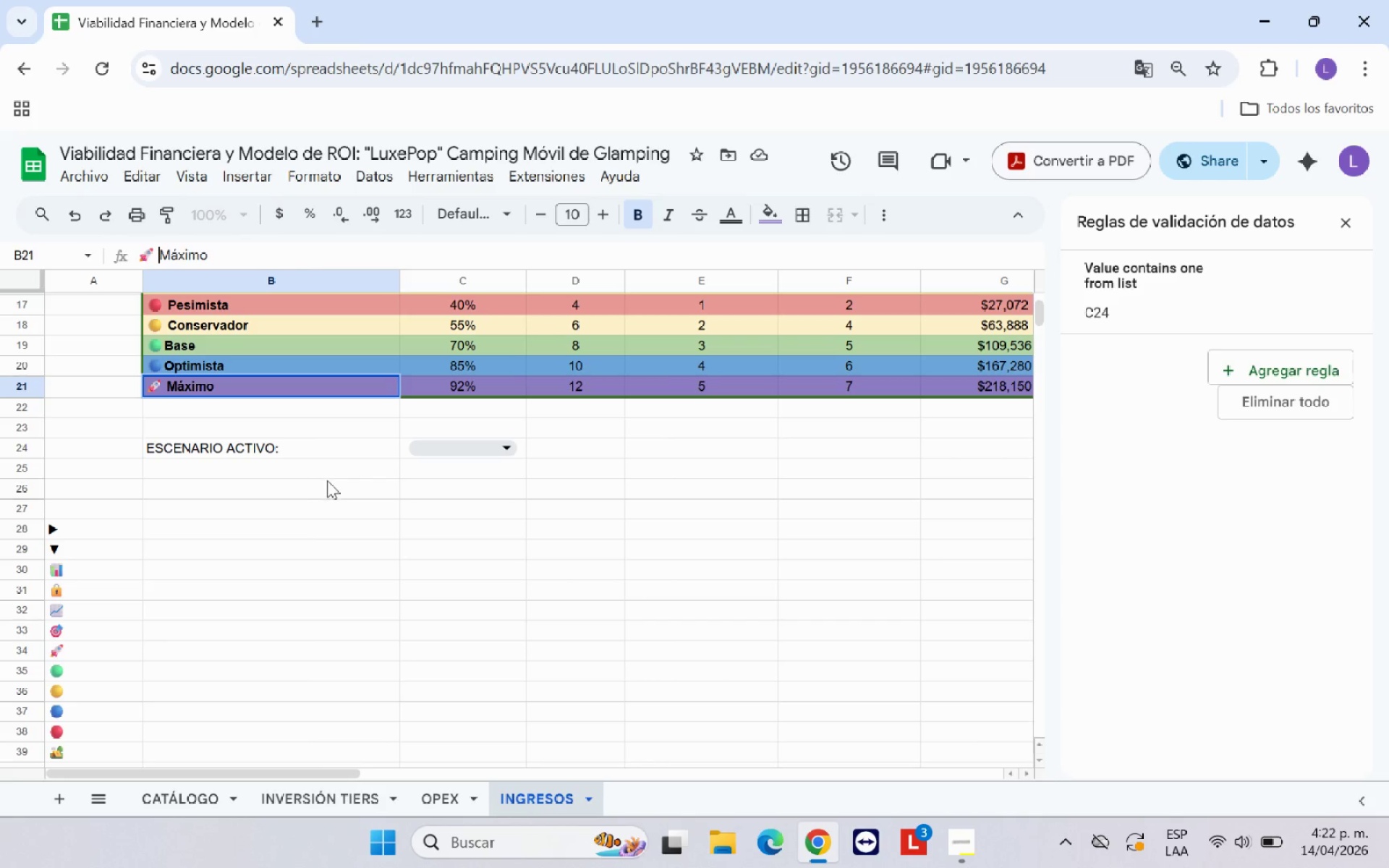 
left_click([328, 480])
 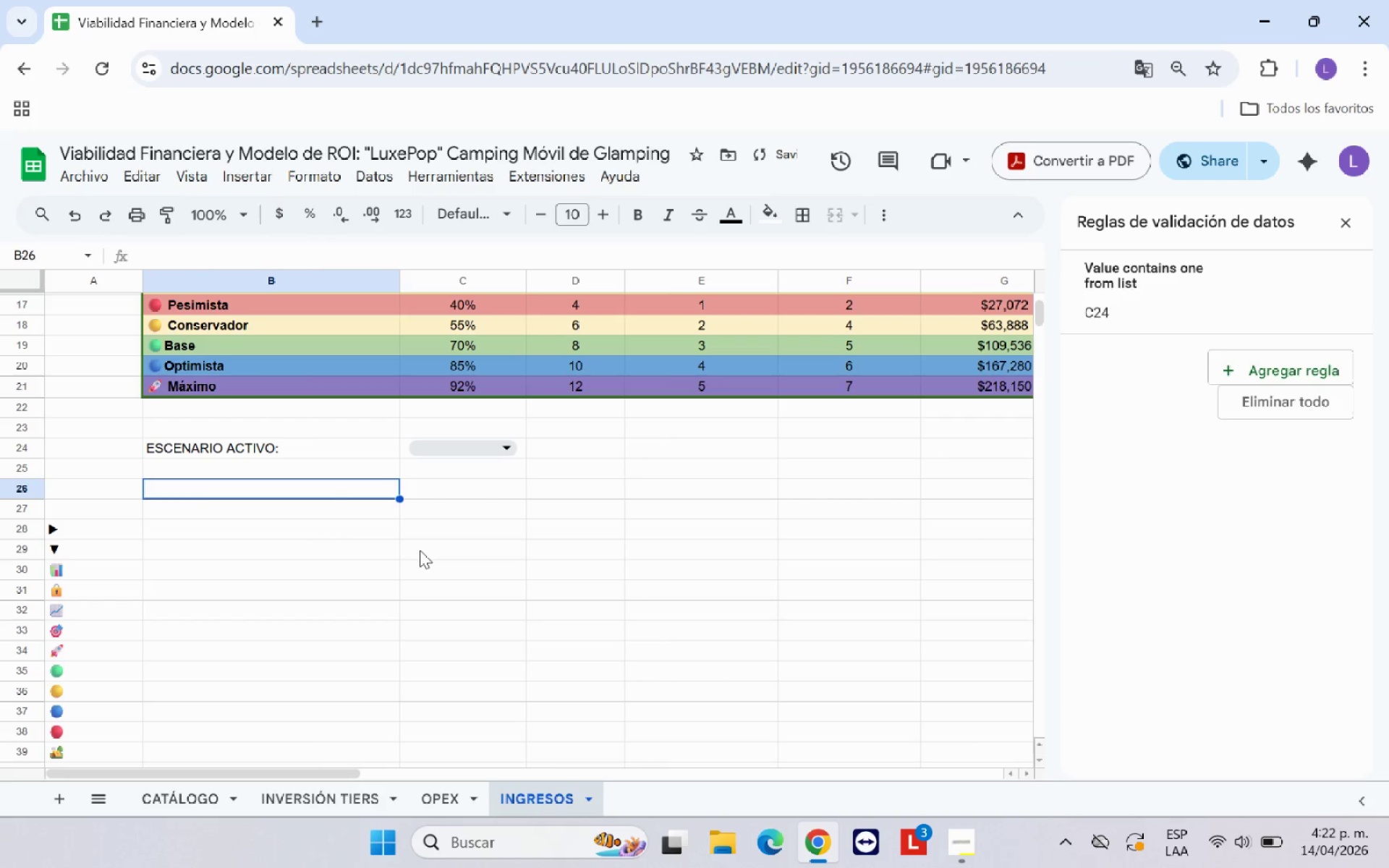 
scroll: coordinate [427, 549], scroll_direction: up, amount: 1.0
 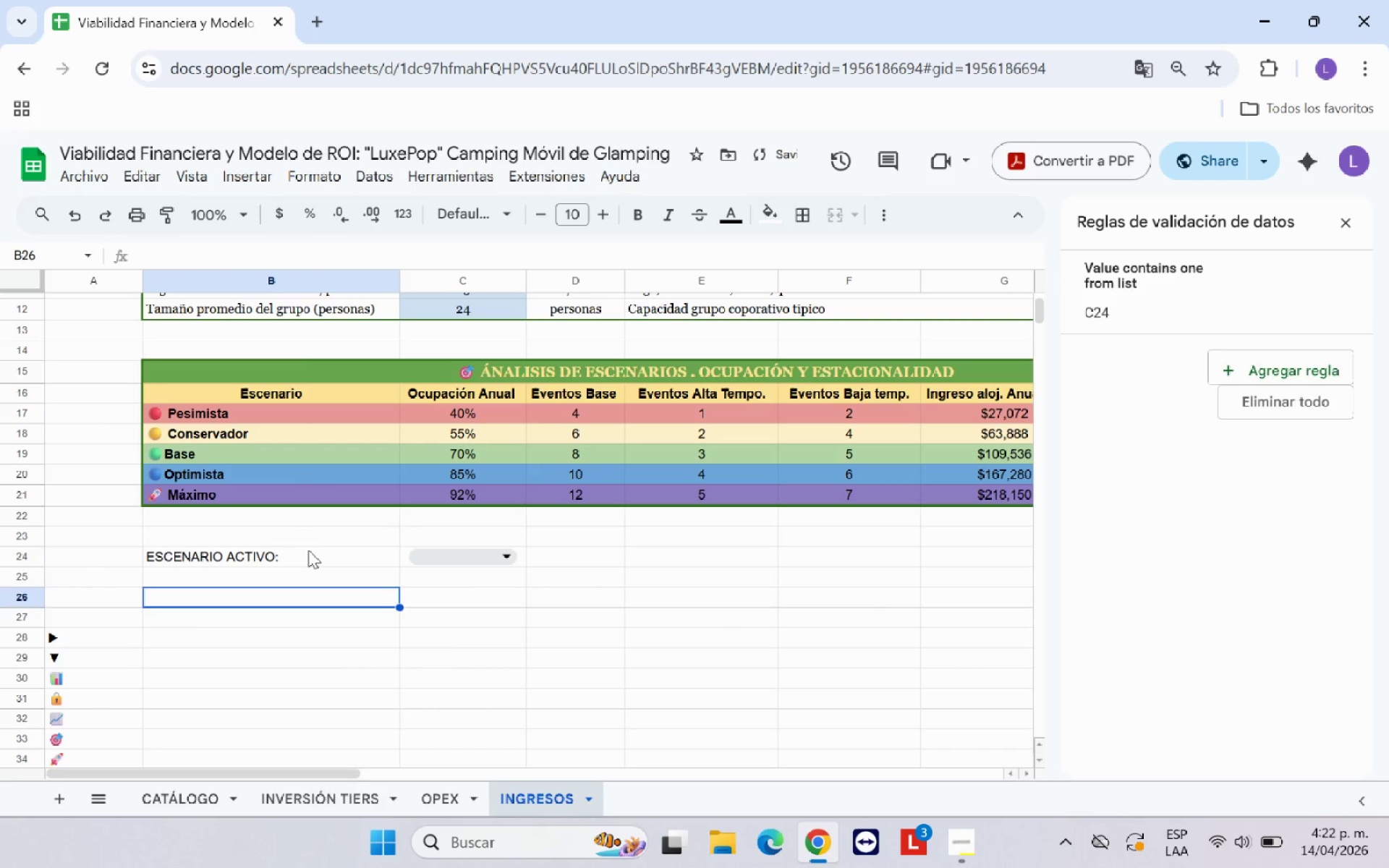 
left_click([306, 551])
 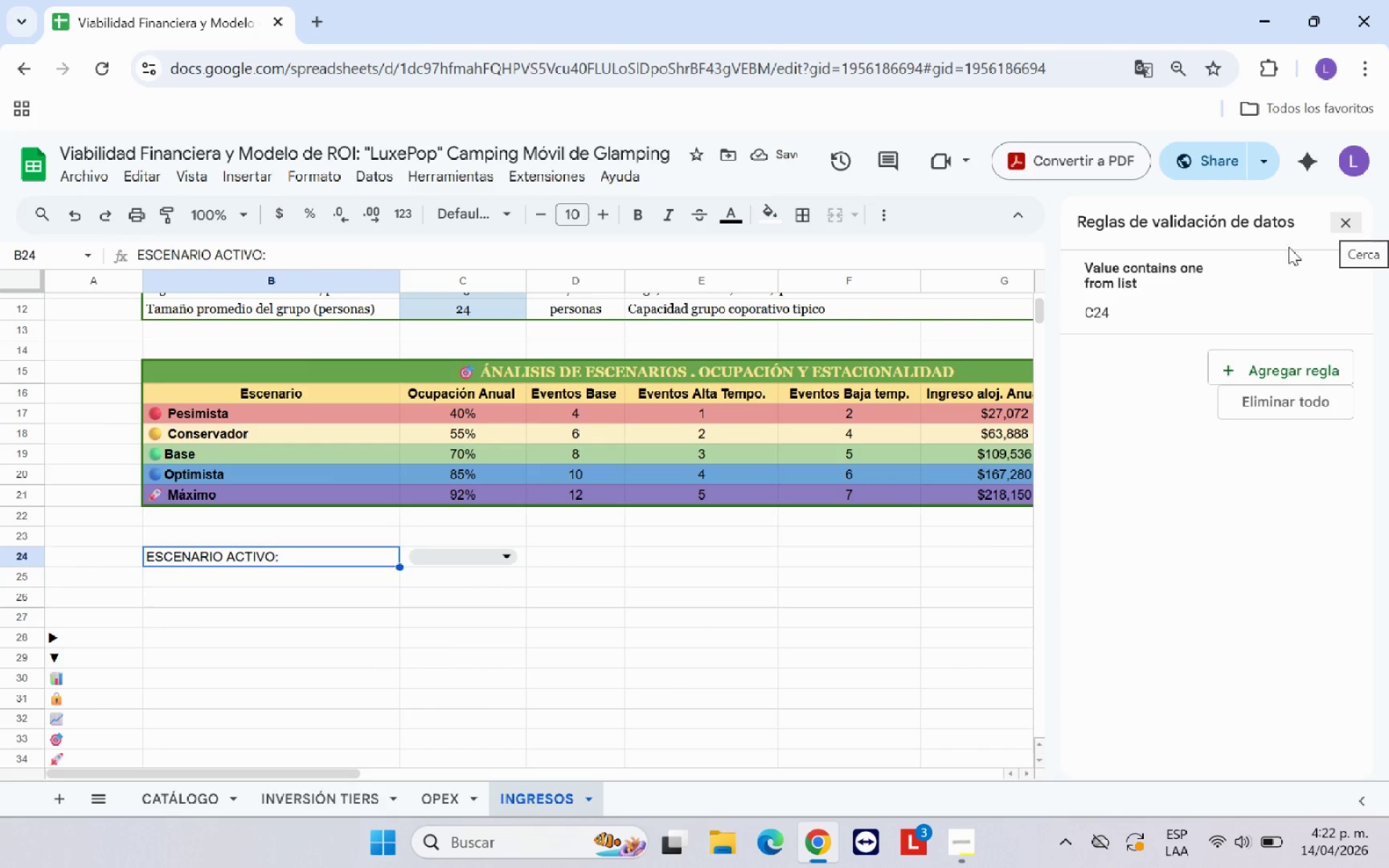 
left_click([1171, 291])
 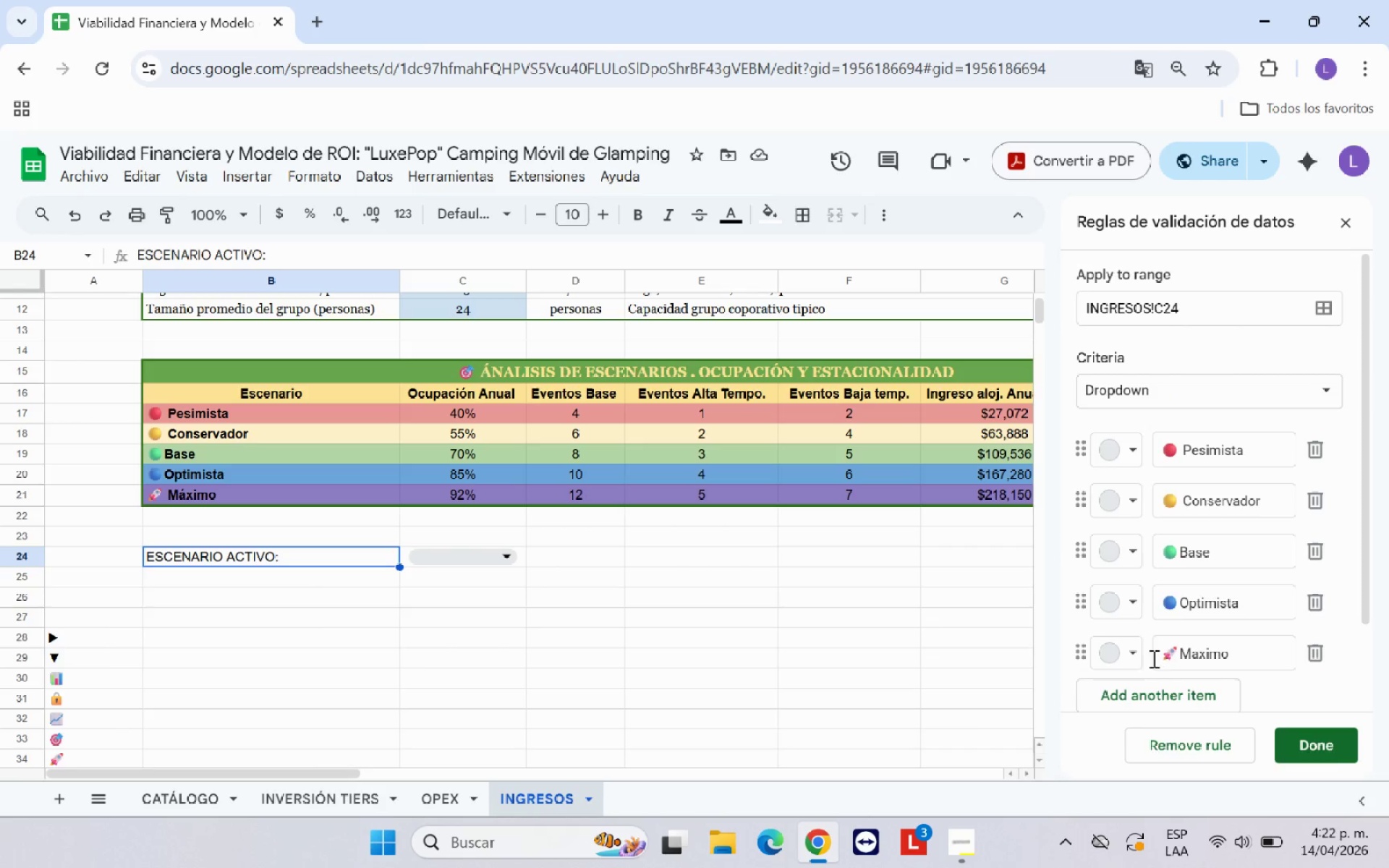 
scroll: coordinate [1264, 531], scroll_direction: down, amount: 3.0
 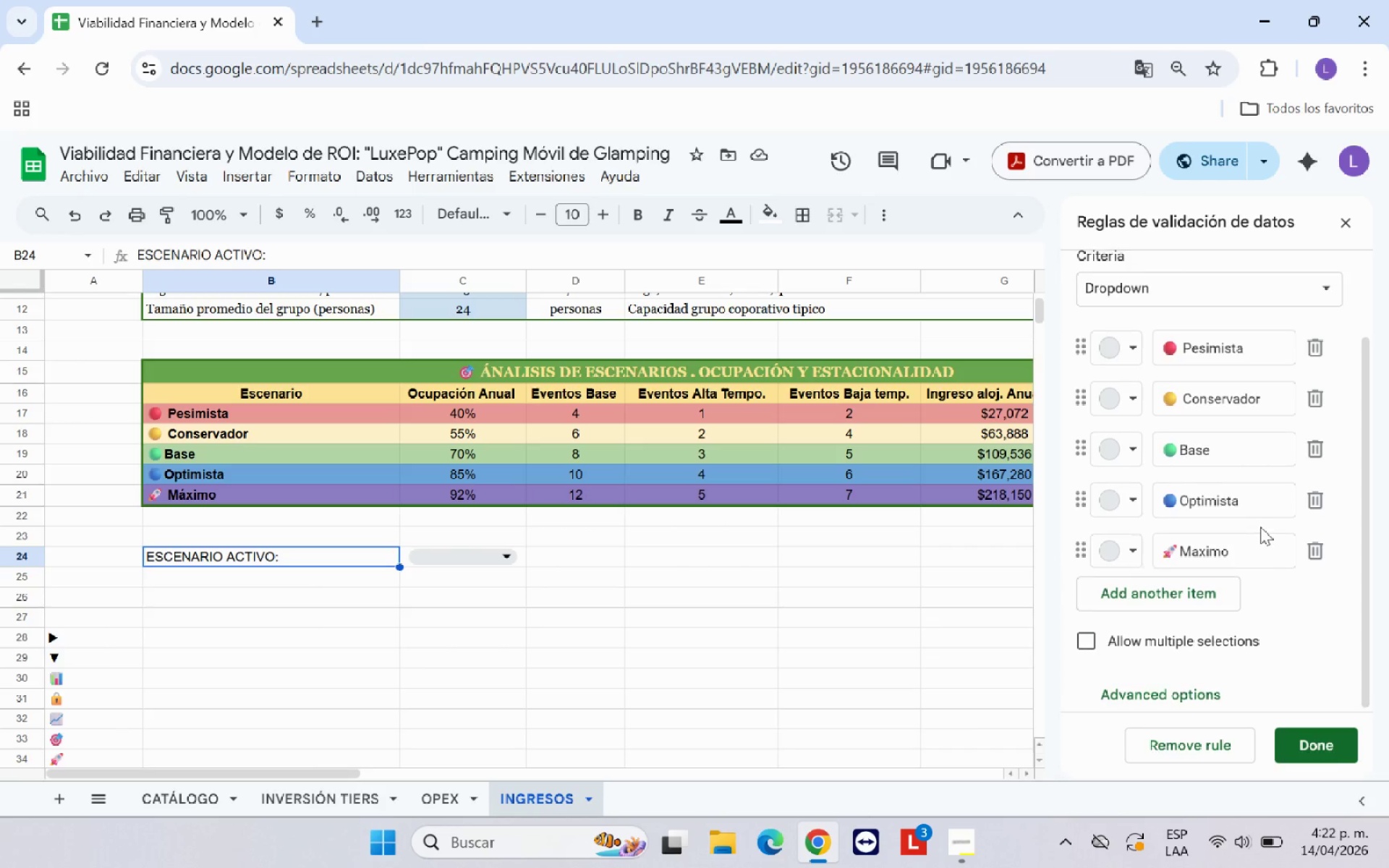 
scroll: coordinate [1260, 527], scroll_direction: up, amount: 4.0
 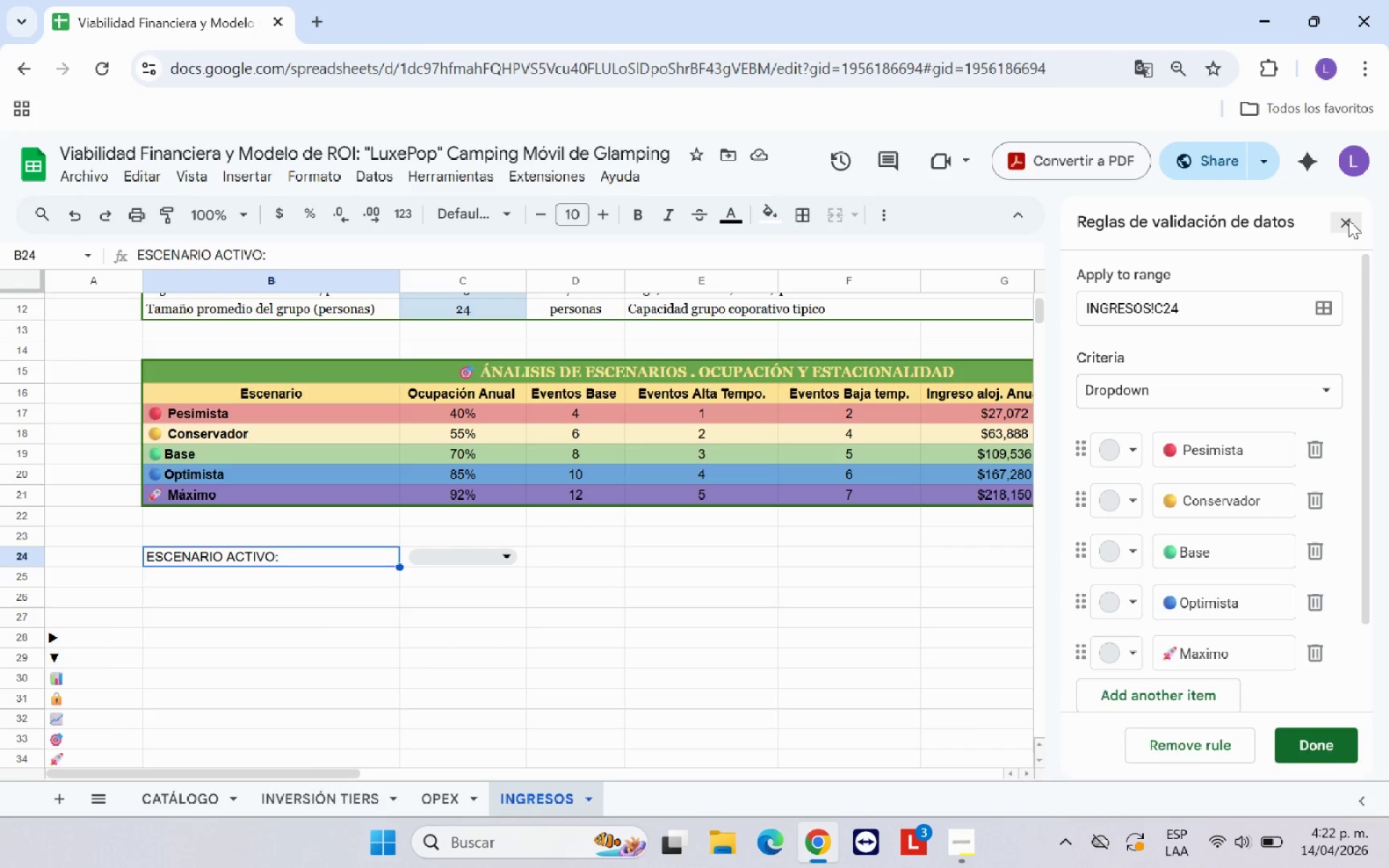 
left_click([1348, 220])
 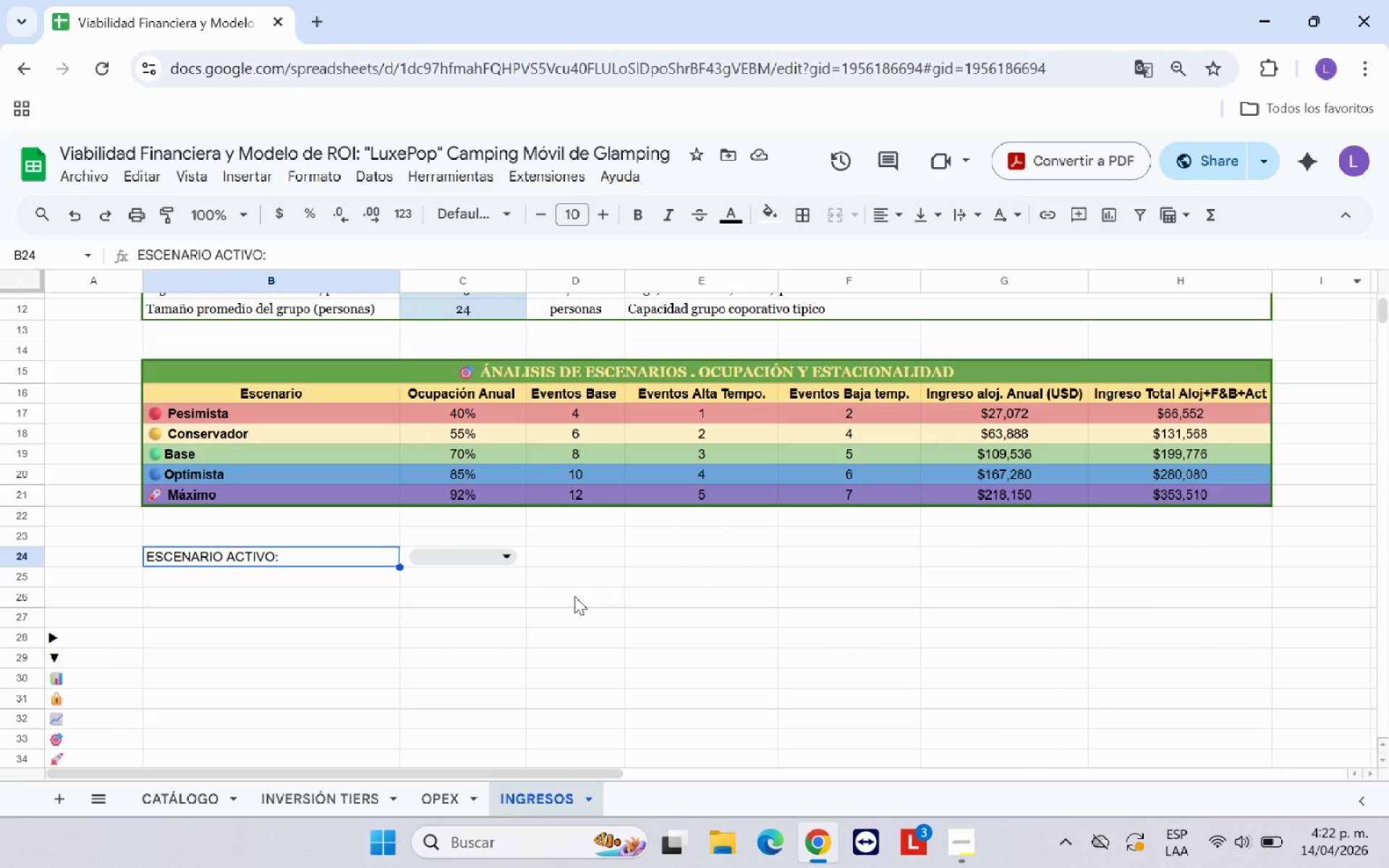 
left_click([572, 605])
 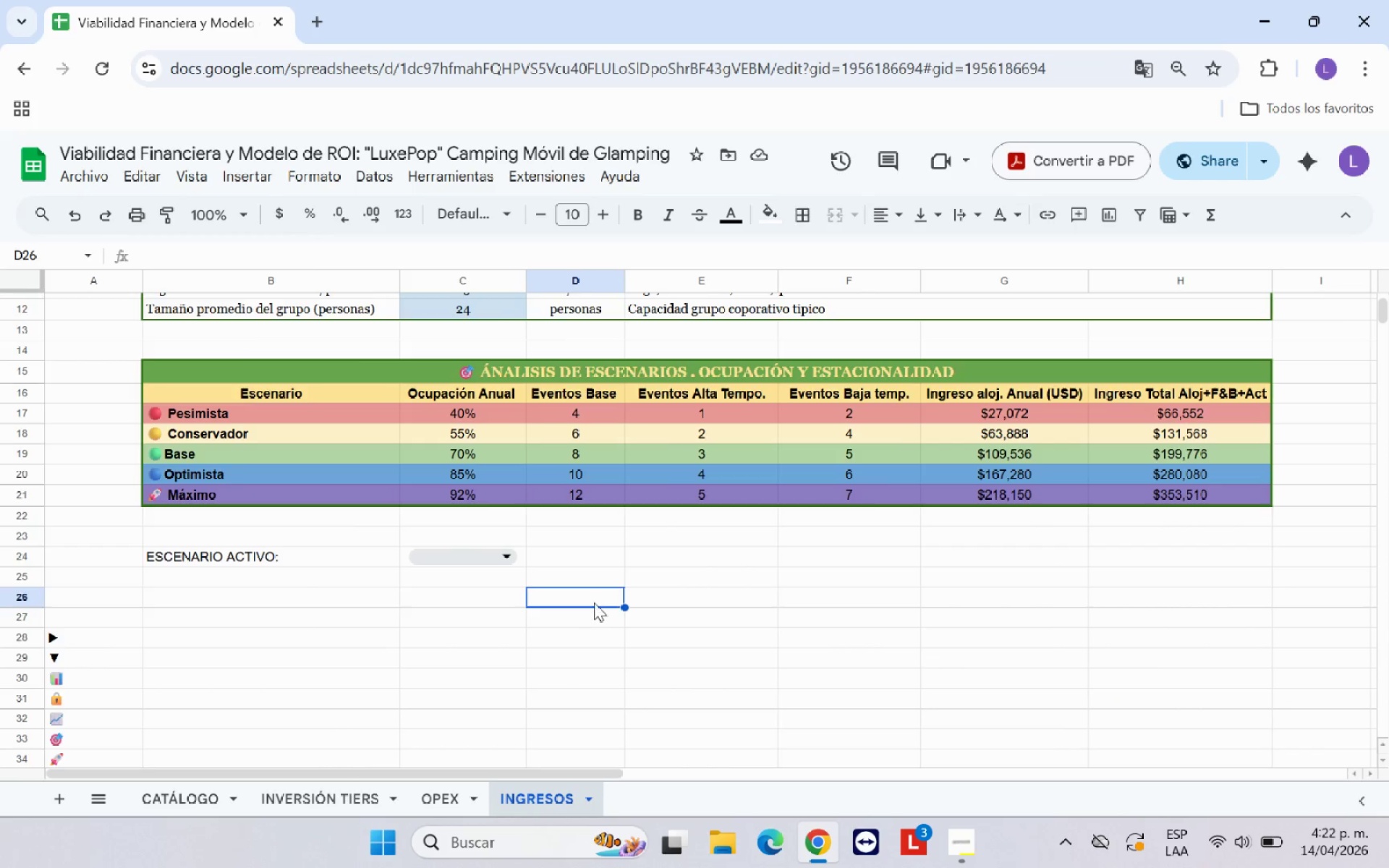 
scroll: coordinate [595, 601], scroll_direction: up, amount: 1.0
 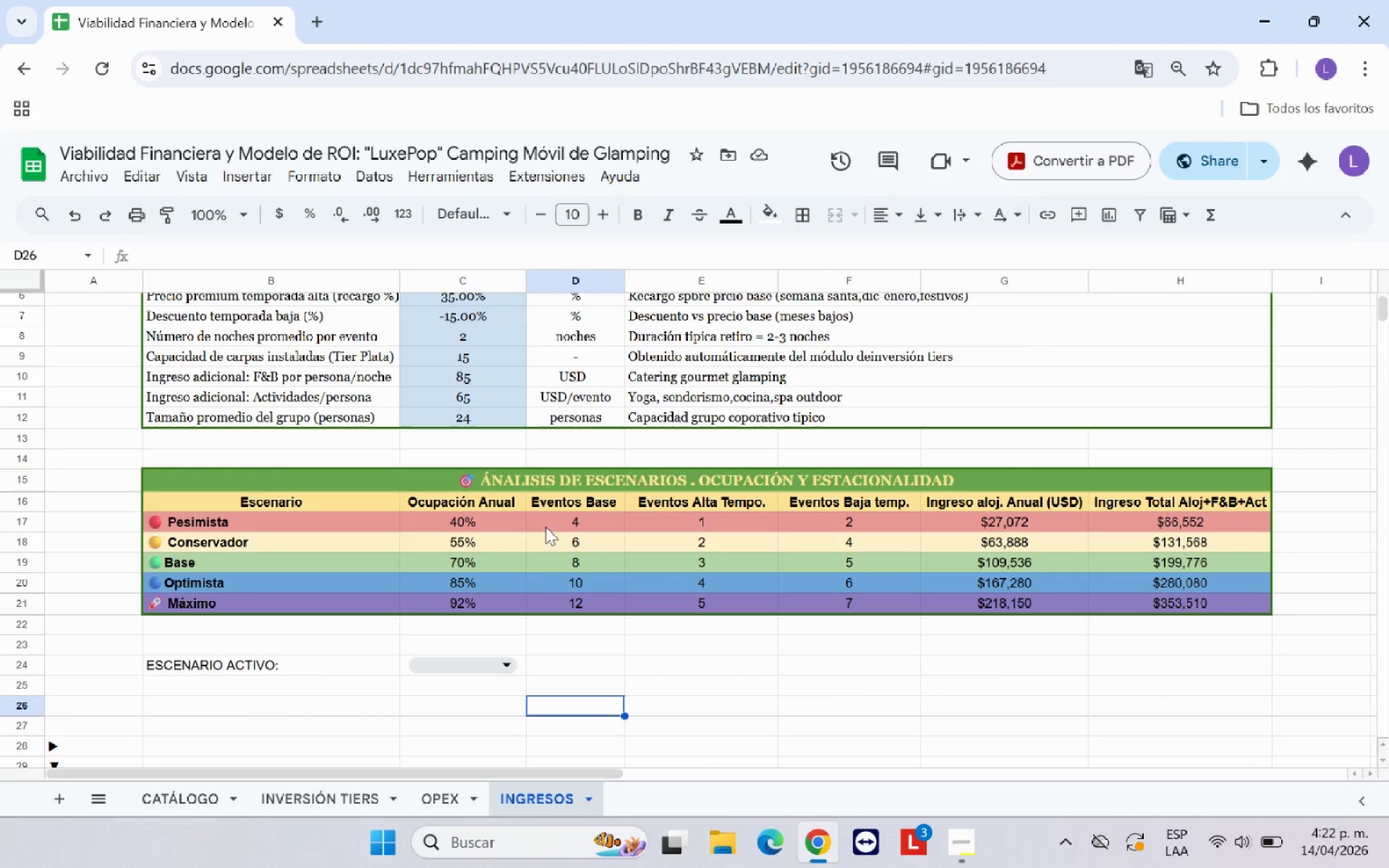 
left_click_drag(start_coordinate=[506, 522], to_coordinate=[1142, 602])
 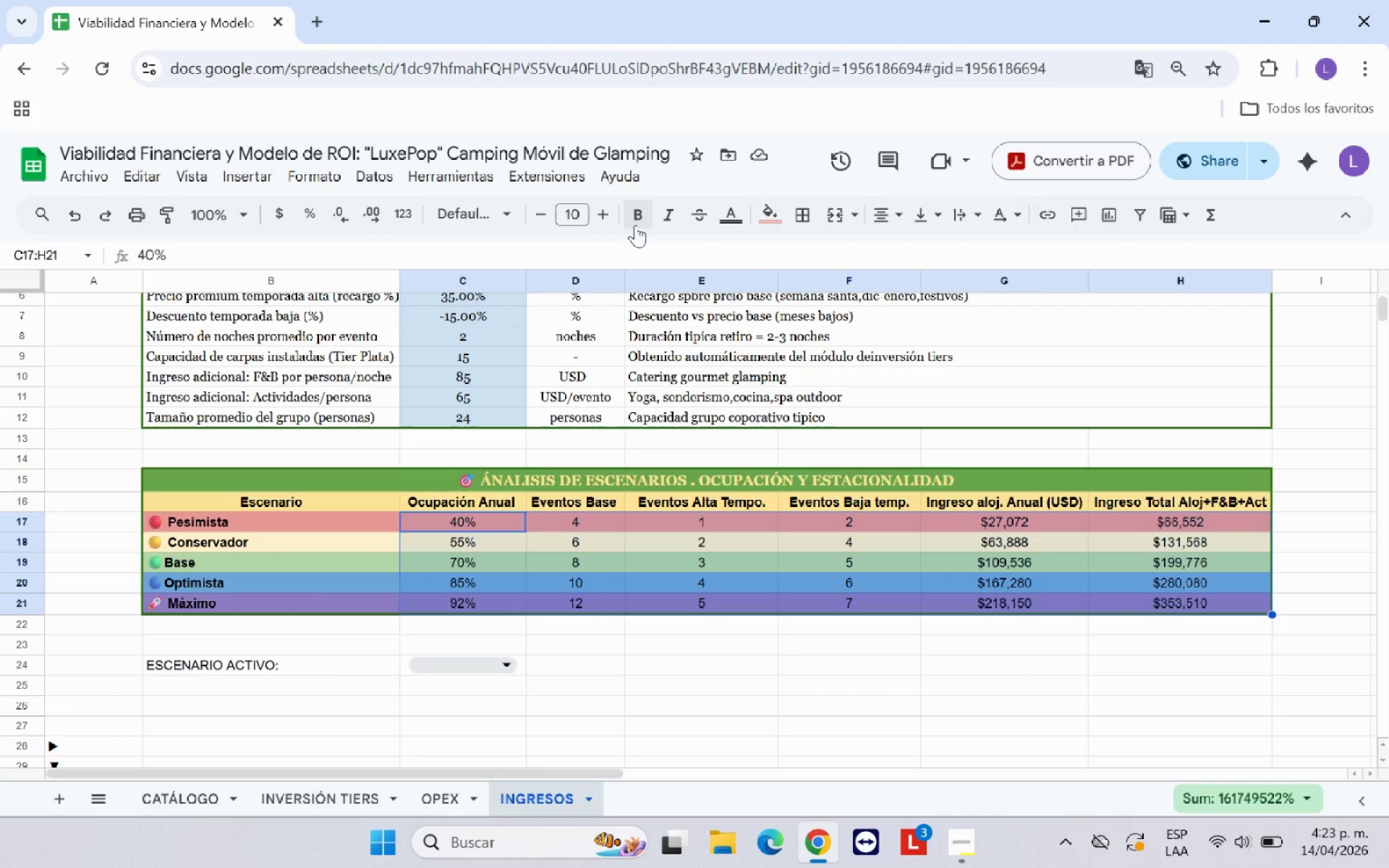 
left_click([645, 220])
 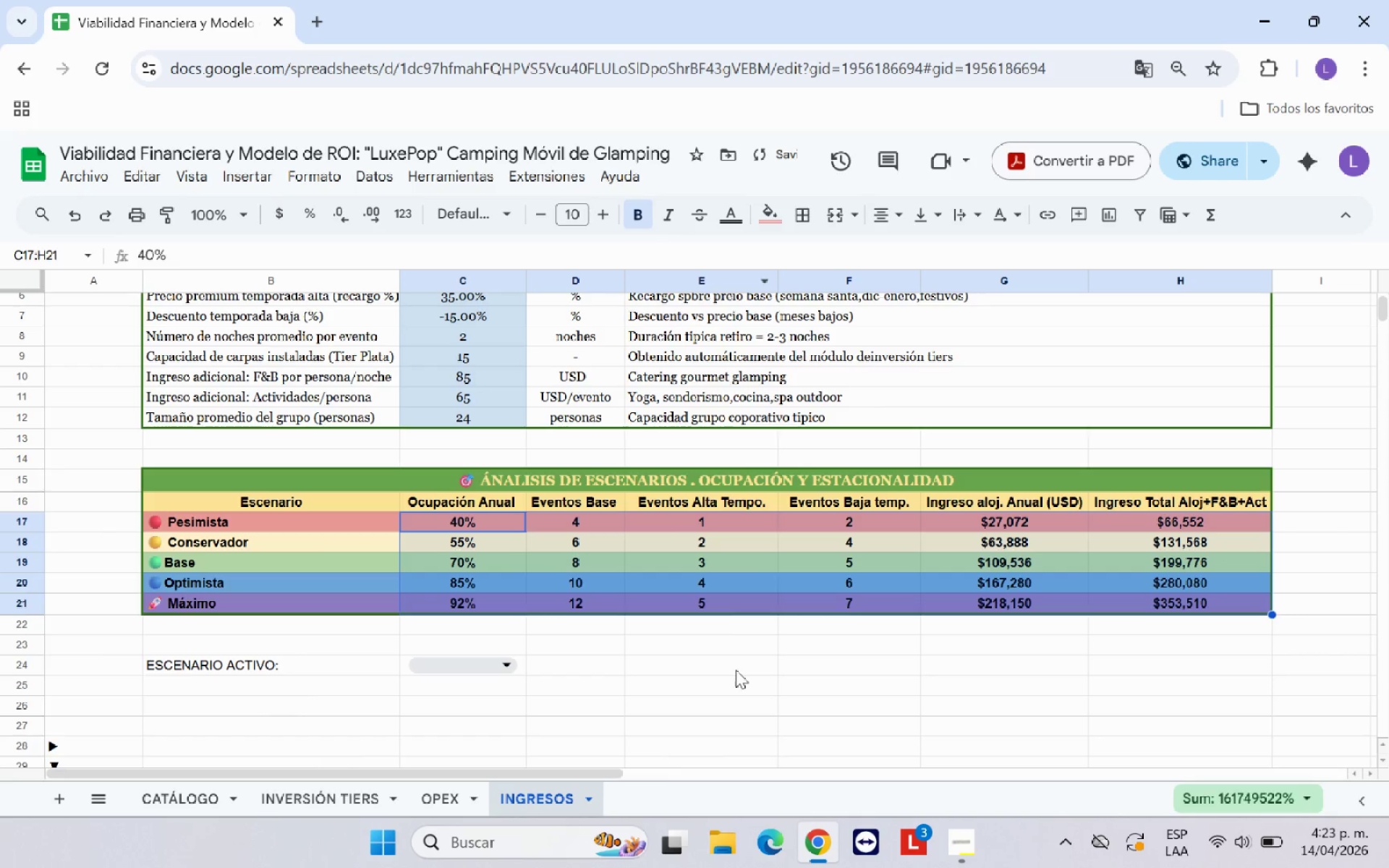 
left_click([736, 670])
 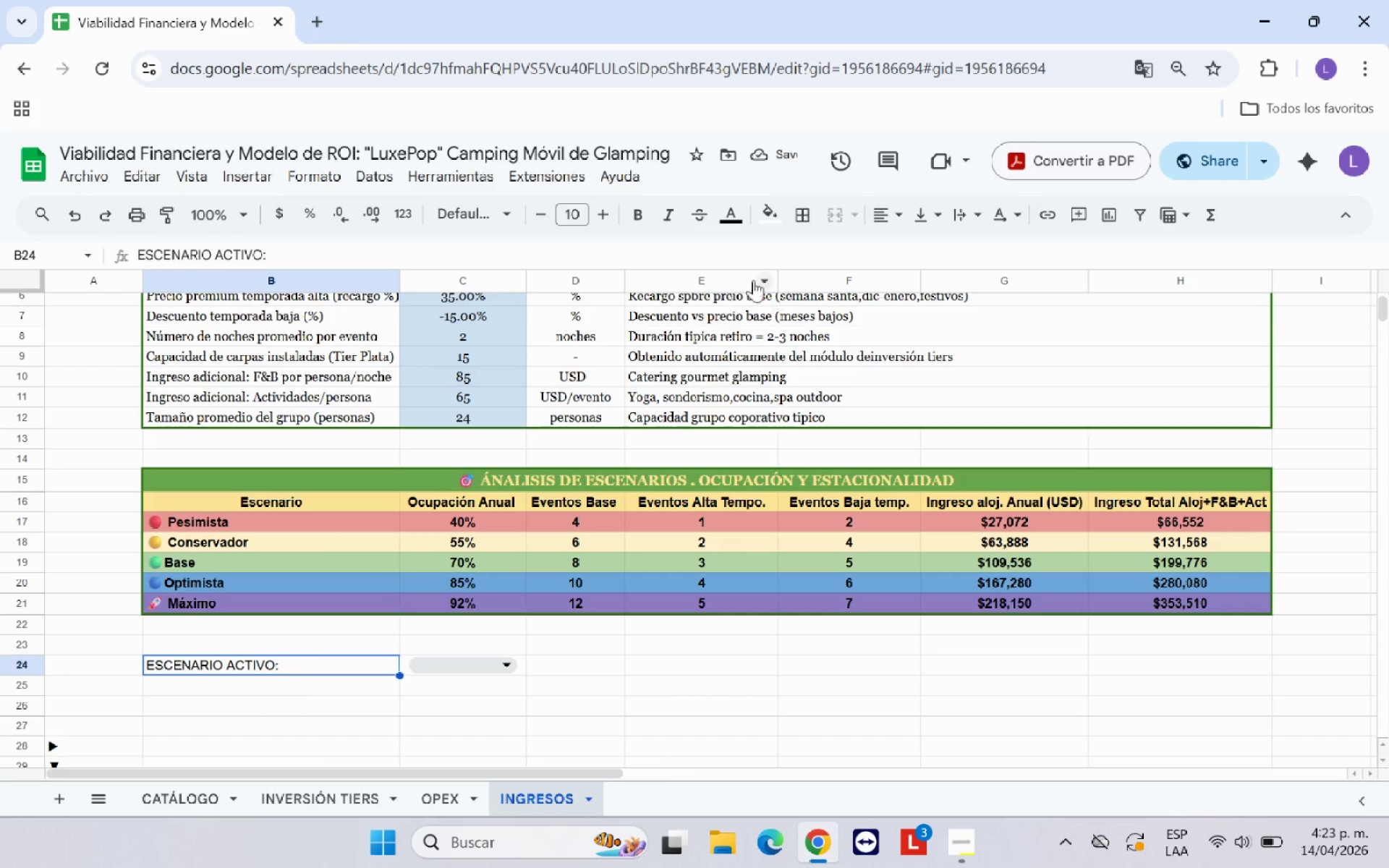 
left_click([650, 220])
 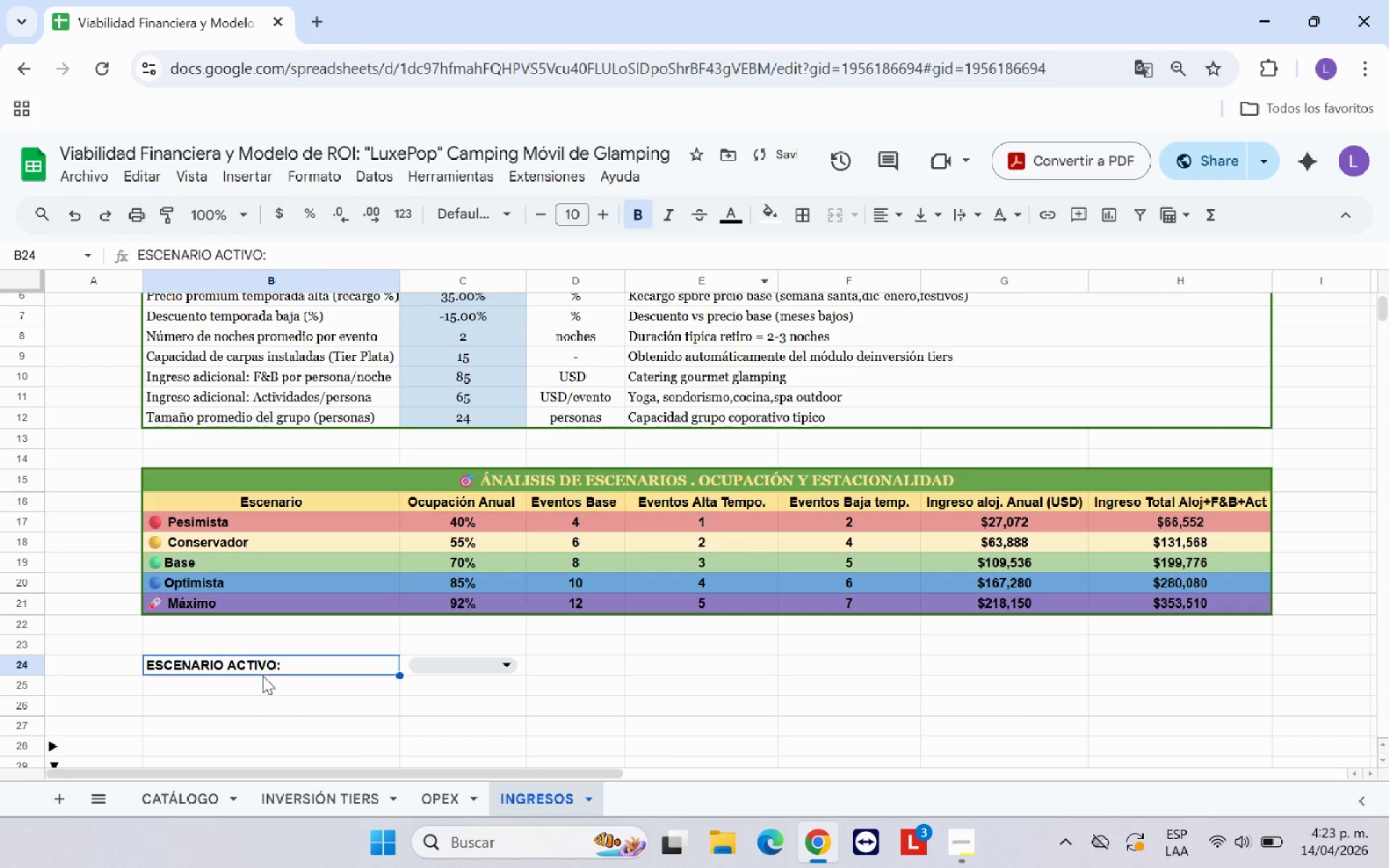 
left_click([259, 681])
 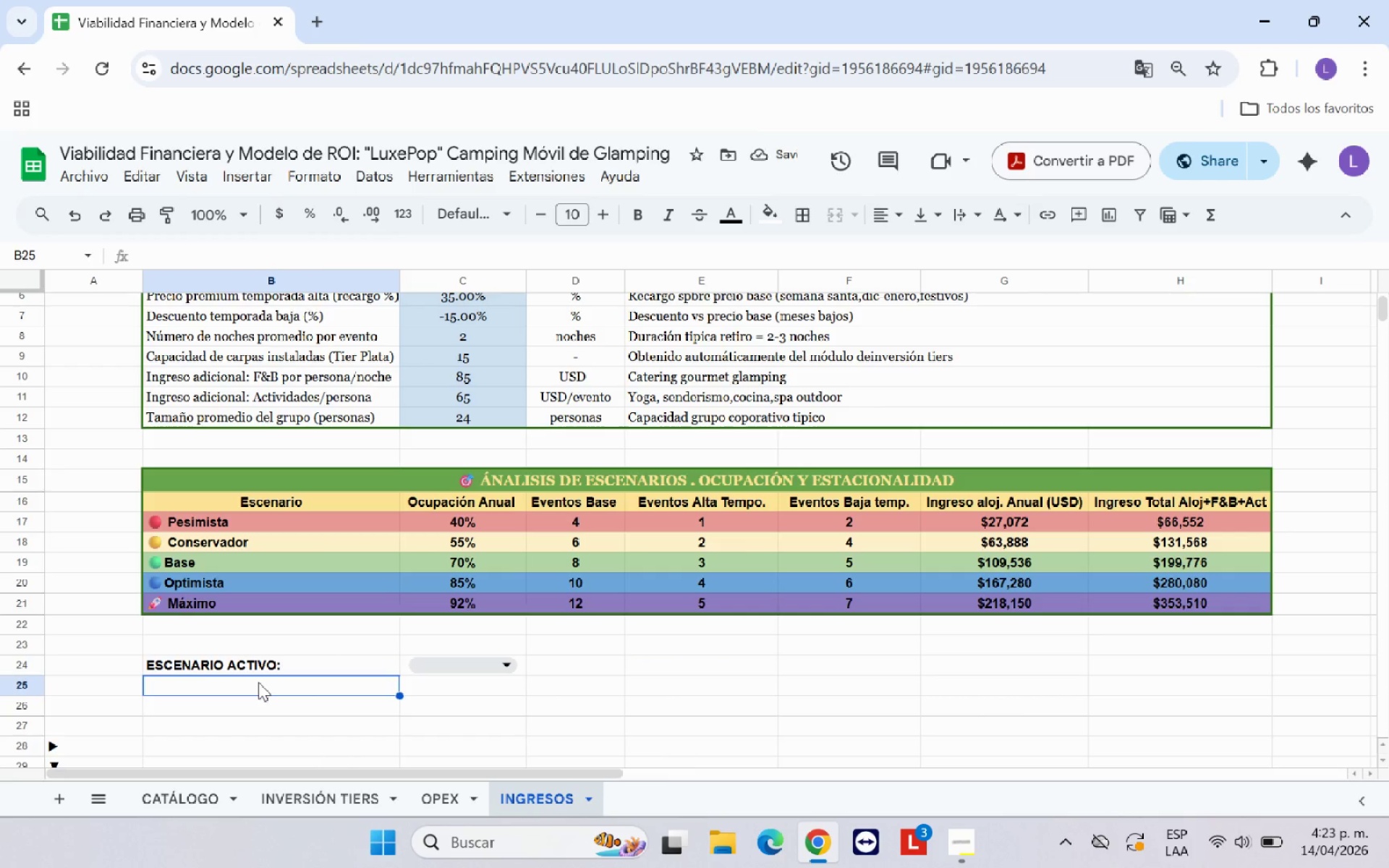 
type(INGRESO ANUAL ESCENARIO ACTIVO>)
 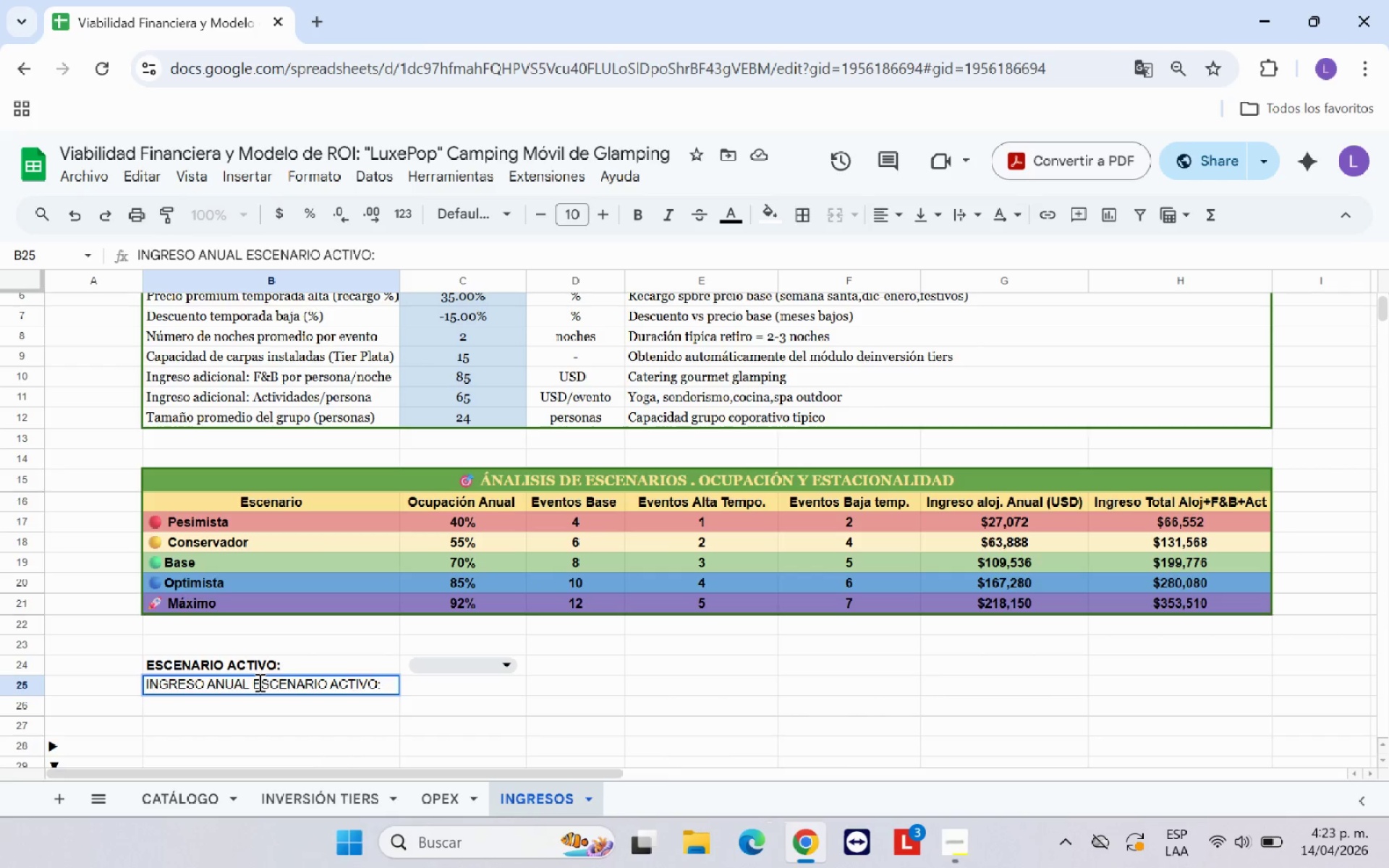 
double_click([279, 678])
 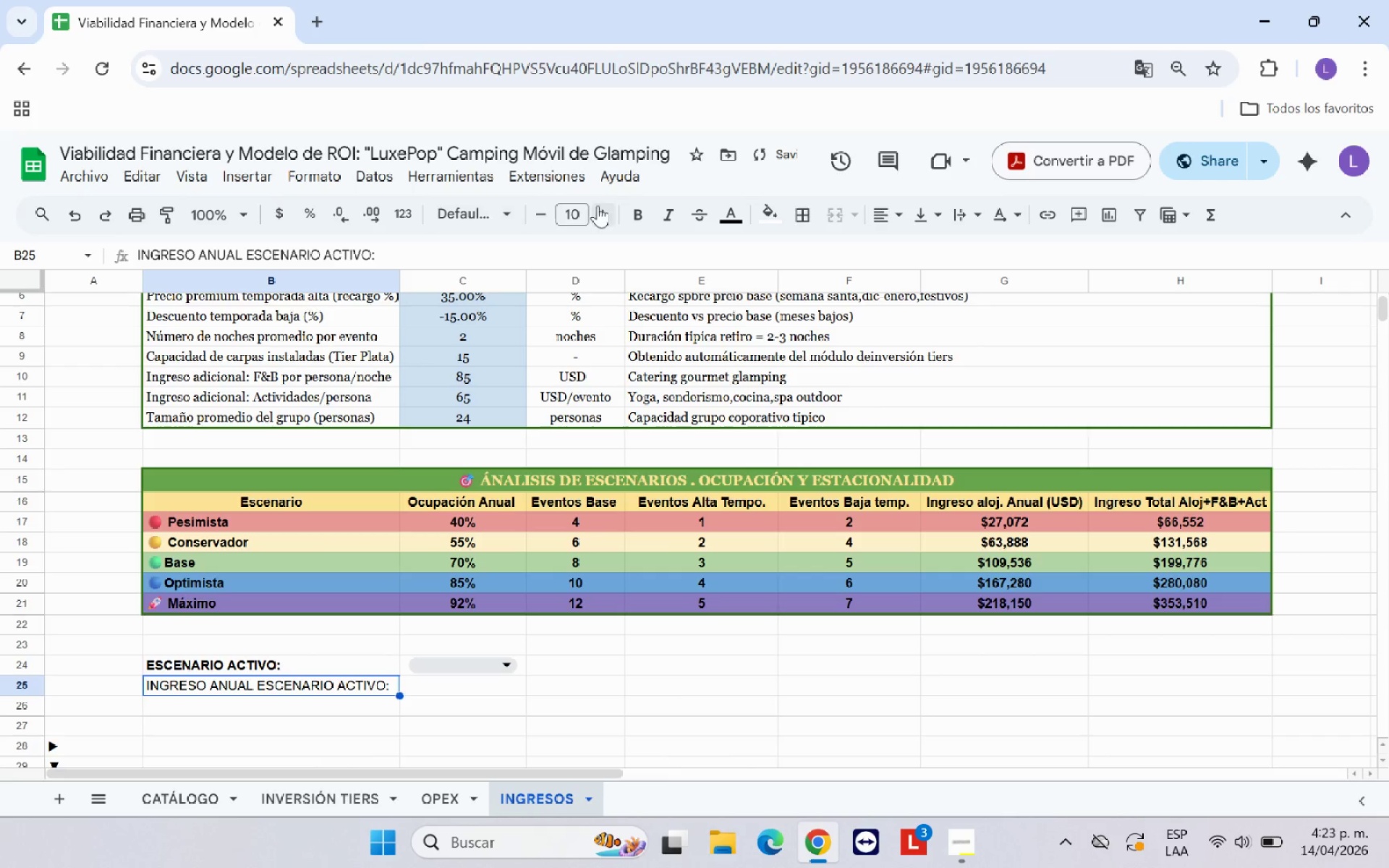 
left_click([630, 218])
 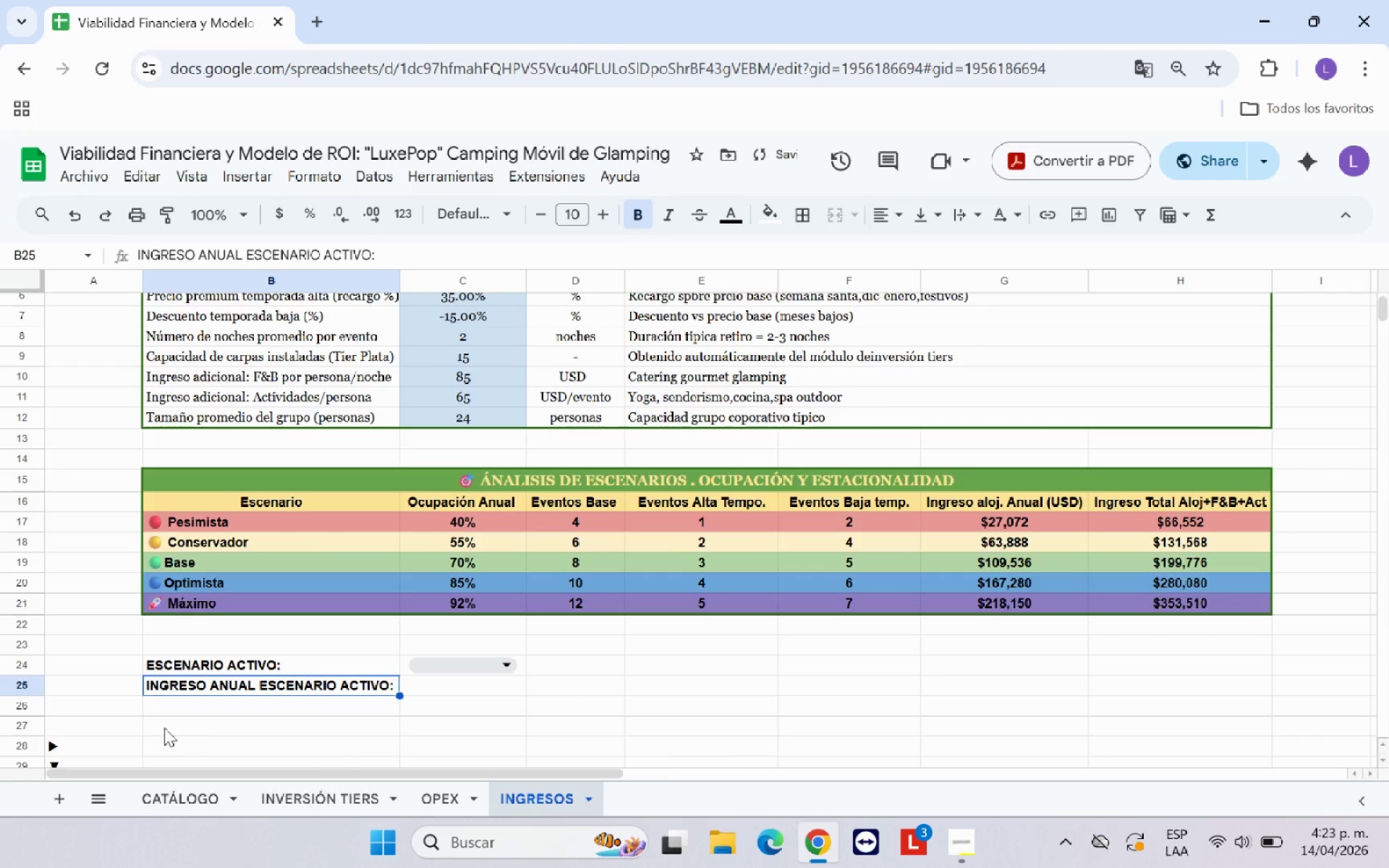 
scroll: coordinate [61, 674], scroll_direction: down, amount: 3.0
 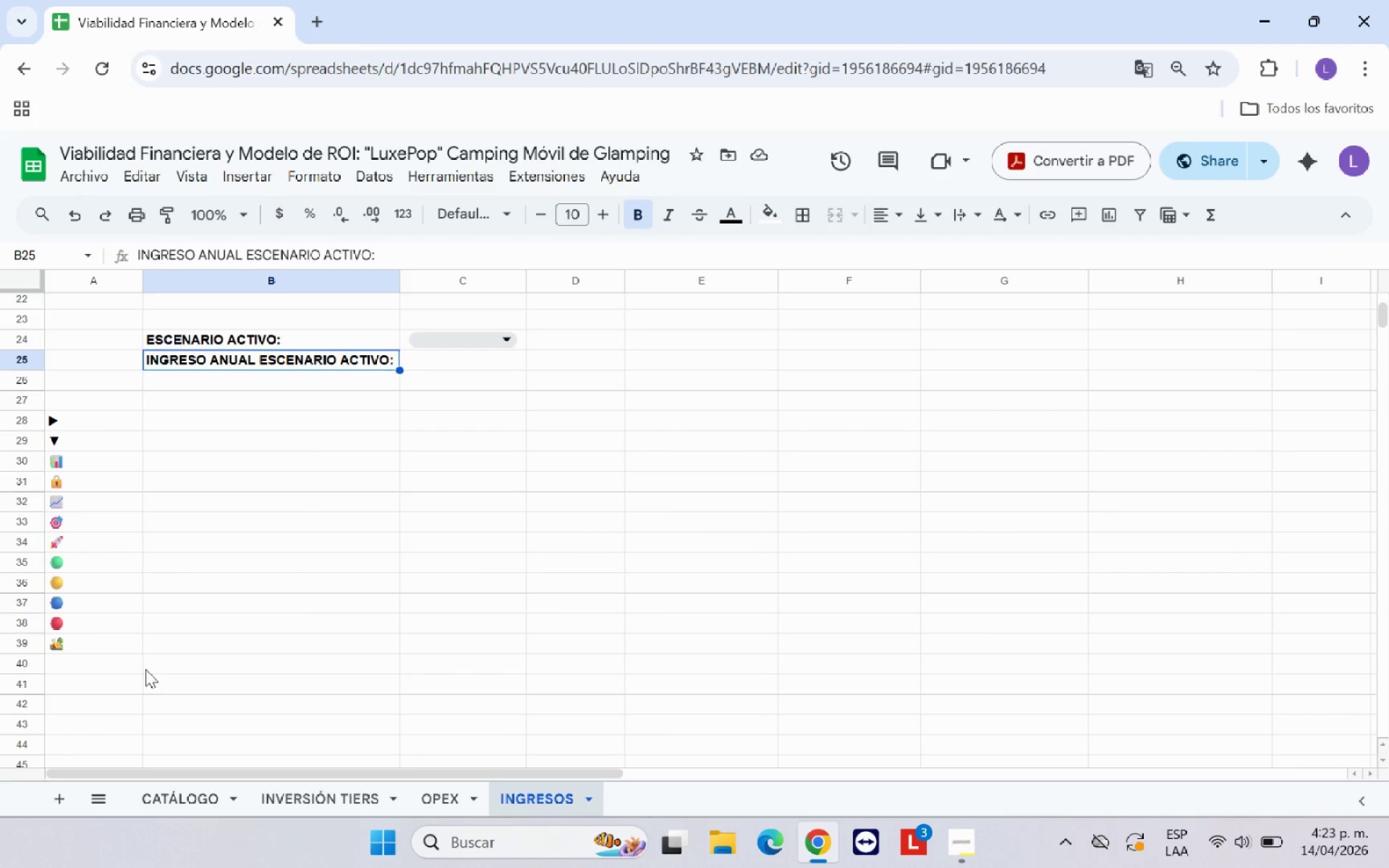 
wait(5.35)
 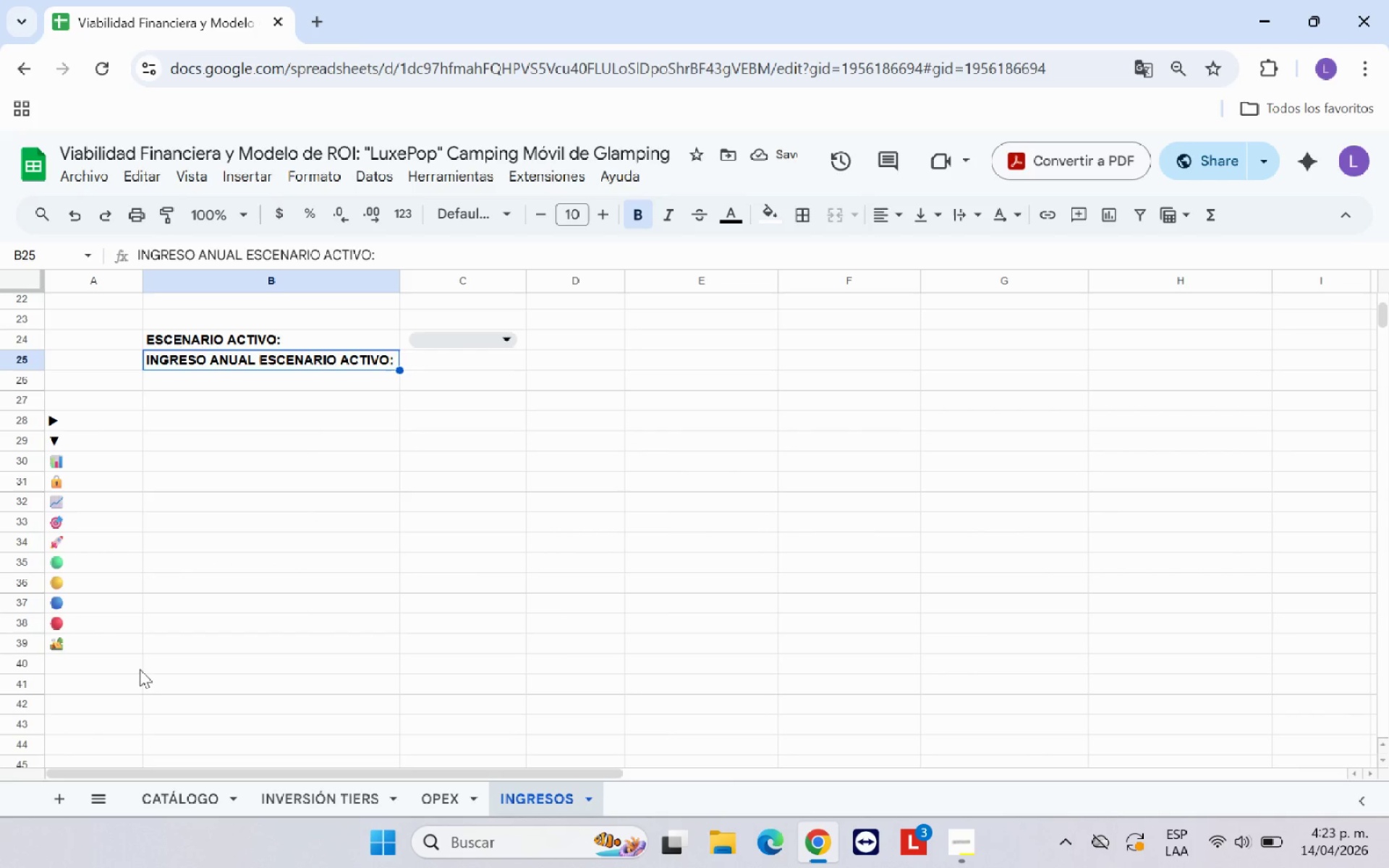 
scroll: coordinate [146, 668], scroll_direction: up, amount: 2.0
 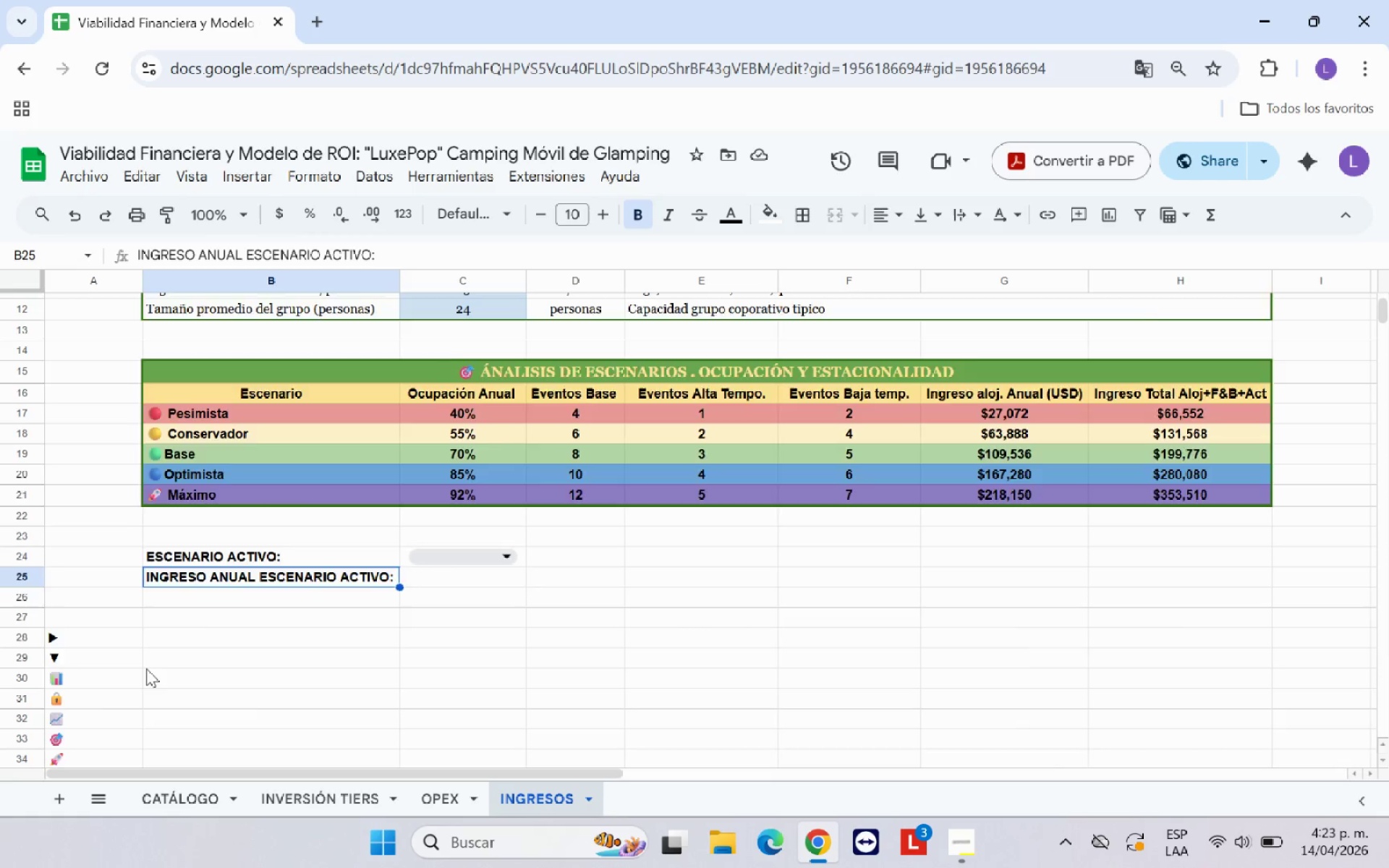 
scroll: coordinate [146, 668], scroll_direction: down, amount: 1.0
 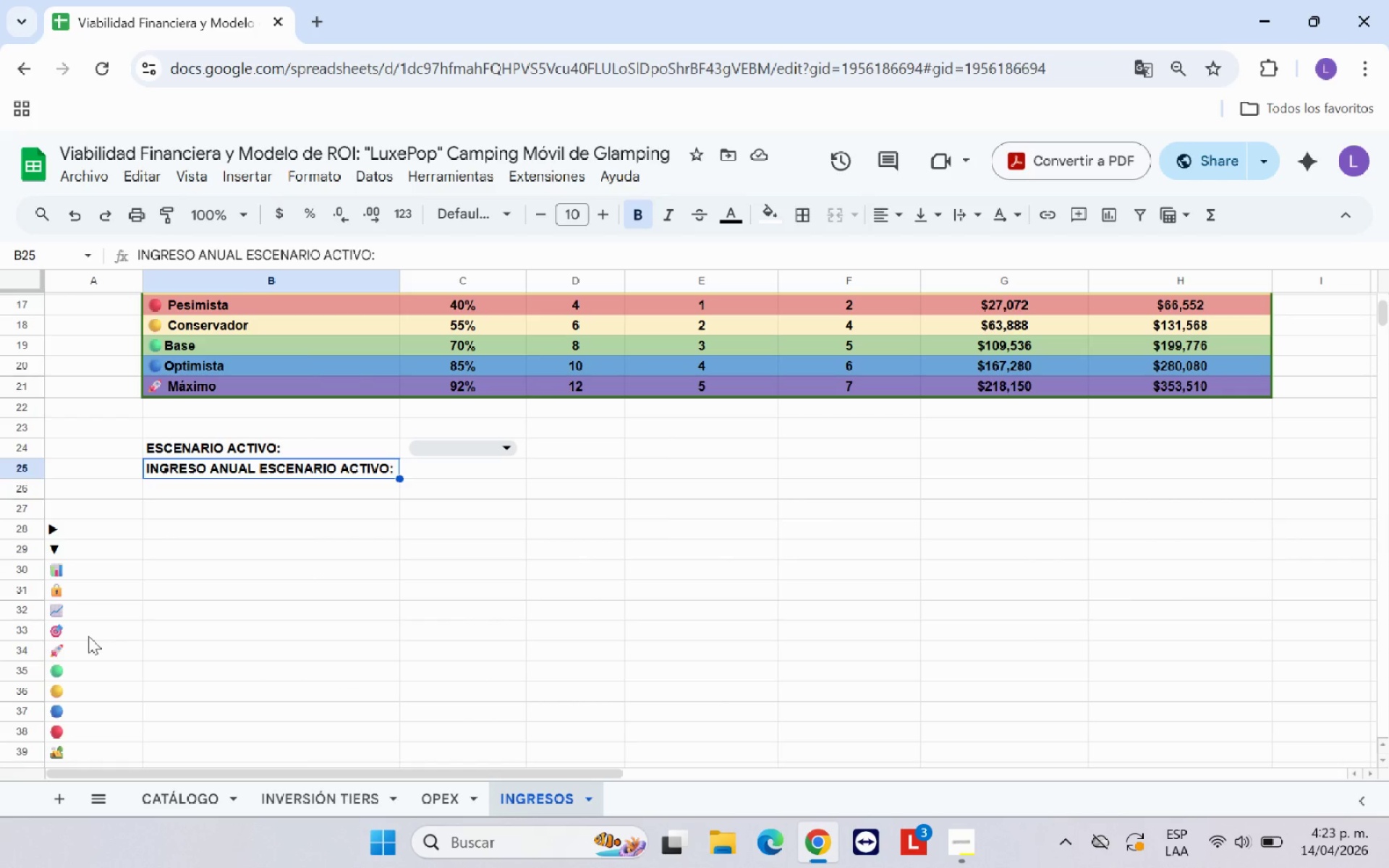 
left_click([88, 636])
 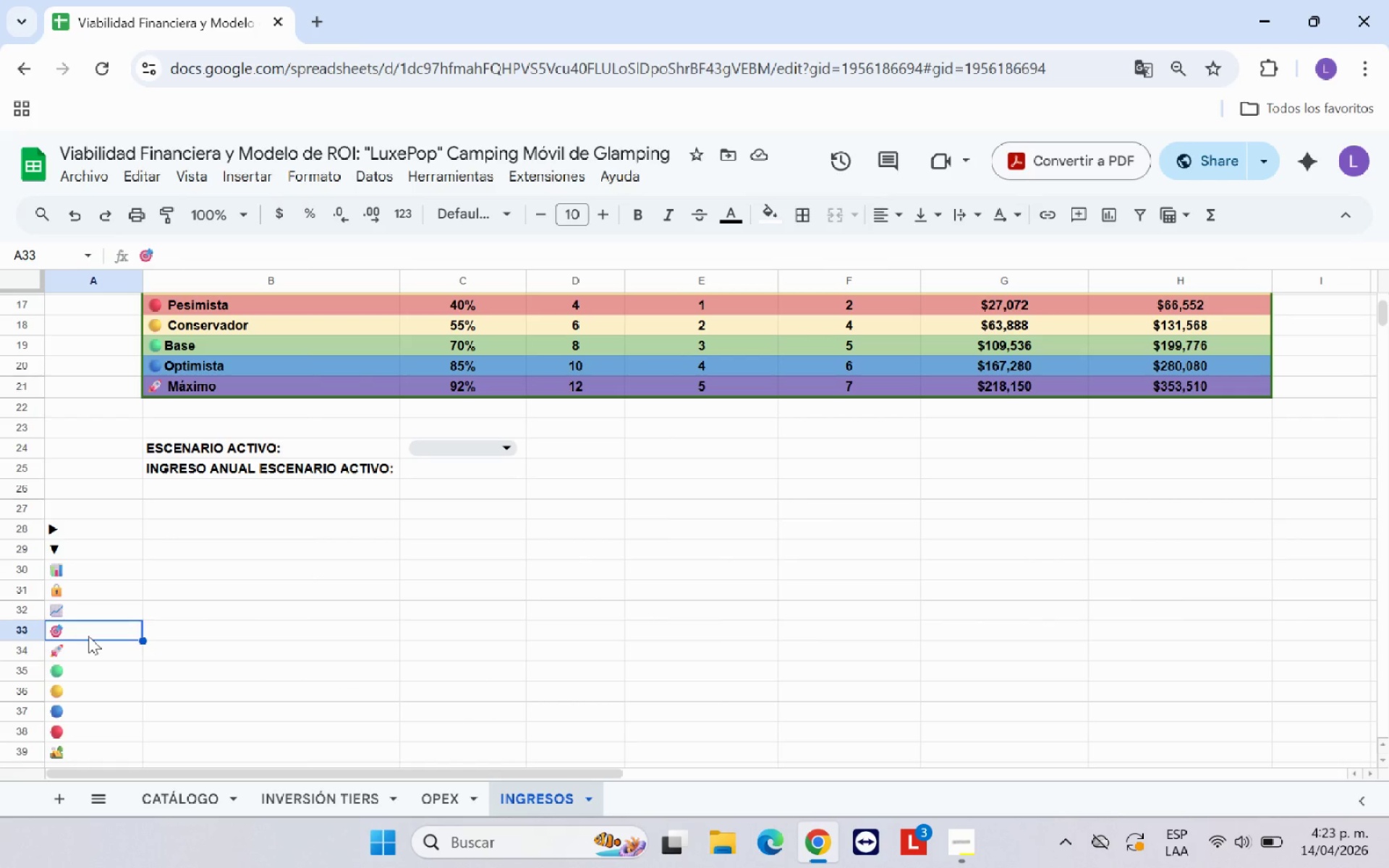 
key(Control+C)
 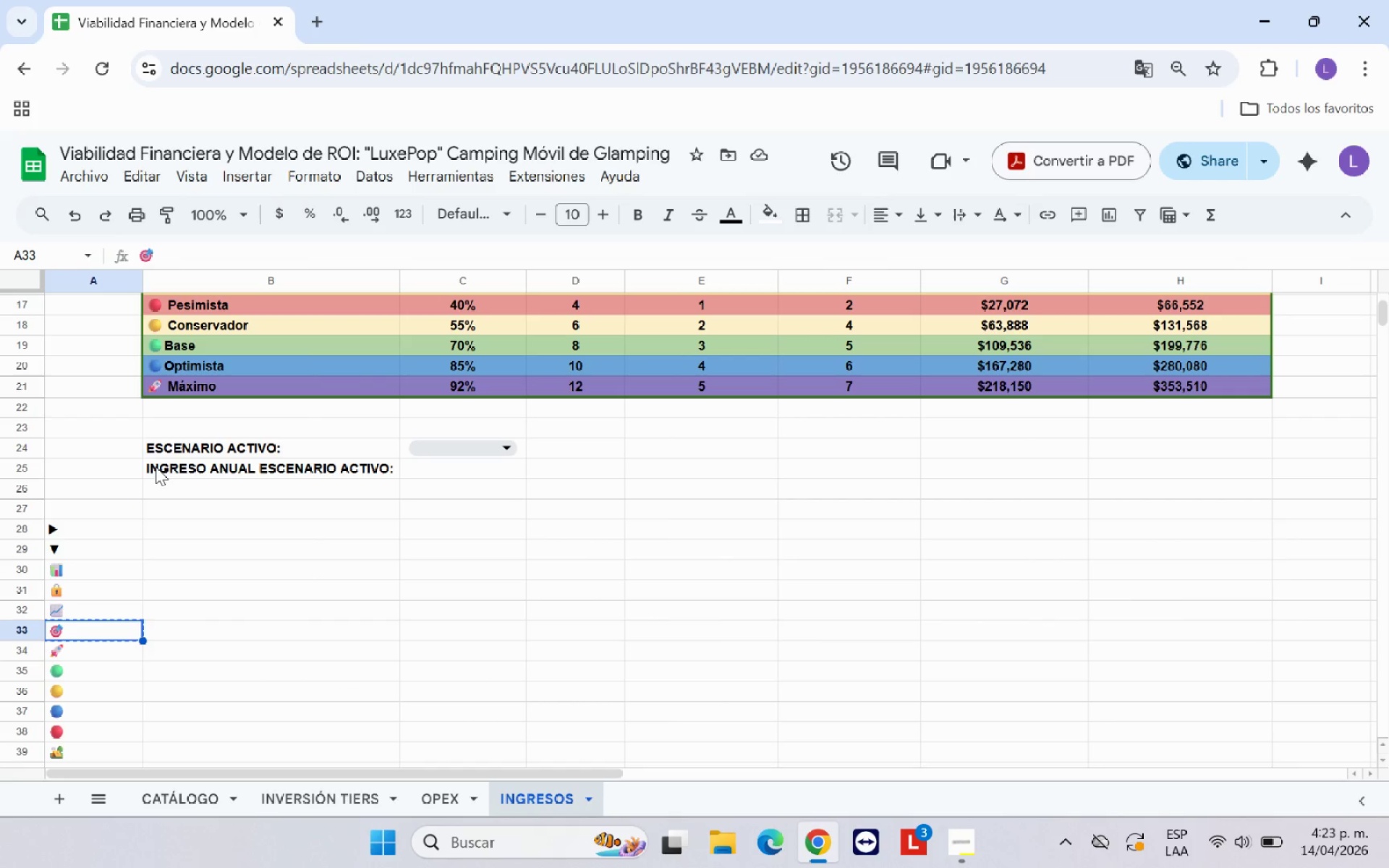 
left_click([173, 441])
 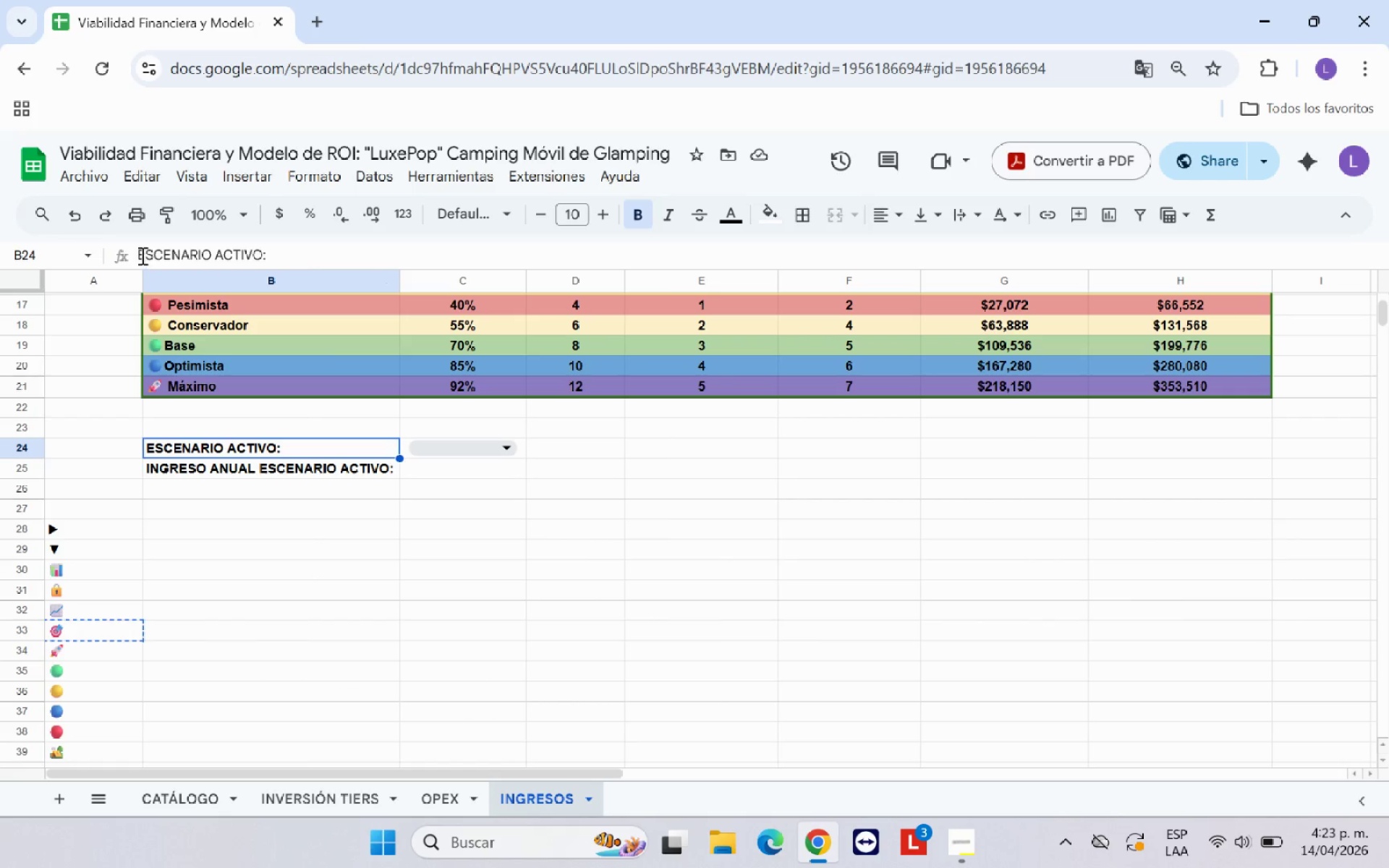 
left_click([140, 253])
 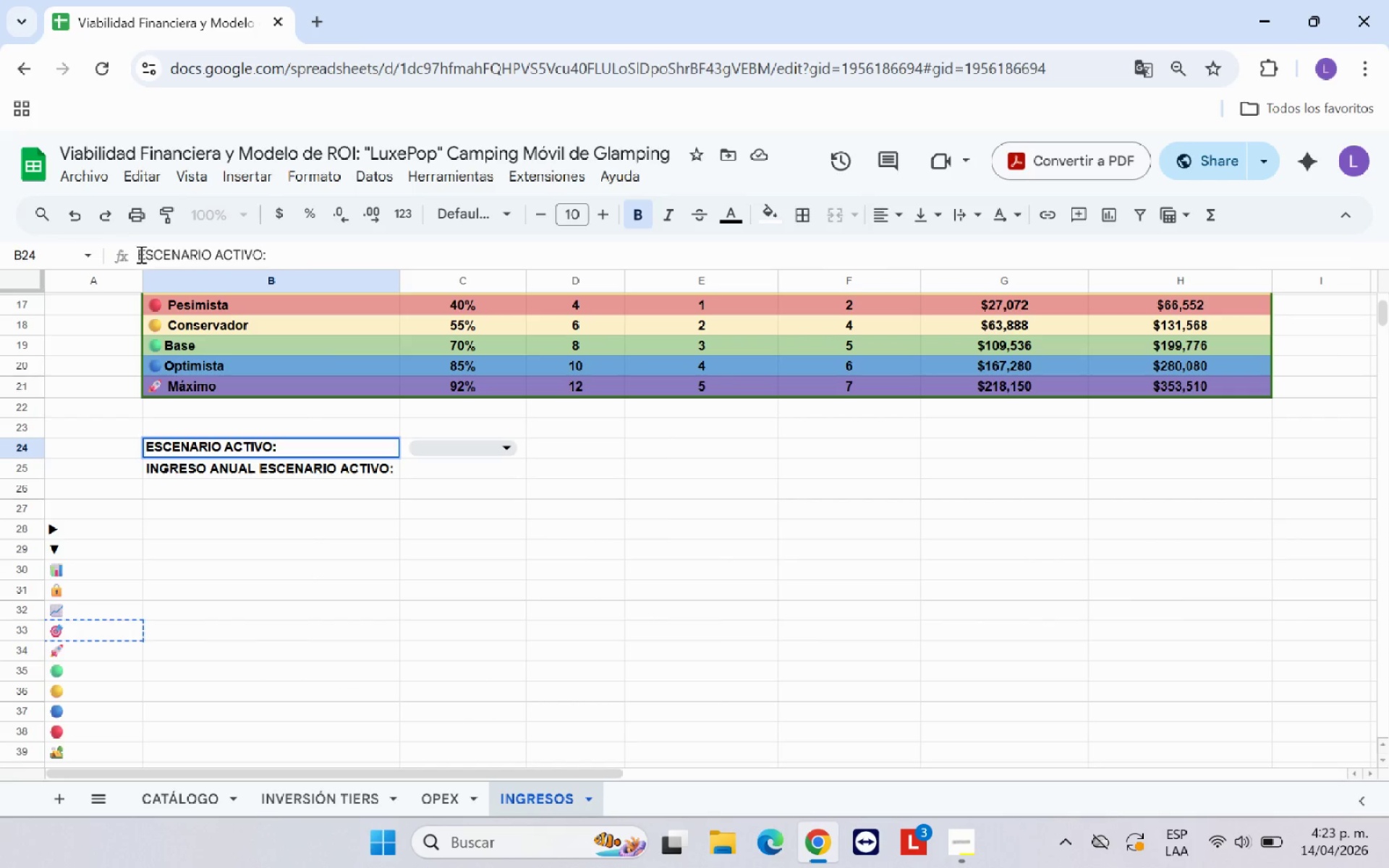 
key(Control+V)
 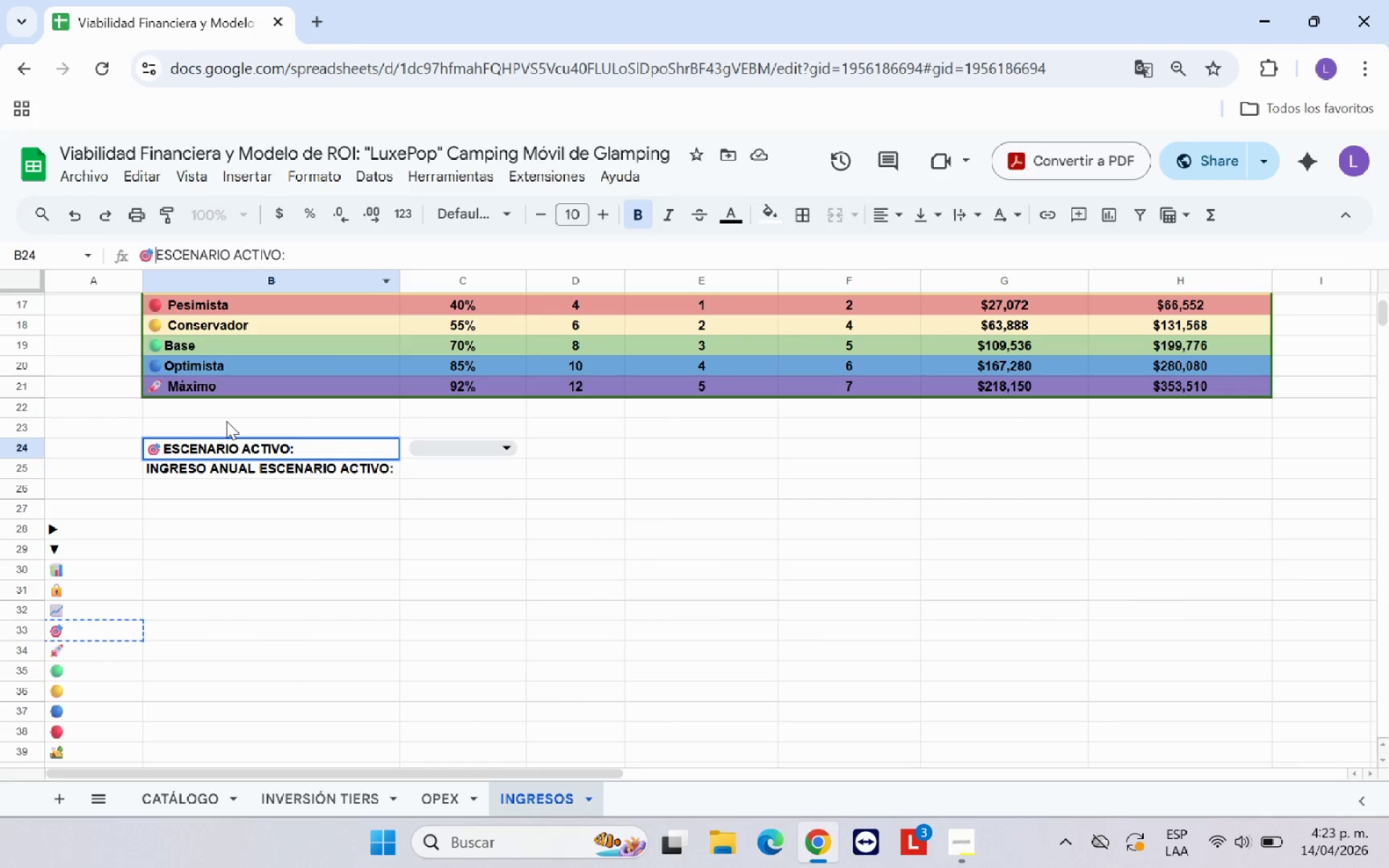 
key(Space)
 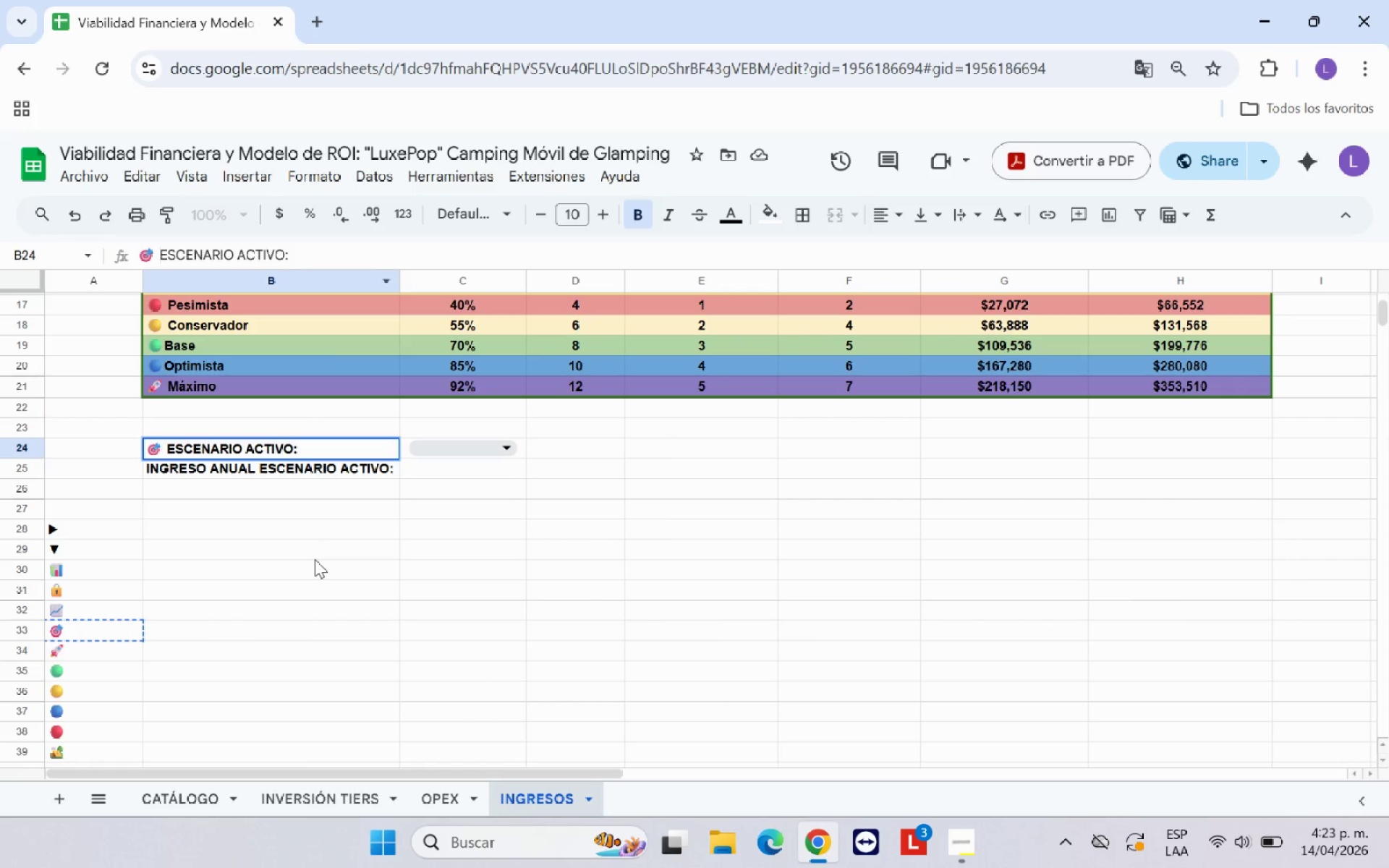 
left_click([315, 559])
 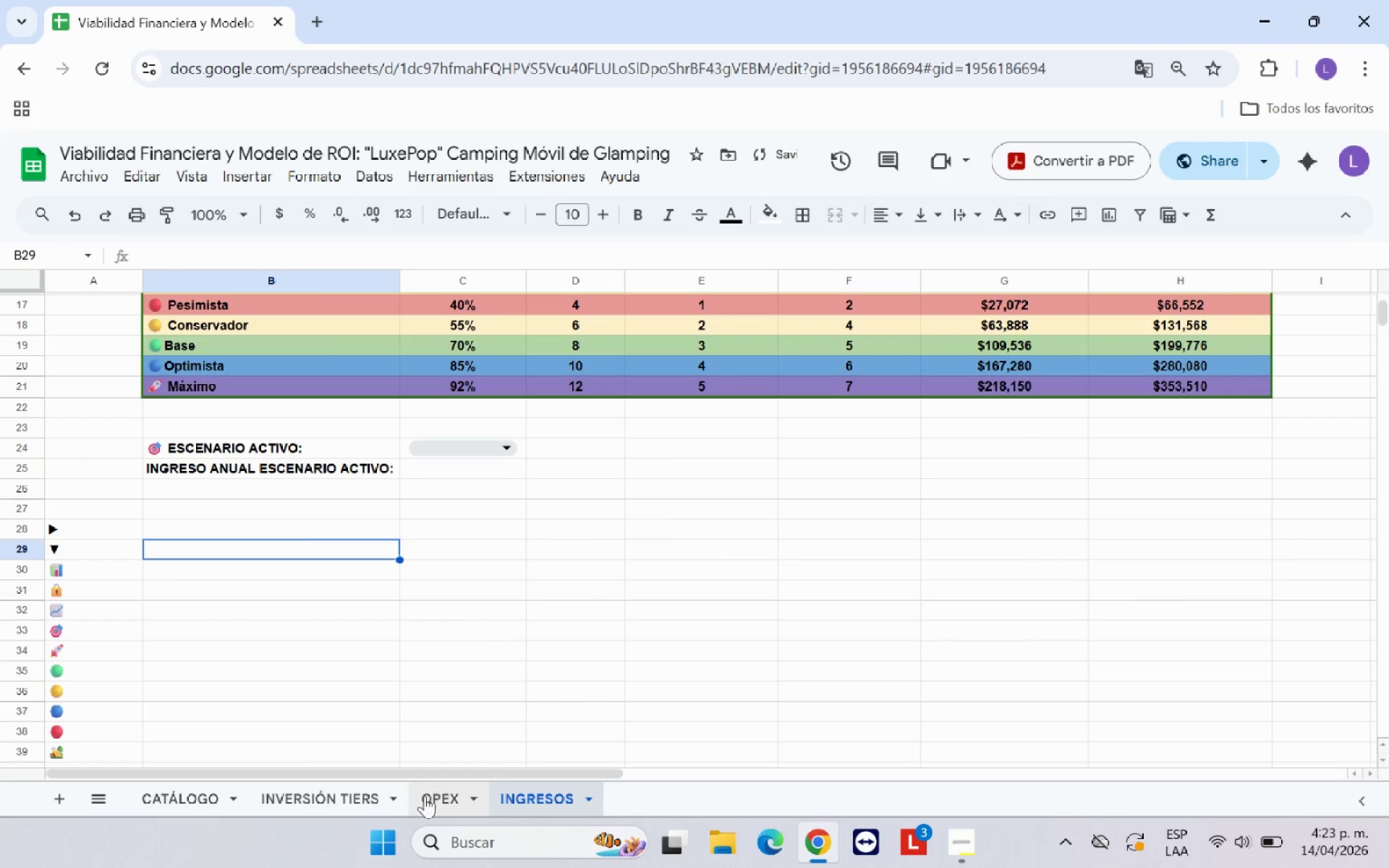 
left_click([310, 800])
 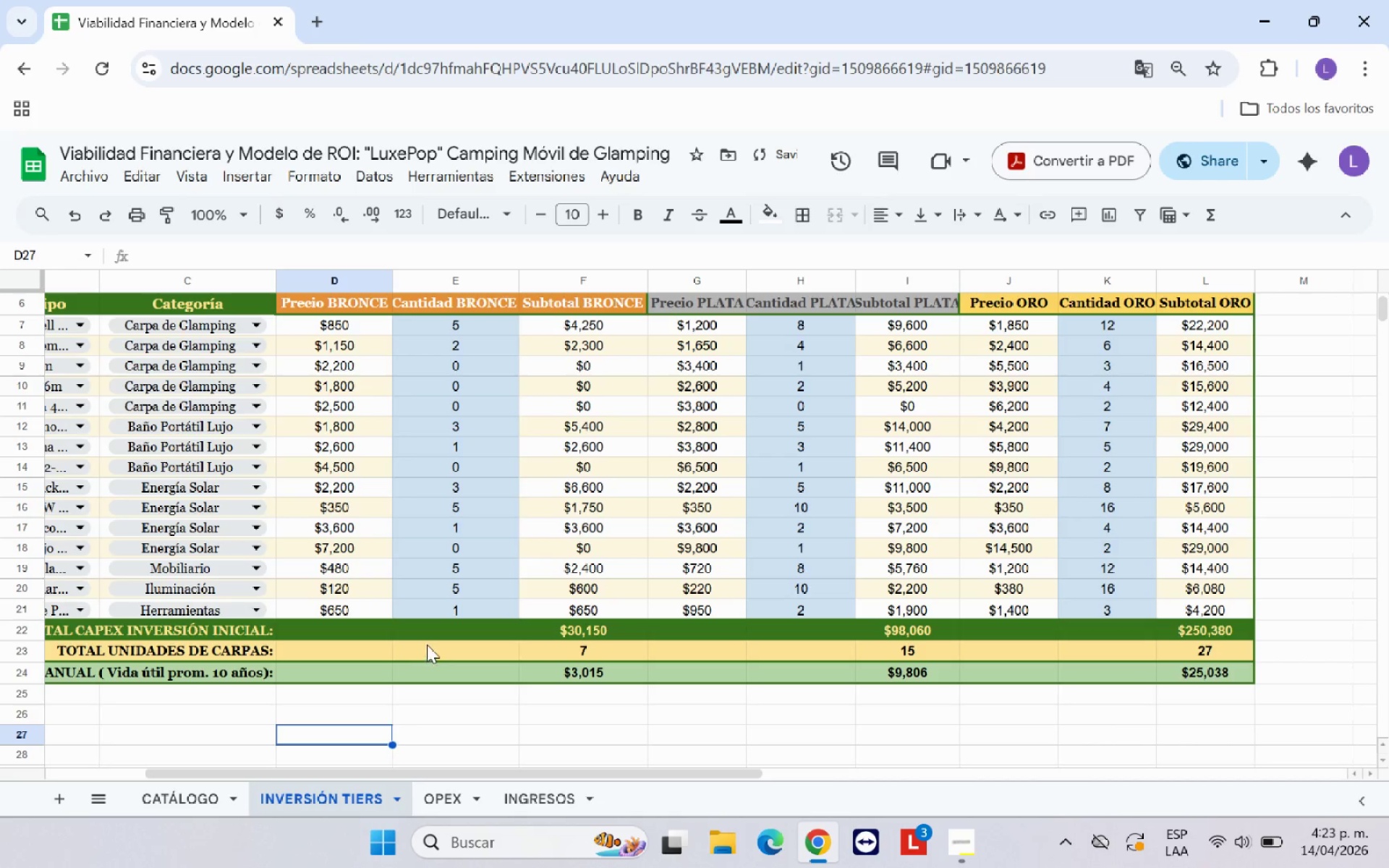 
scroll: coordinate [590, 757], scroll_direction: up, amount: 5.0
 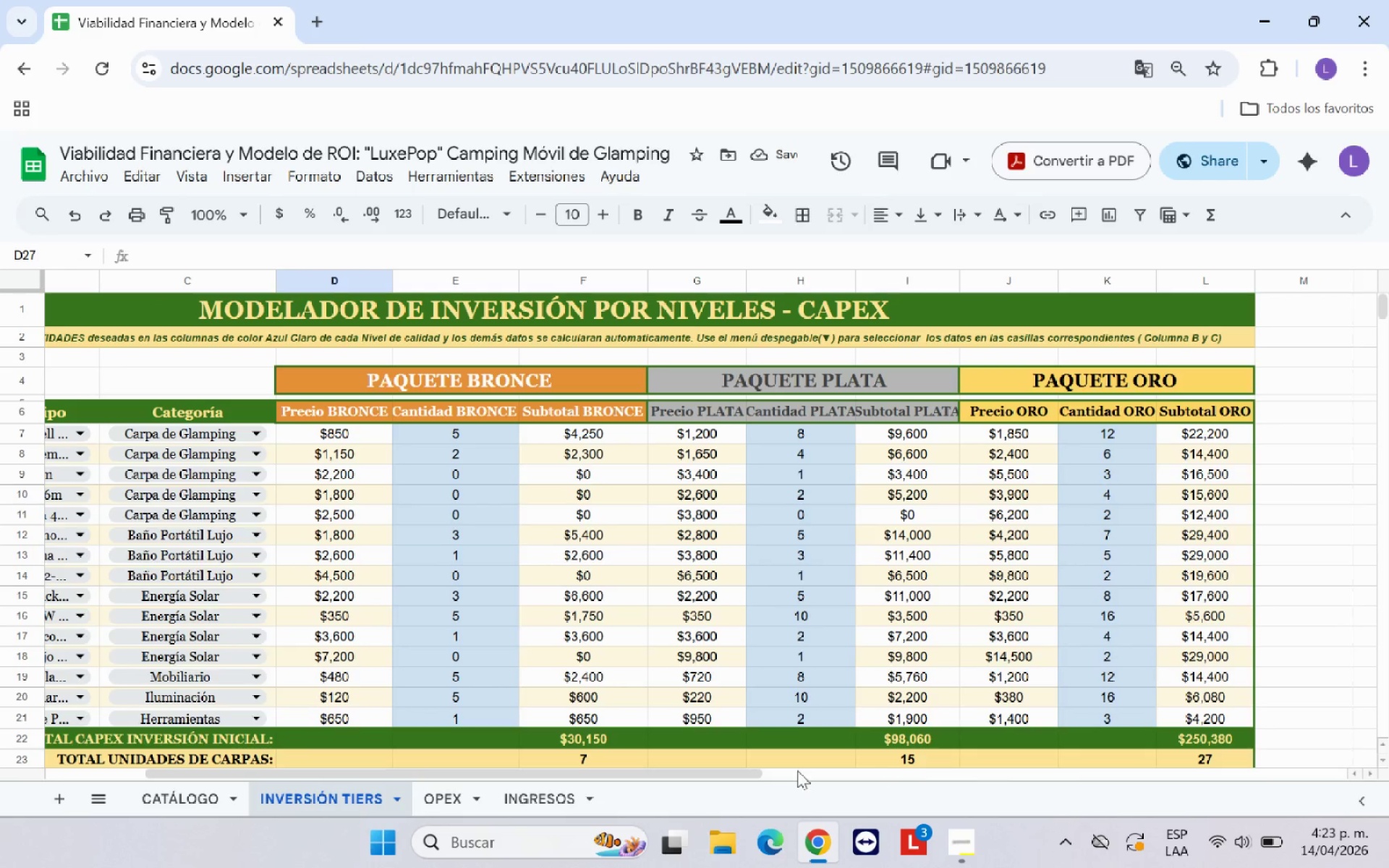 
left_click_drag(start_coordinate=[669, 771], to_coordinate=[336, 770])
 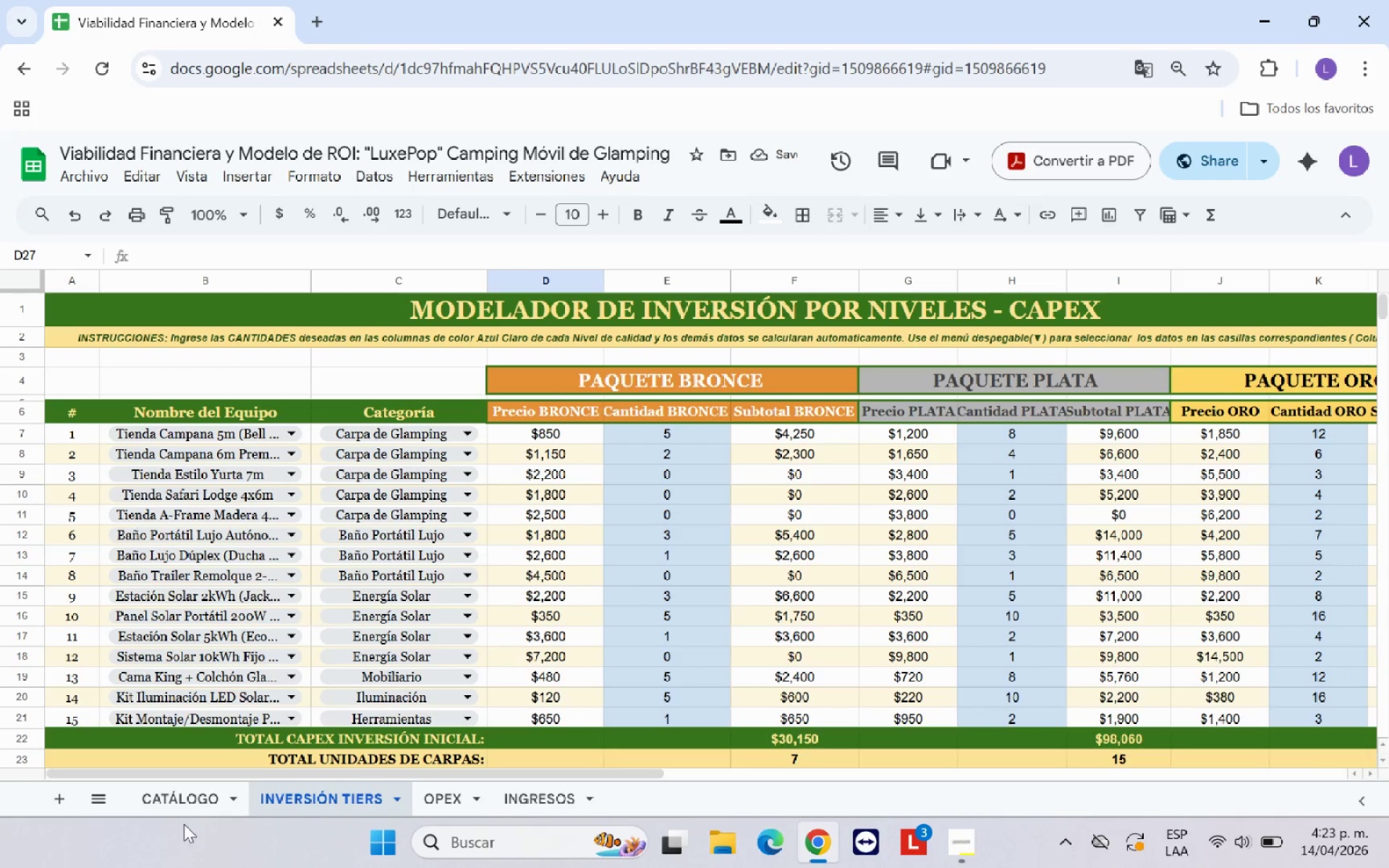 
left_click([183, 801])
 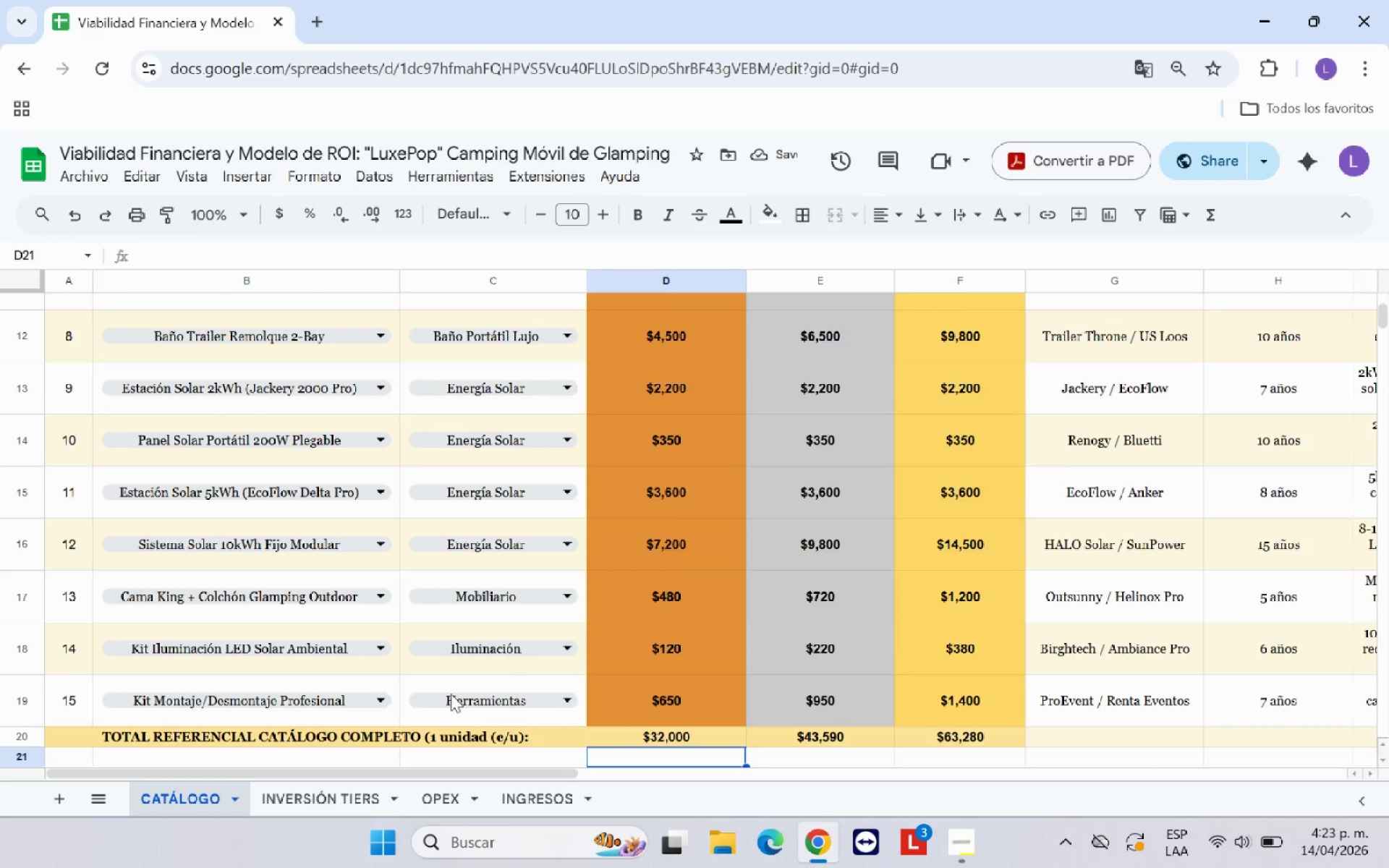 
scroll: coordinate [527, 678], scroll_direction: up, amount: 13.0
 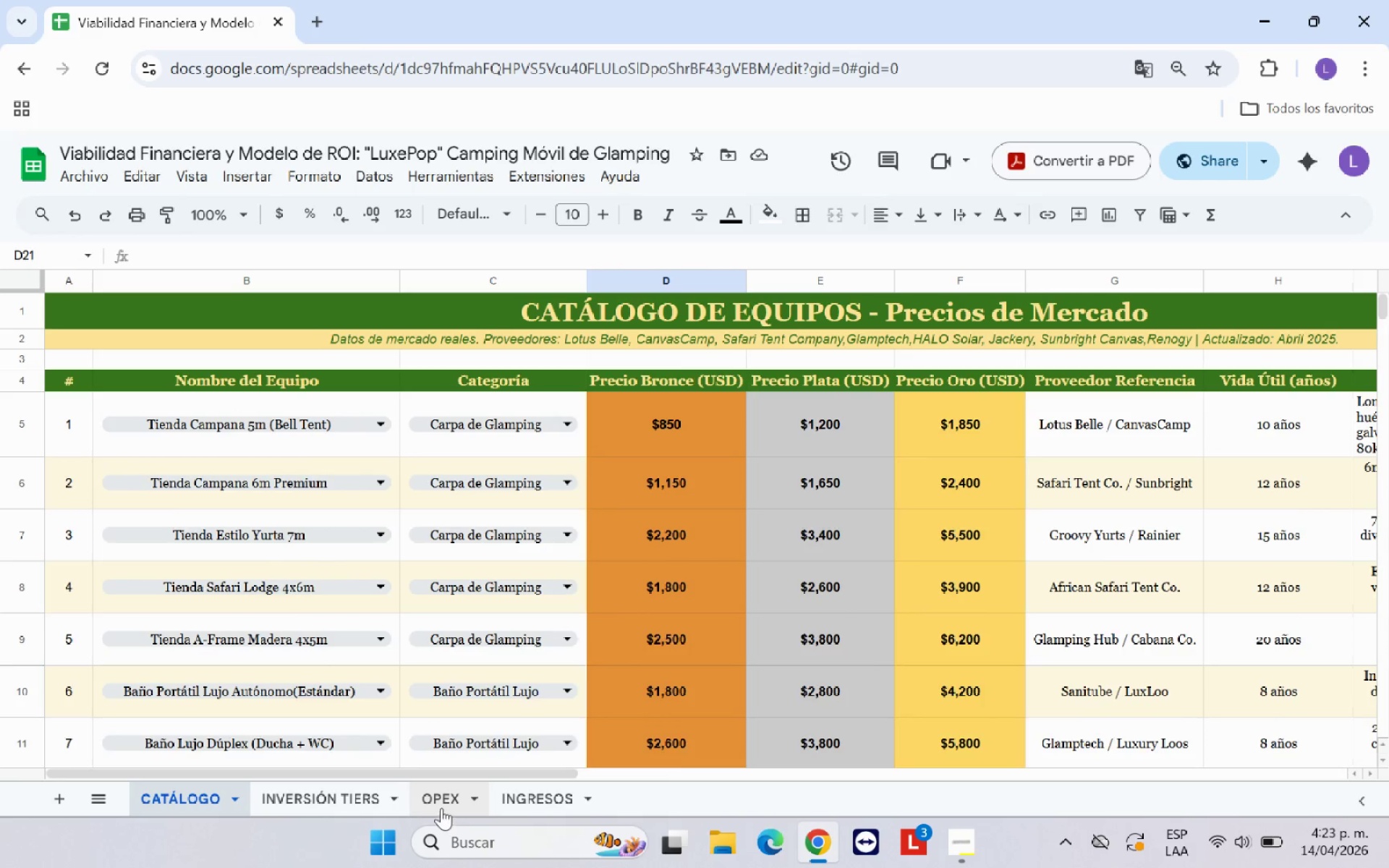 
left_click([440, 807])
 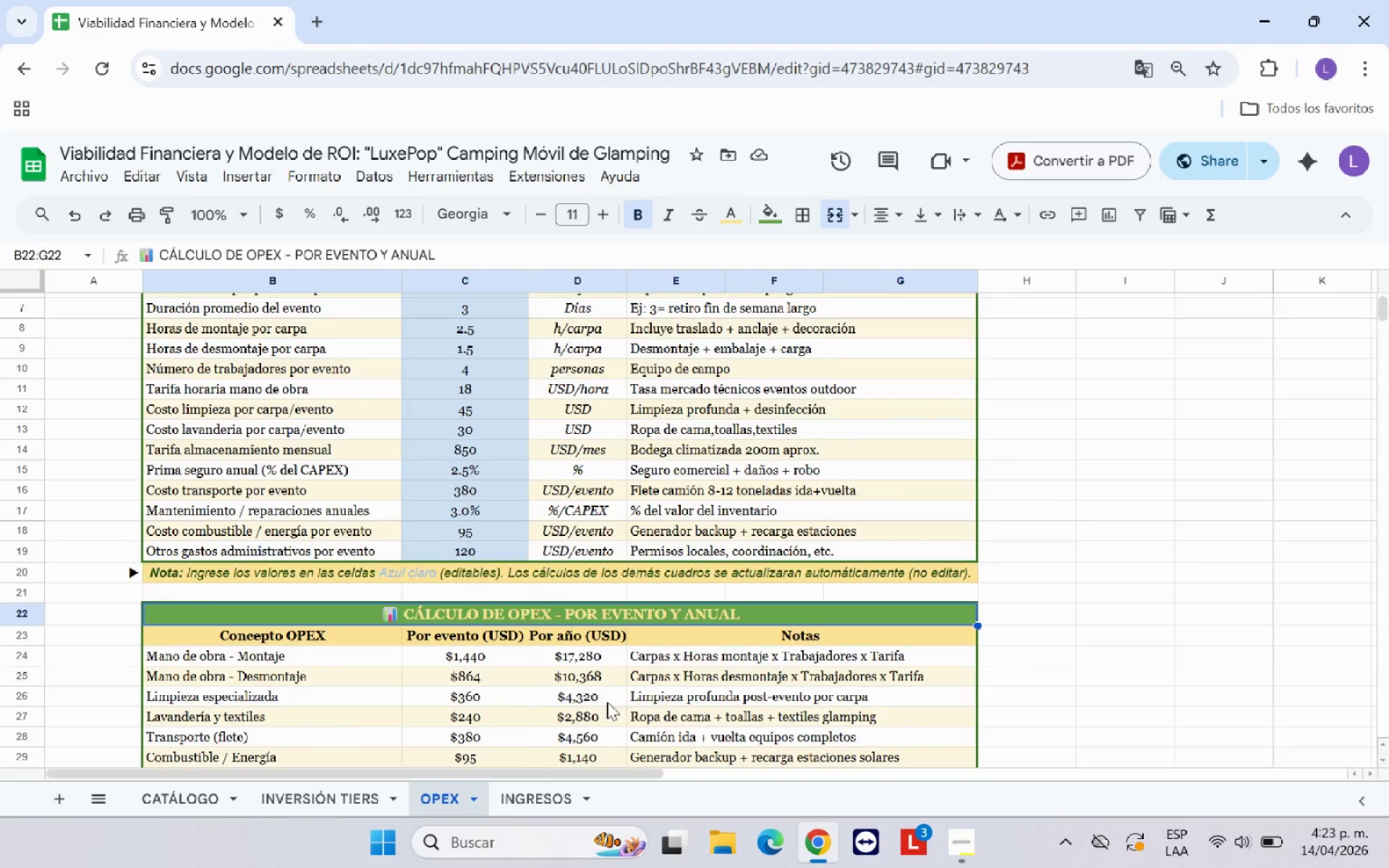 
scroll: coordinate [621, 692], scroll_direction: up, amount: 2.0
 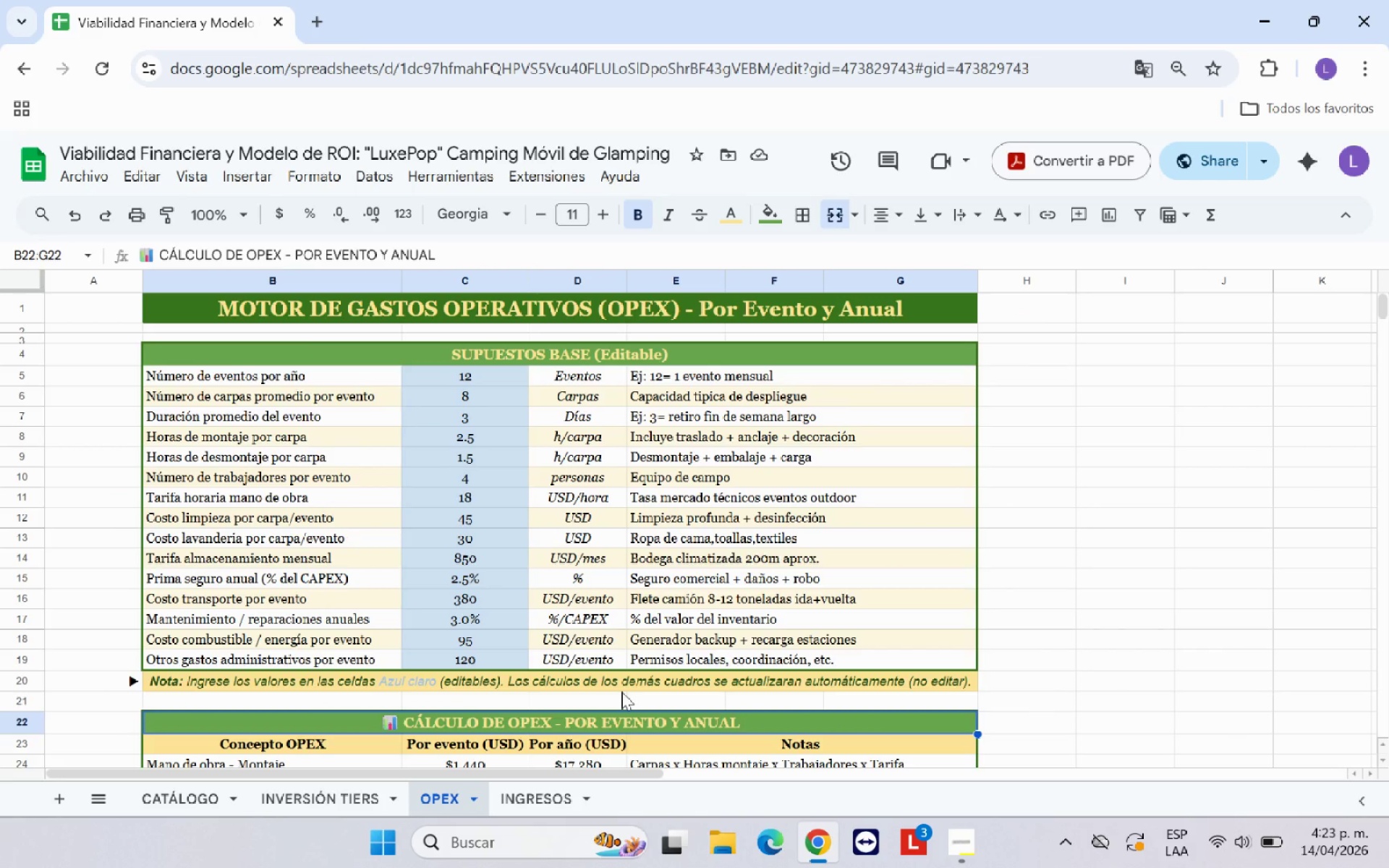 
scroll: coordinate [621, 692], scroll_direction: down, amount: 4.0
 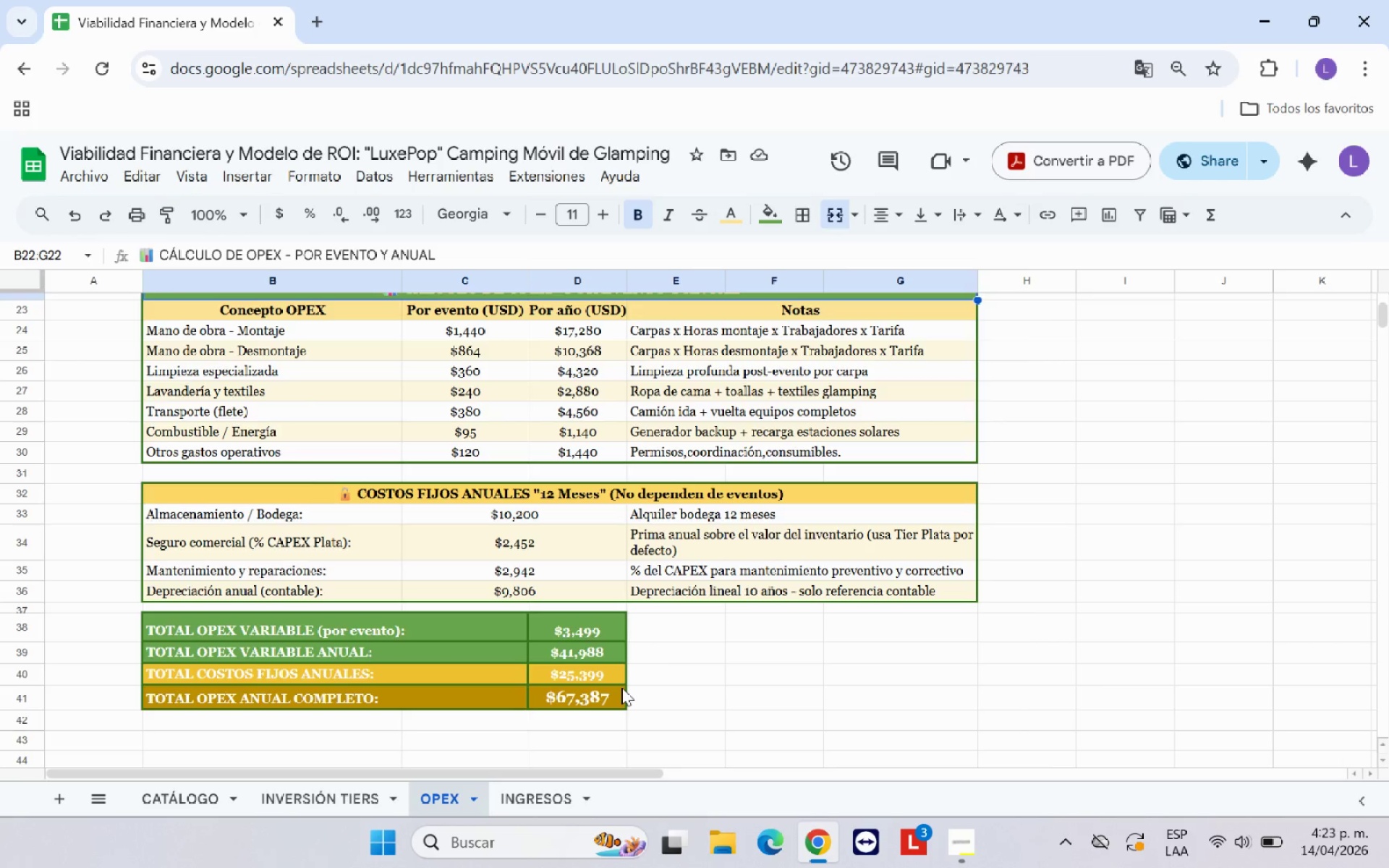 
scroll: coordinate [621, 684], scroll_direction: up, amount: 10.0
 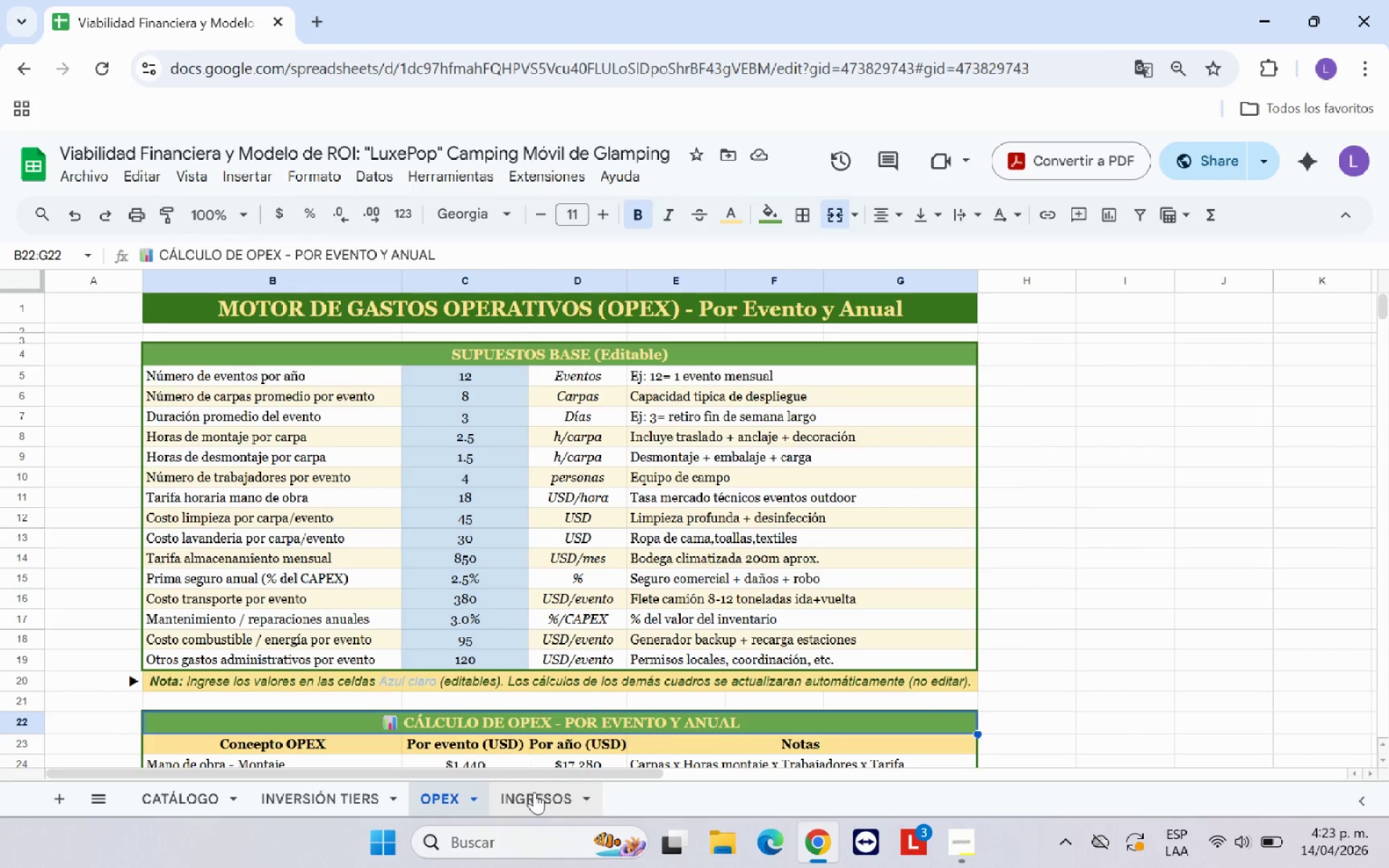 
left_click_drag(start_coordinate=[534, 792], to_coordinate=[693, 576])
 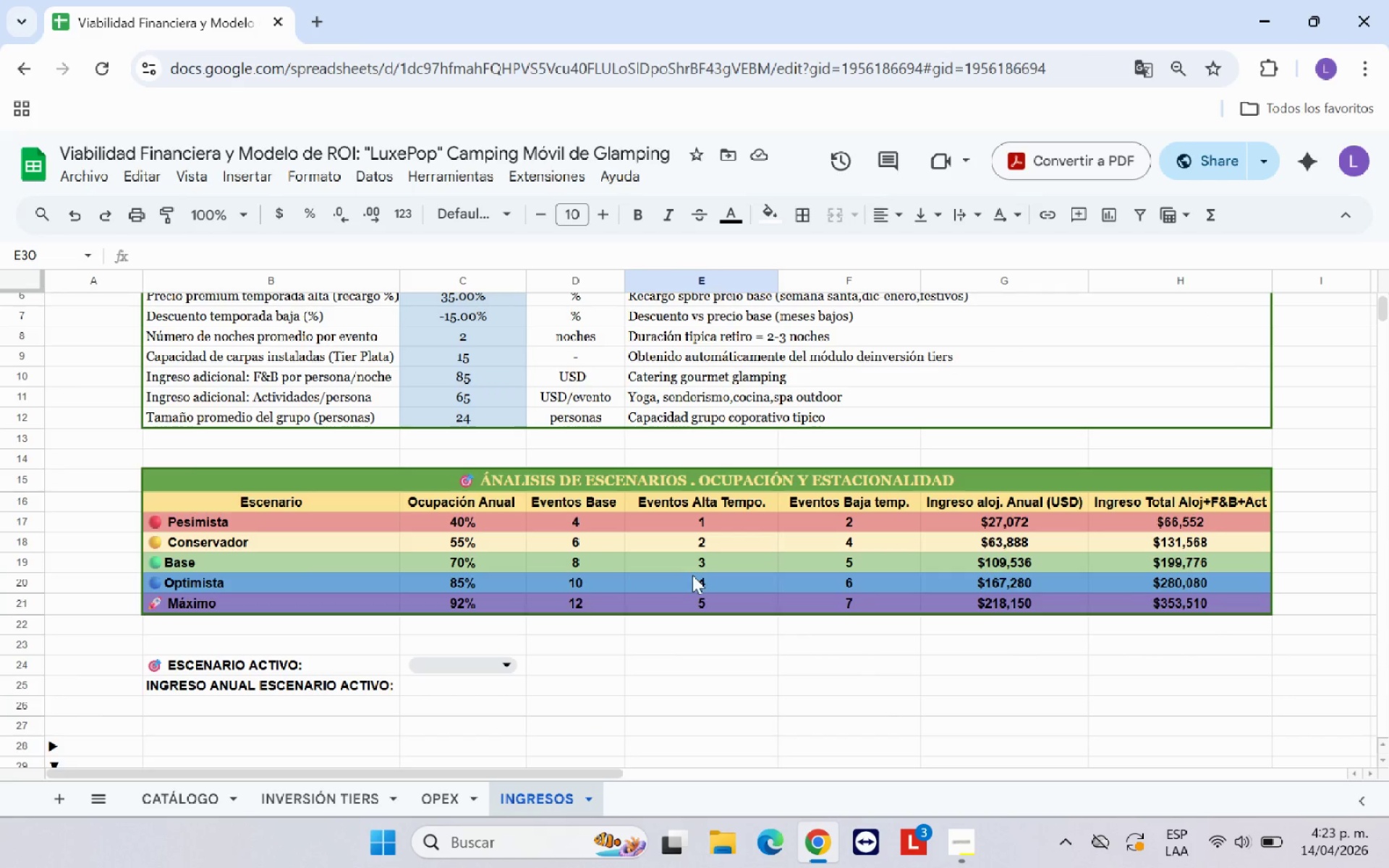 
left_click([693, 576])
 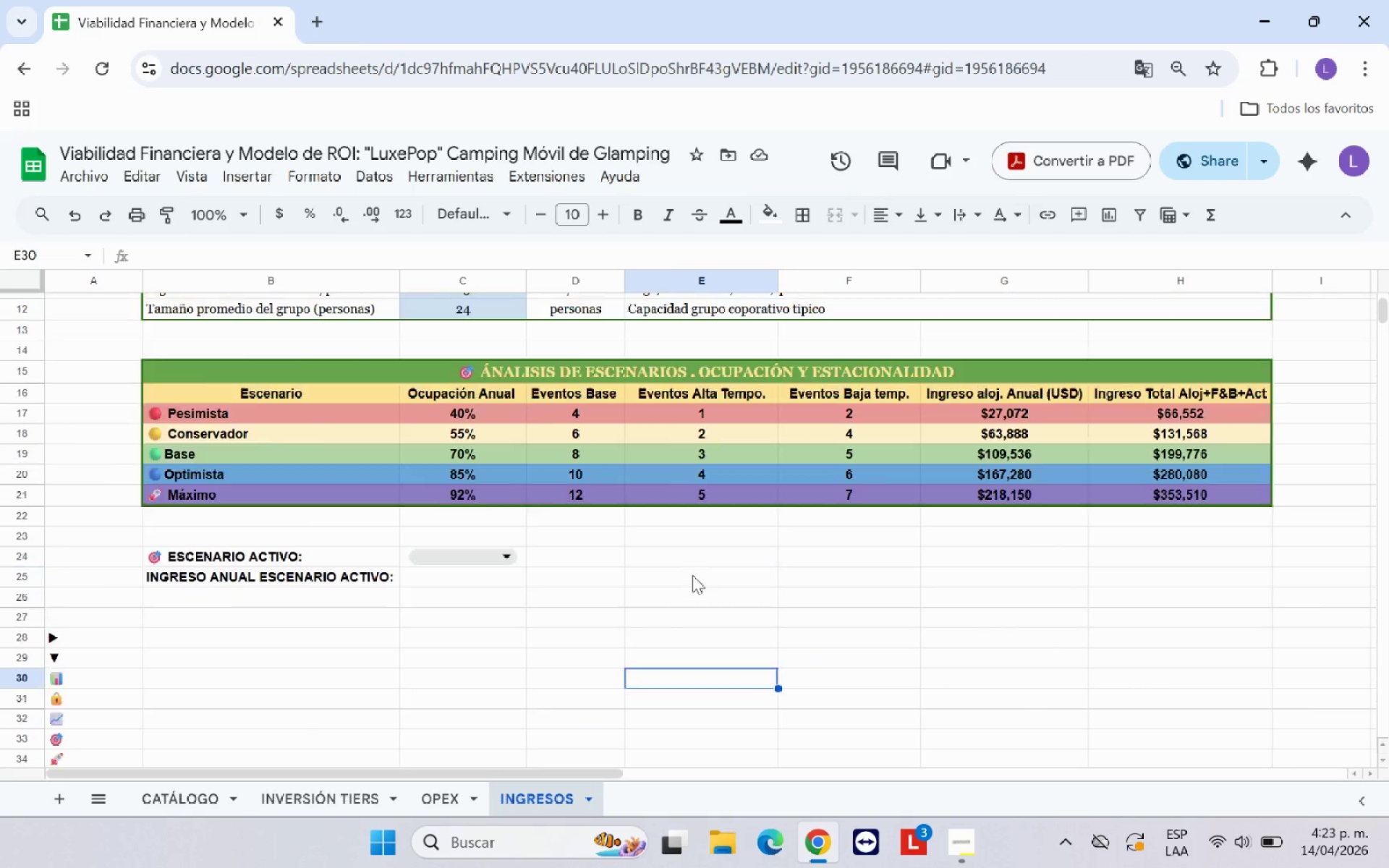 
scroll: coordinate [692, 575], scroll_direction: up, amount: 2.0
 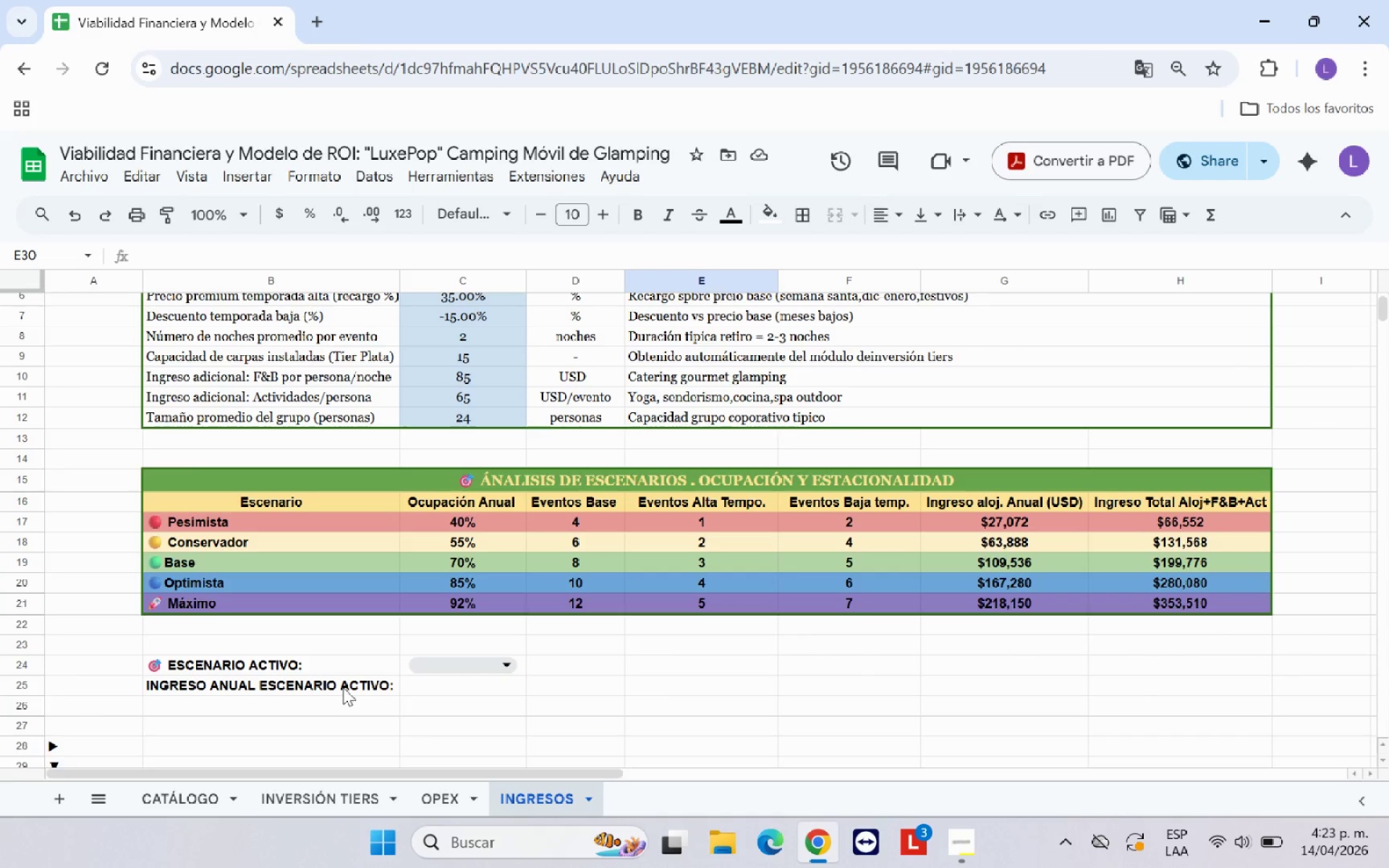 
scroll: coordinate [346, 678], scroll_direction: down, amount: 2.0
 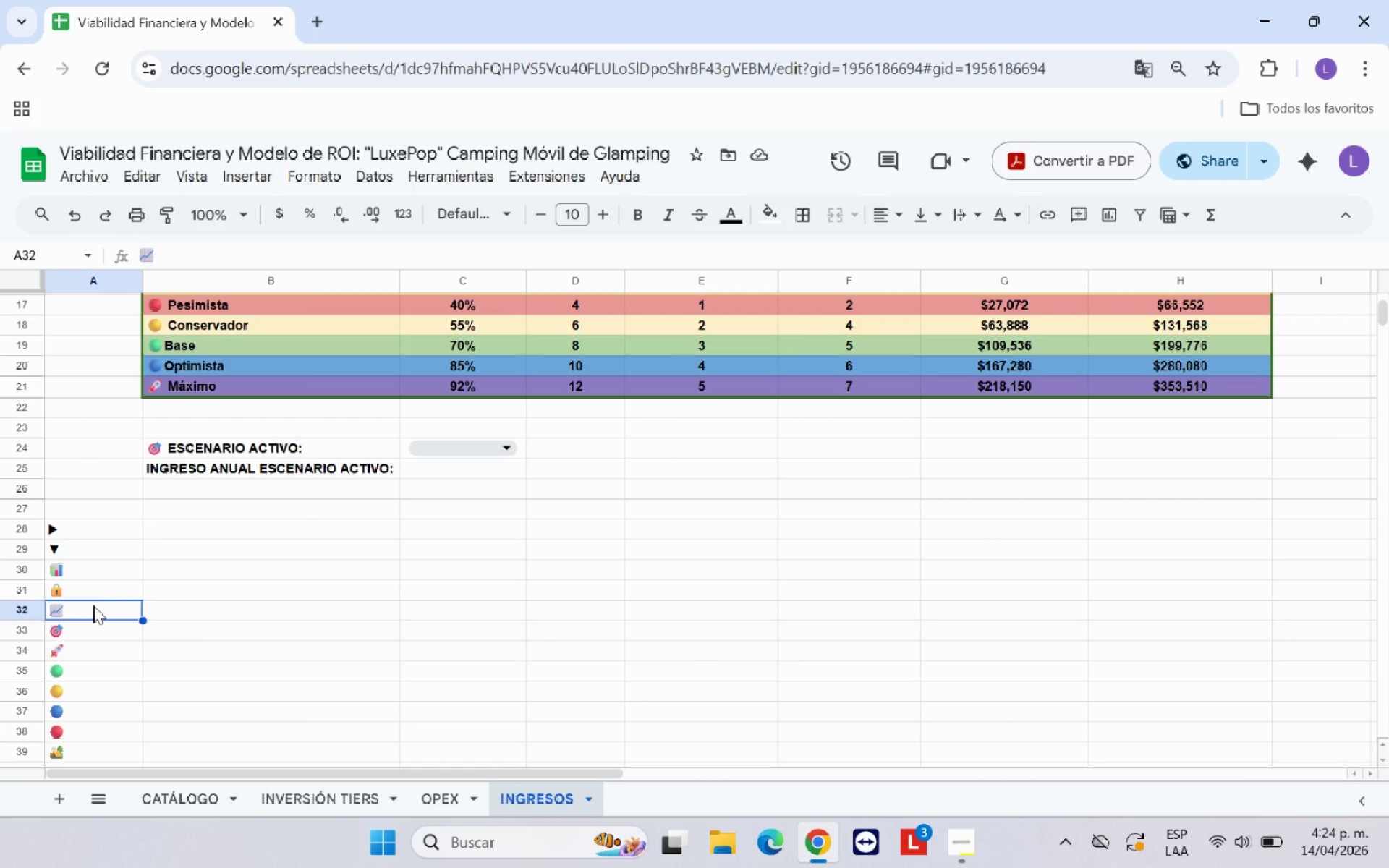 
left_click([103, 570])
 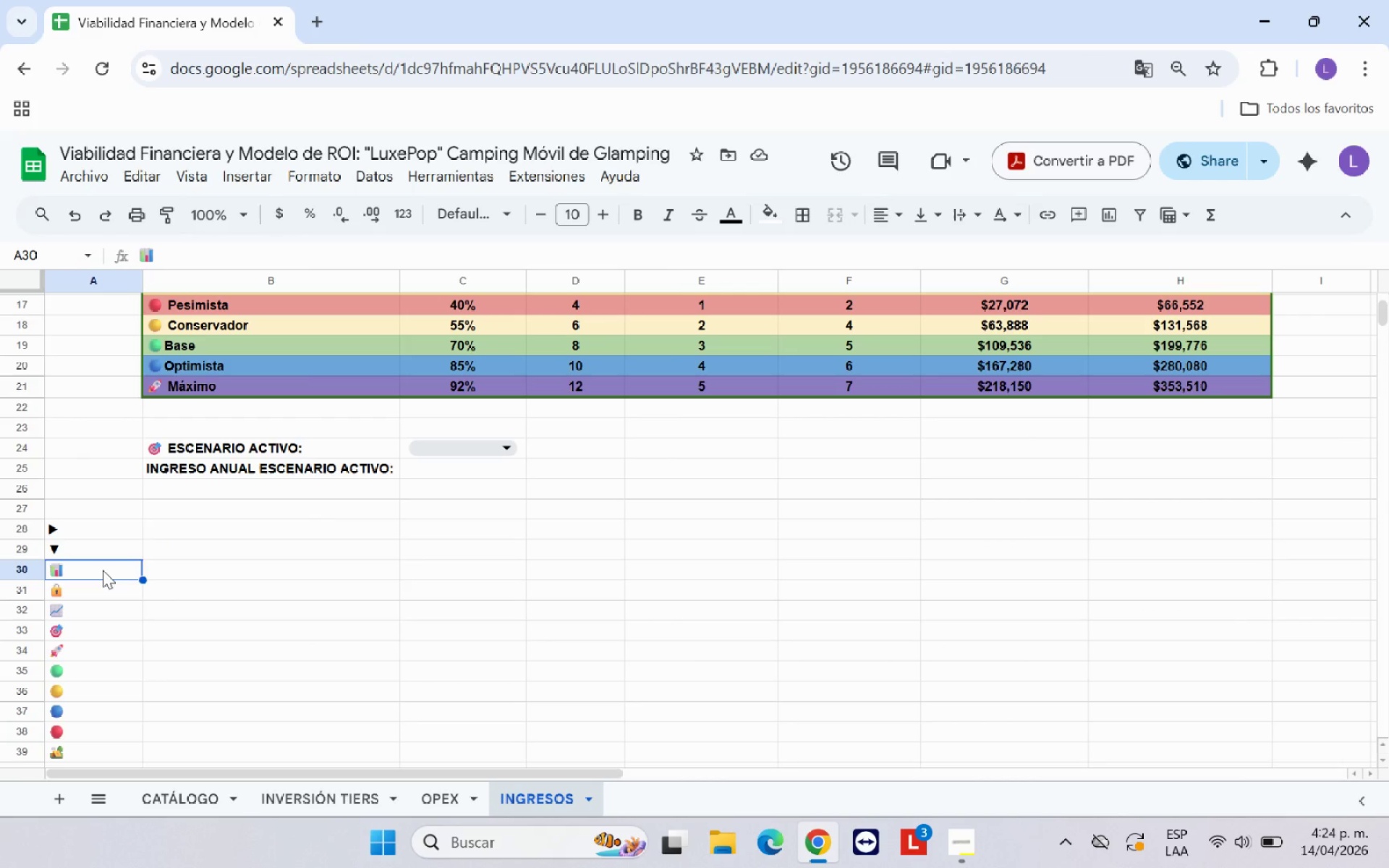 
key(Control+C)
 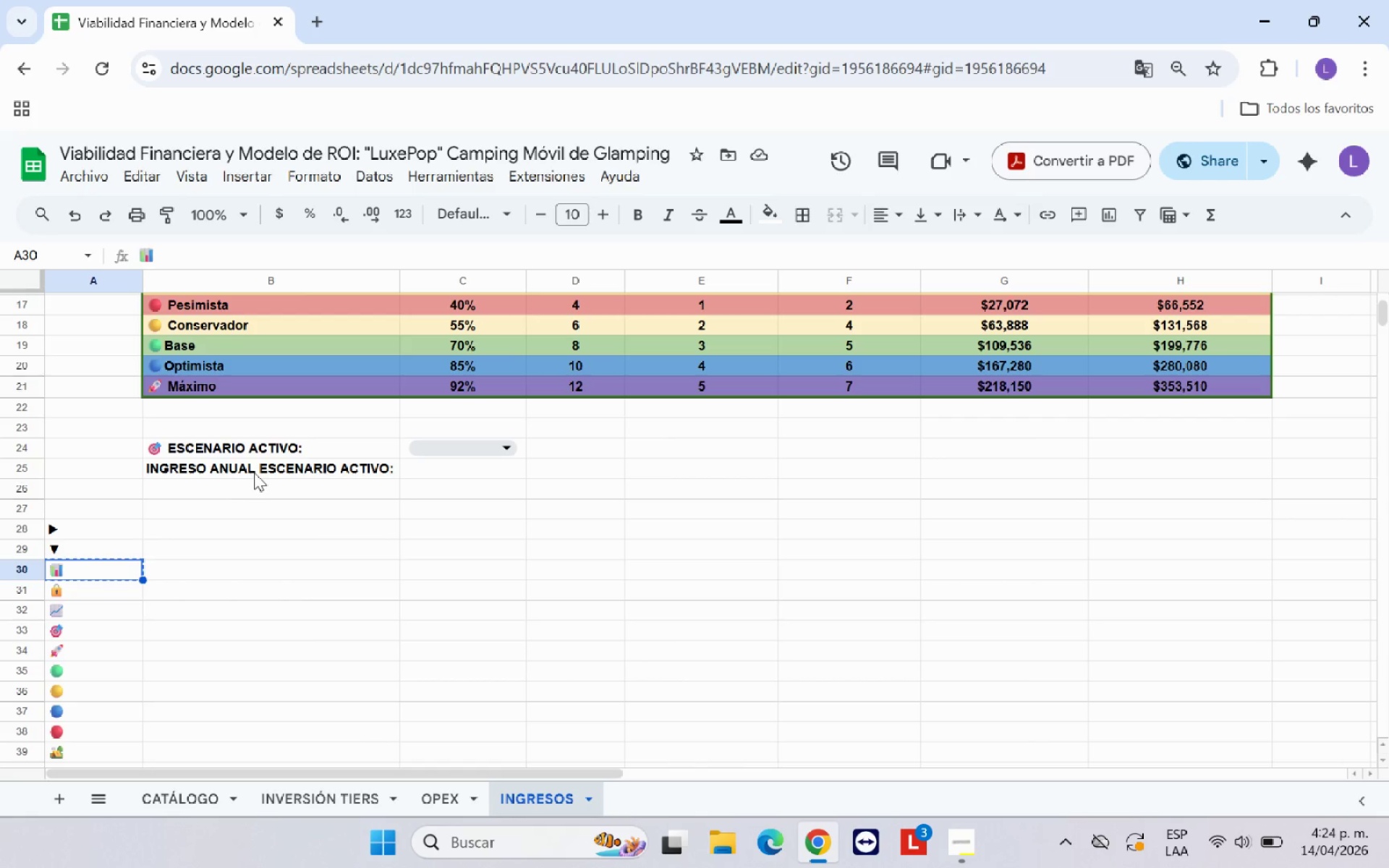 
left_click([254, 472])
 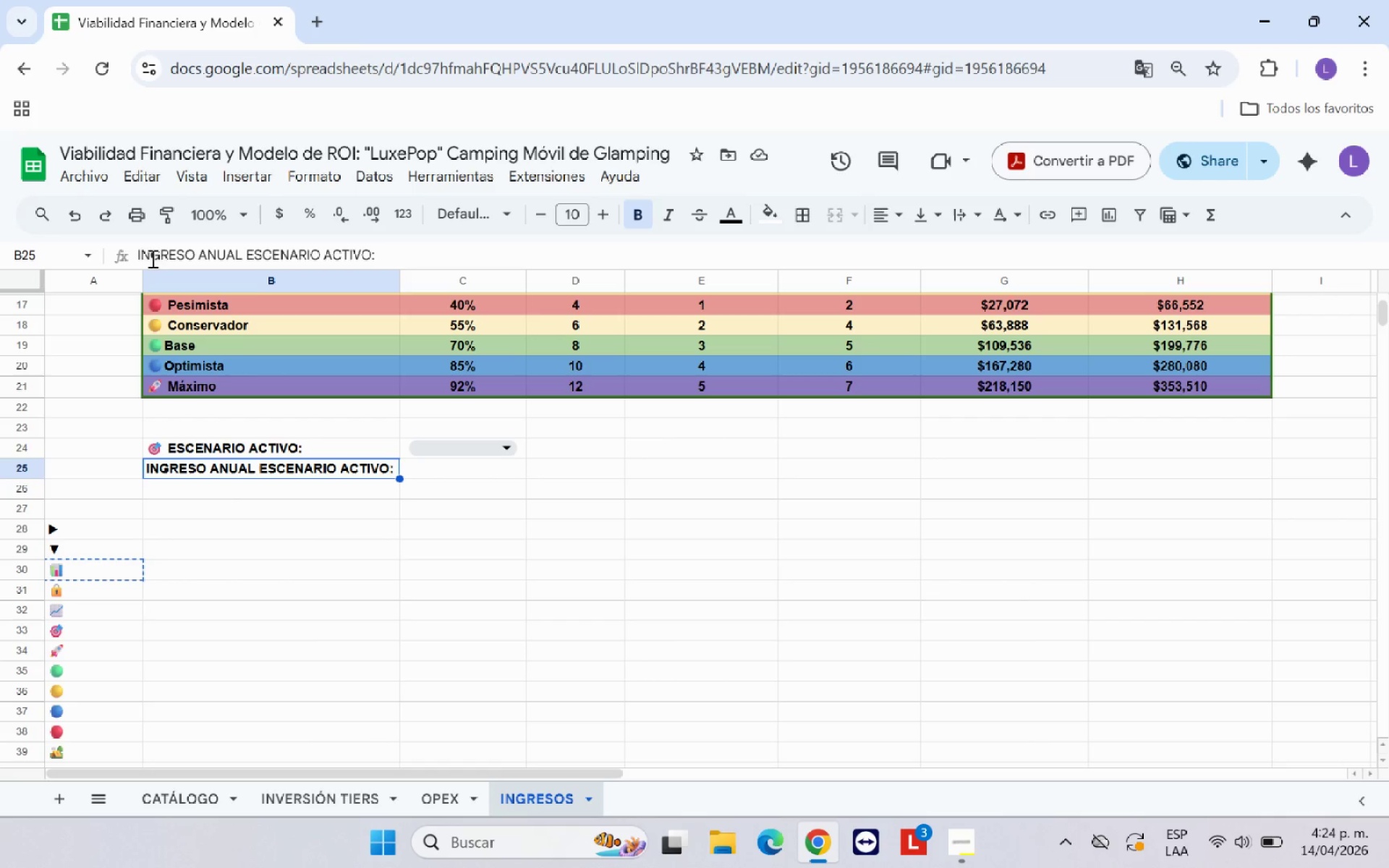 
left_click([136, 255])
 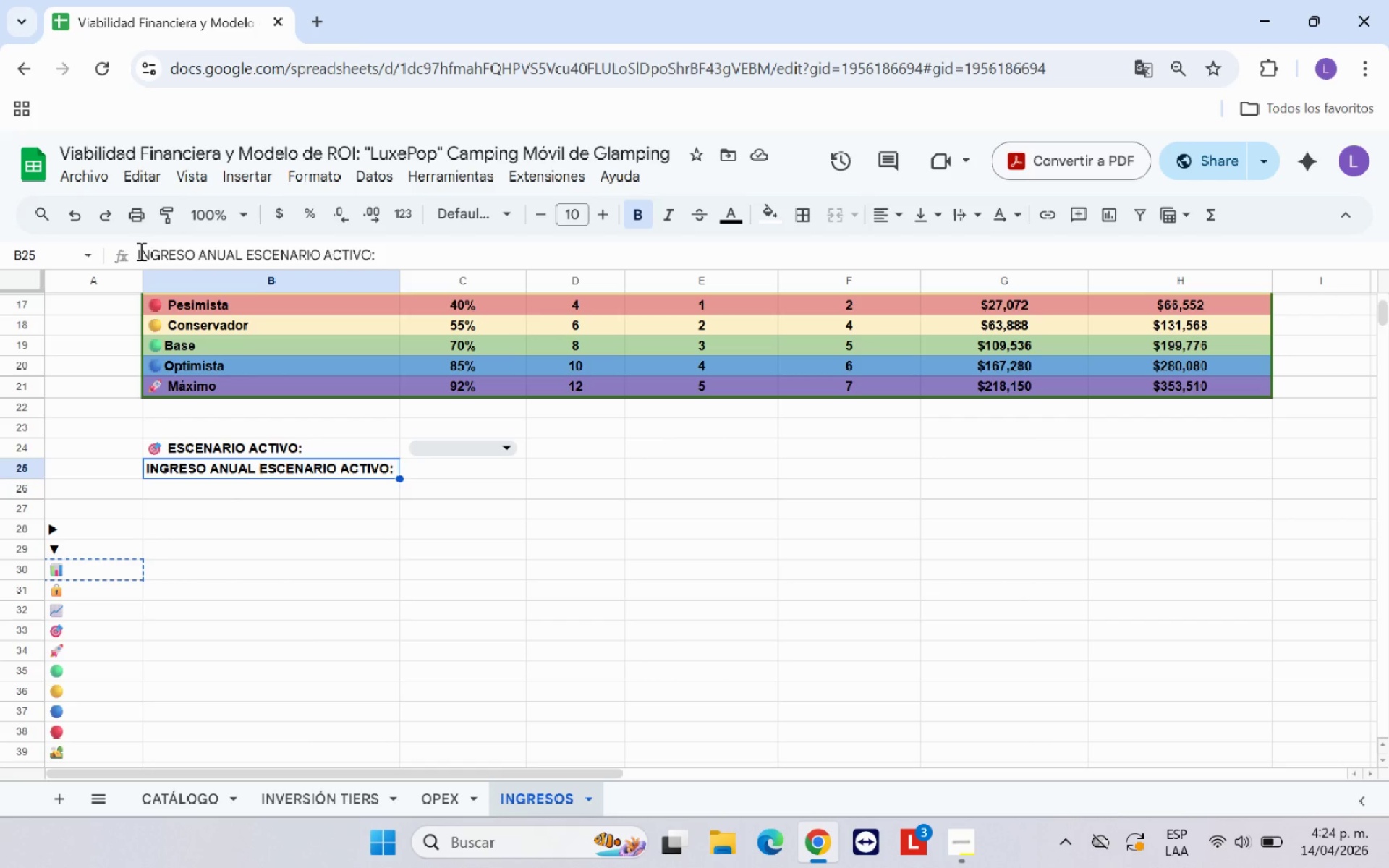 
left_click([140, 251])
 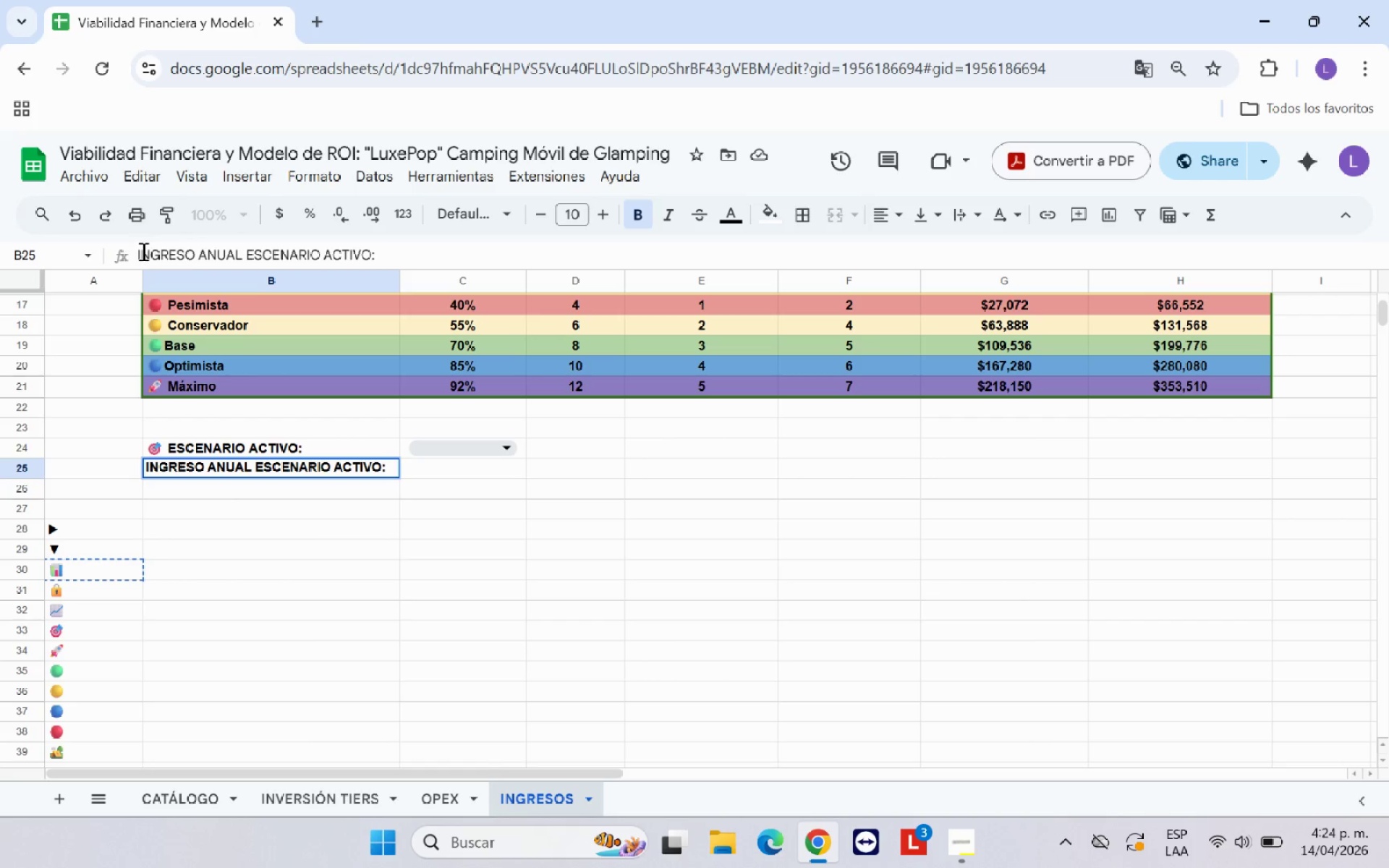 
key(Control+ArrowLeft)
 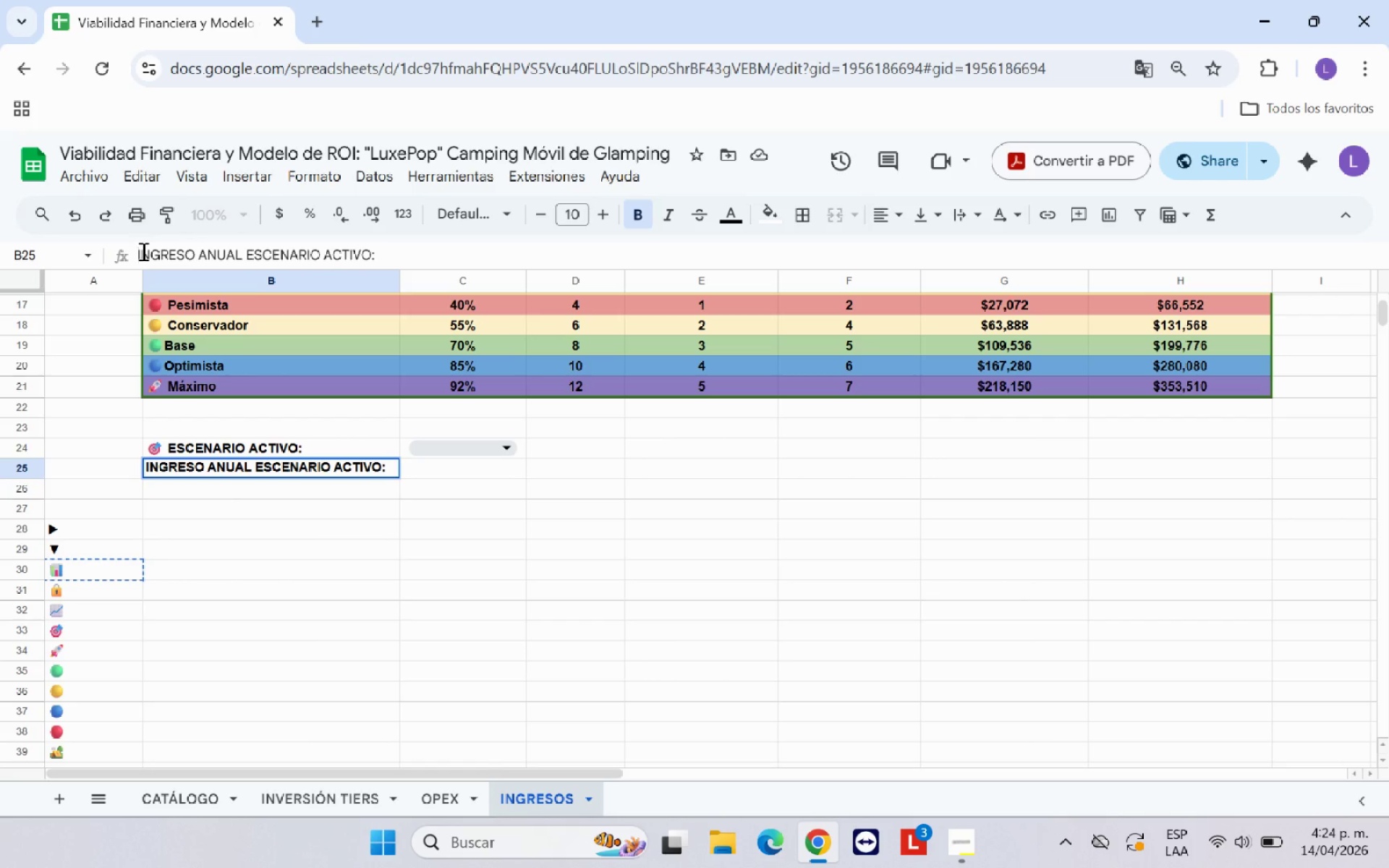 
key(Control+V)
 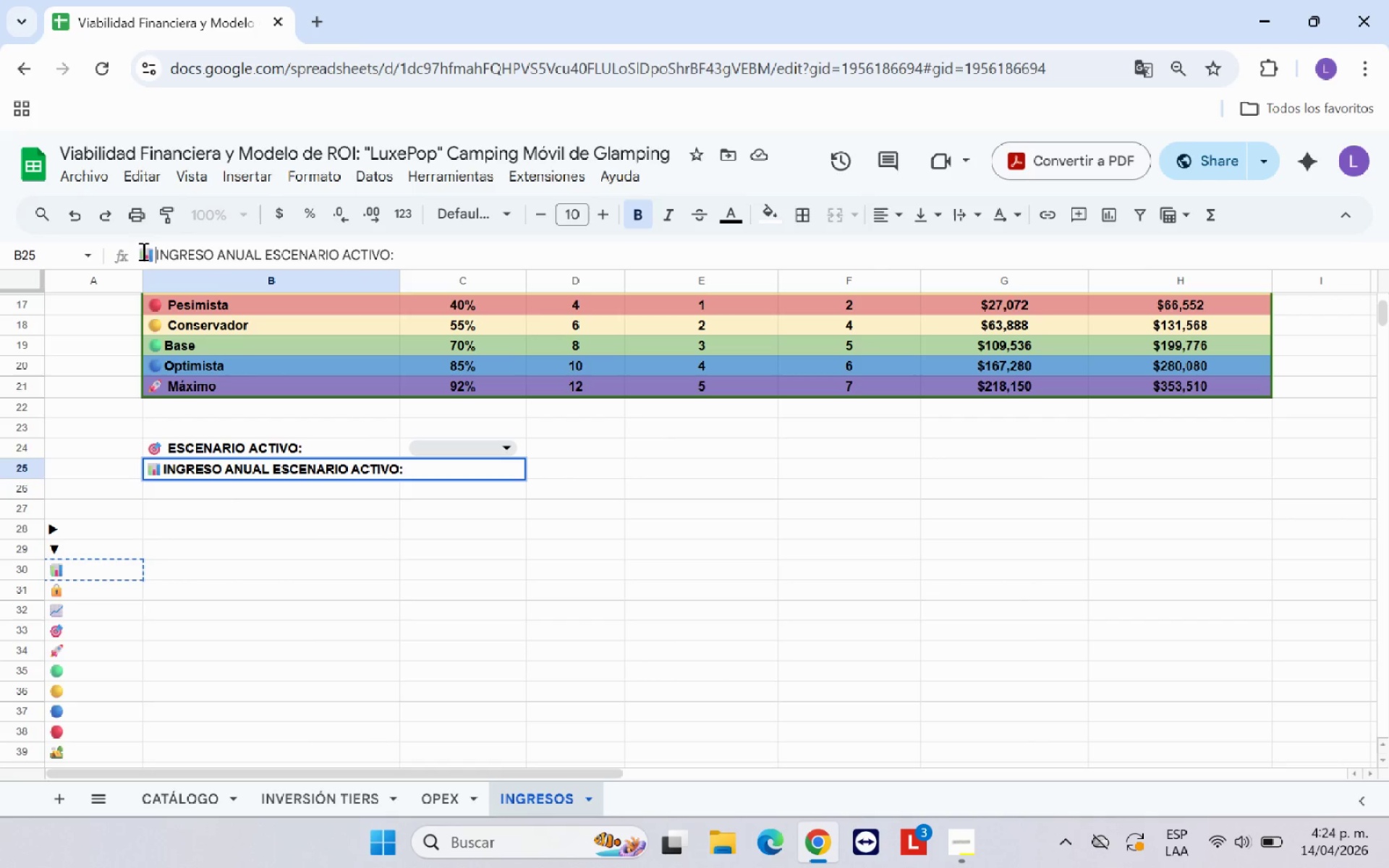 
key(Space)
 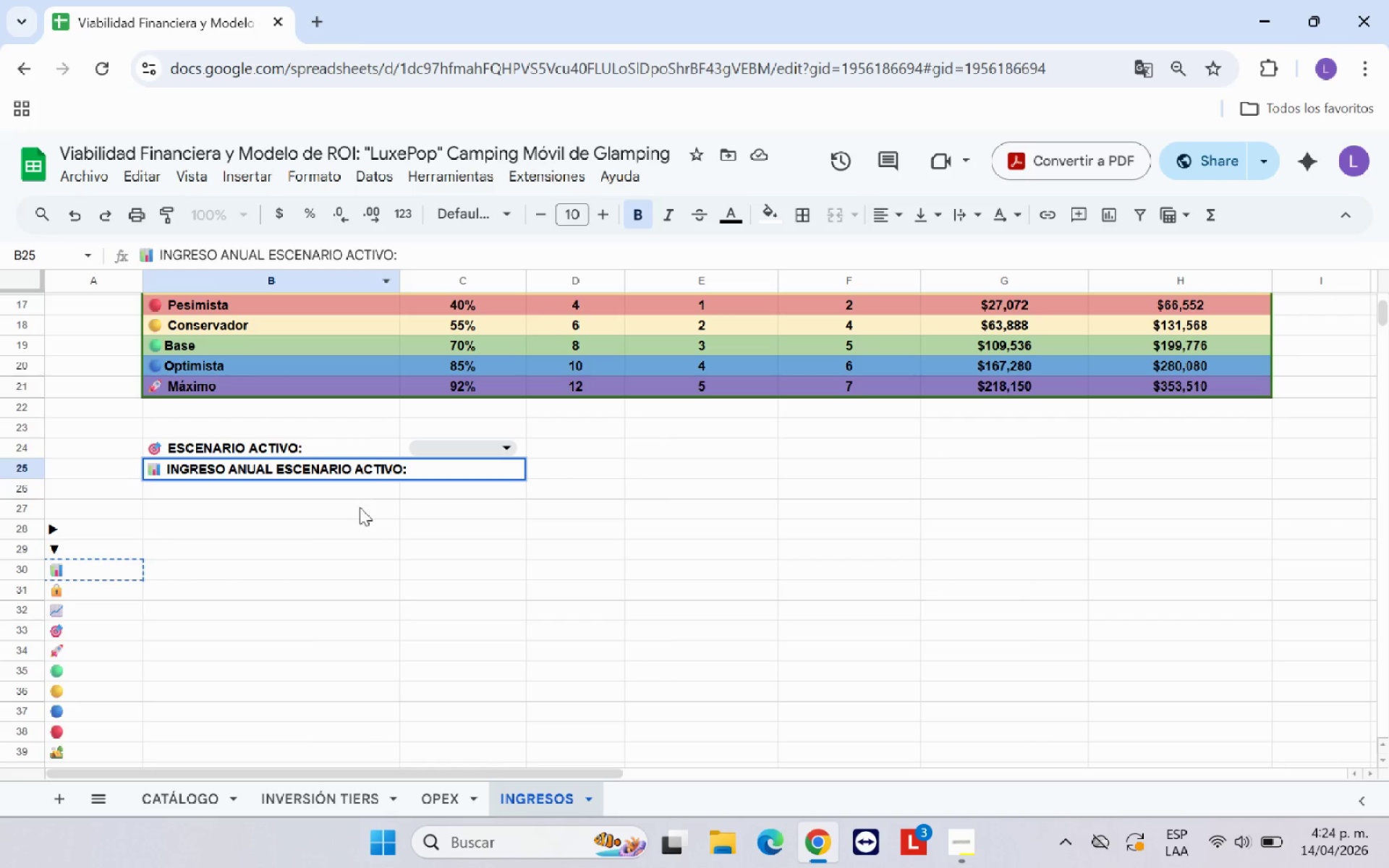 
left_click([362, 525])
 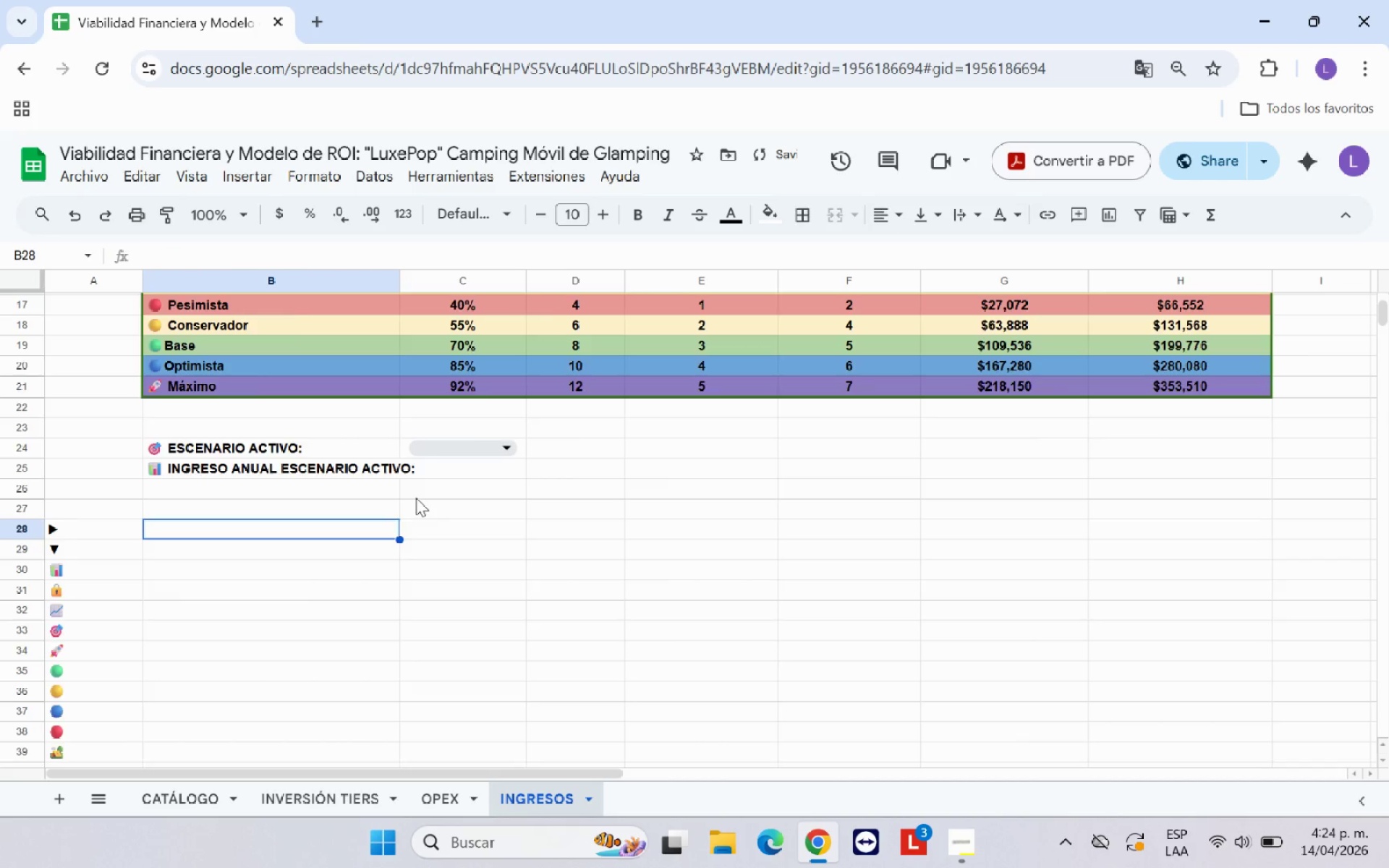 
scroll: coordinate [416, 498], scroll_direction: up, amount: 1.0
 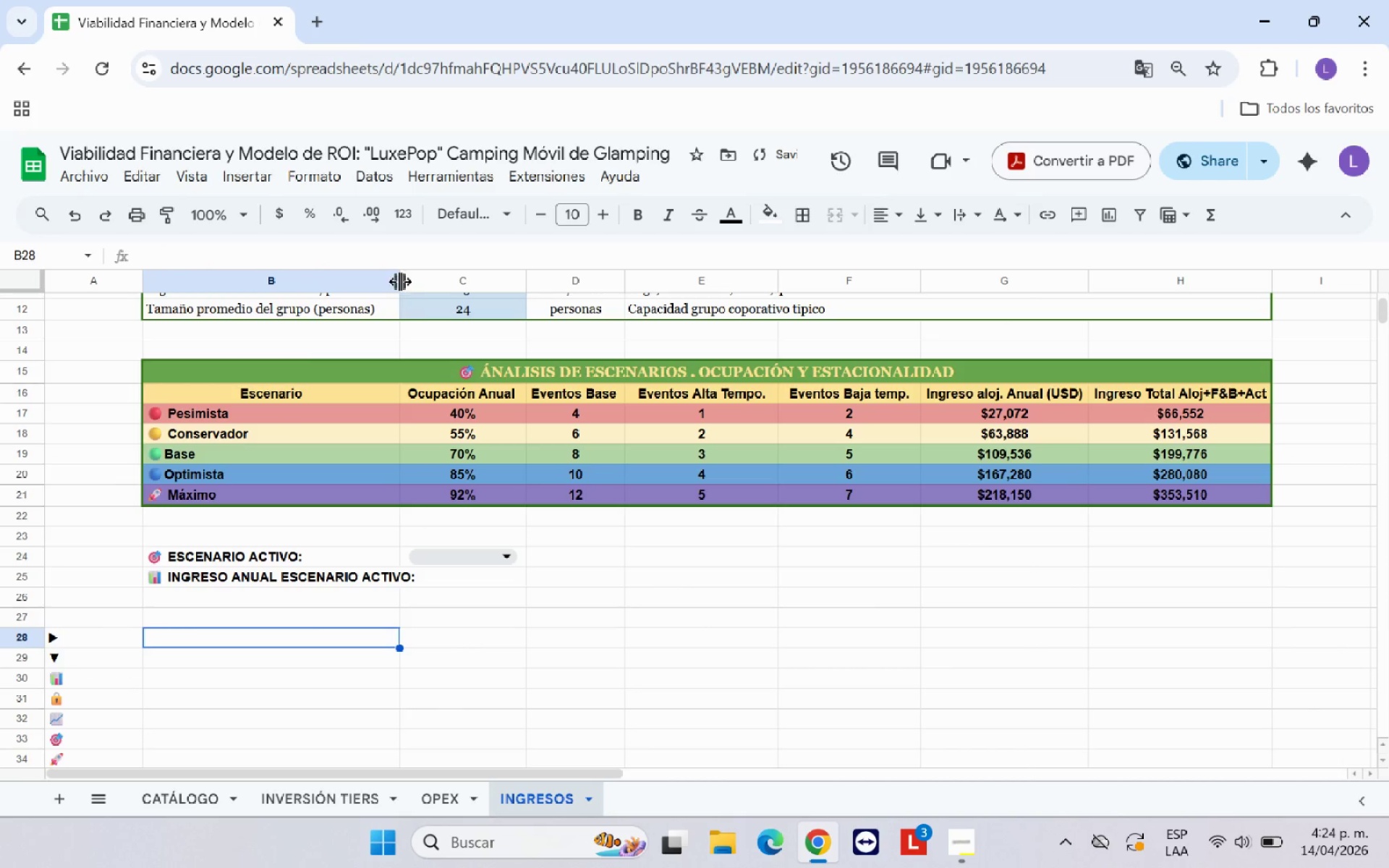 
left_click_drag(start_coordinate=[399, 281], to_coordinate=[417, 281])
 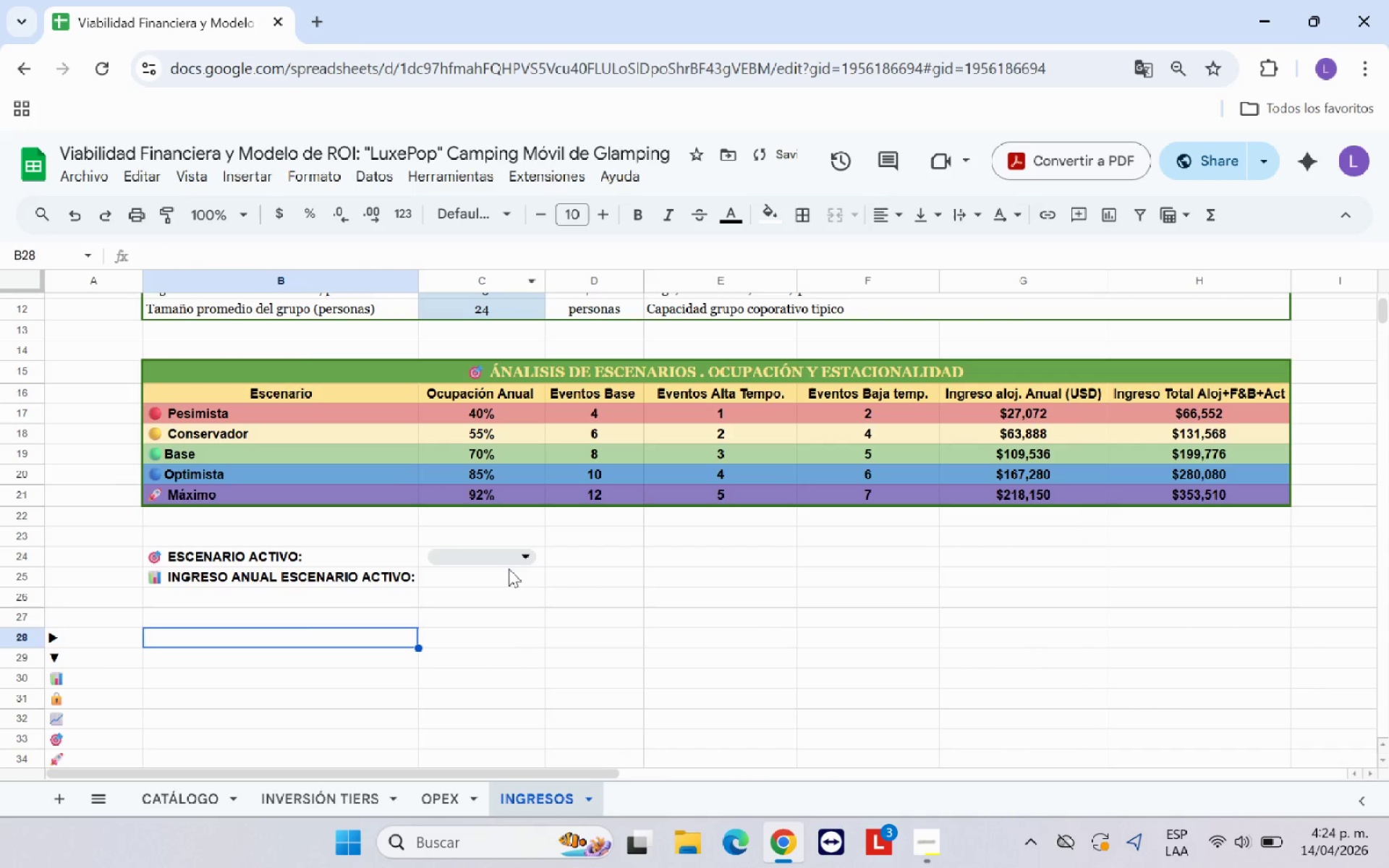 
left_click([506, 576])
 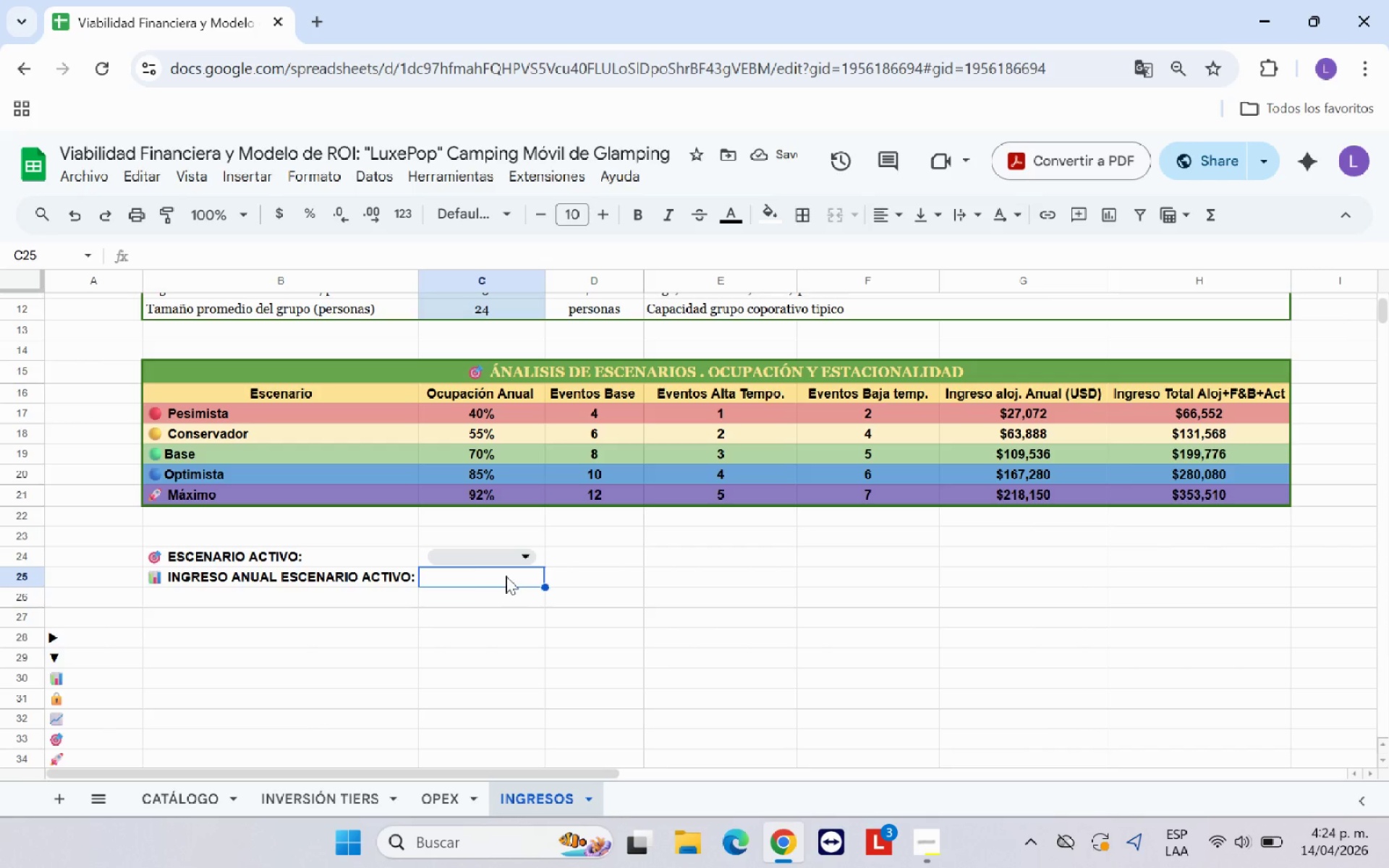 
left_click([468, 556])
 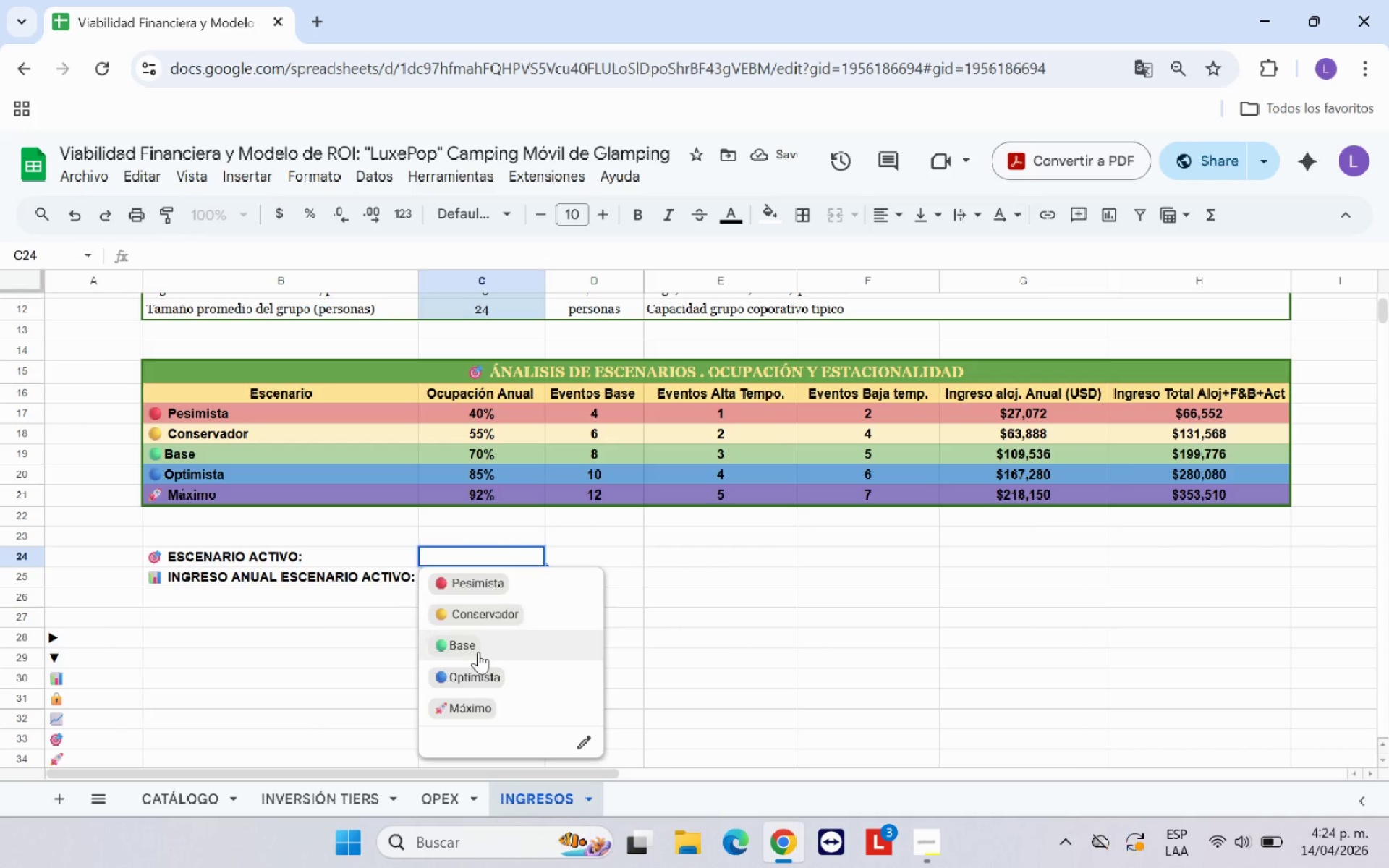 
left_click([478, 652])
 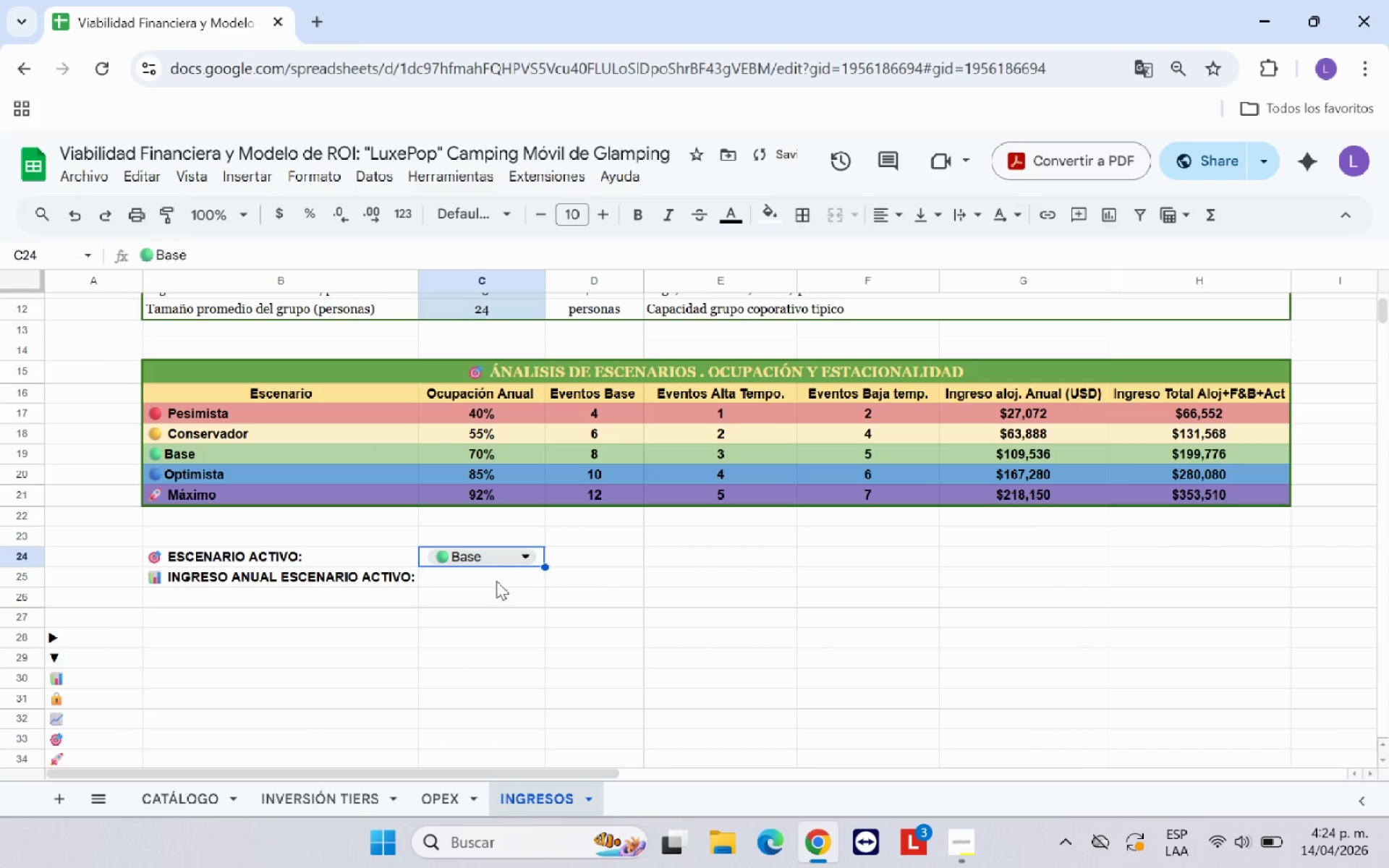 
left_click([496, 574])
 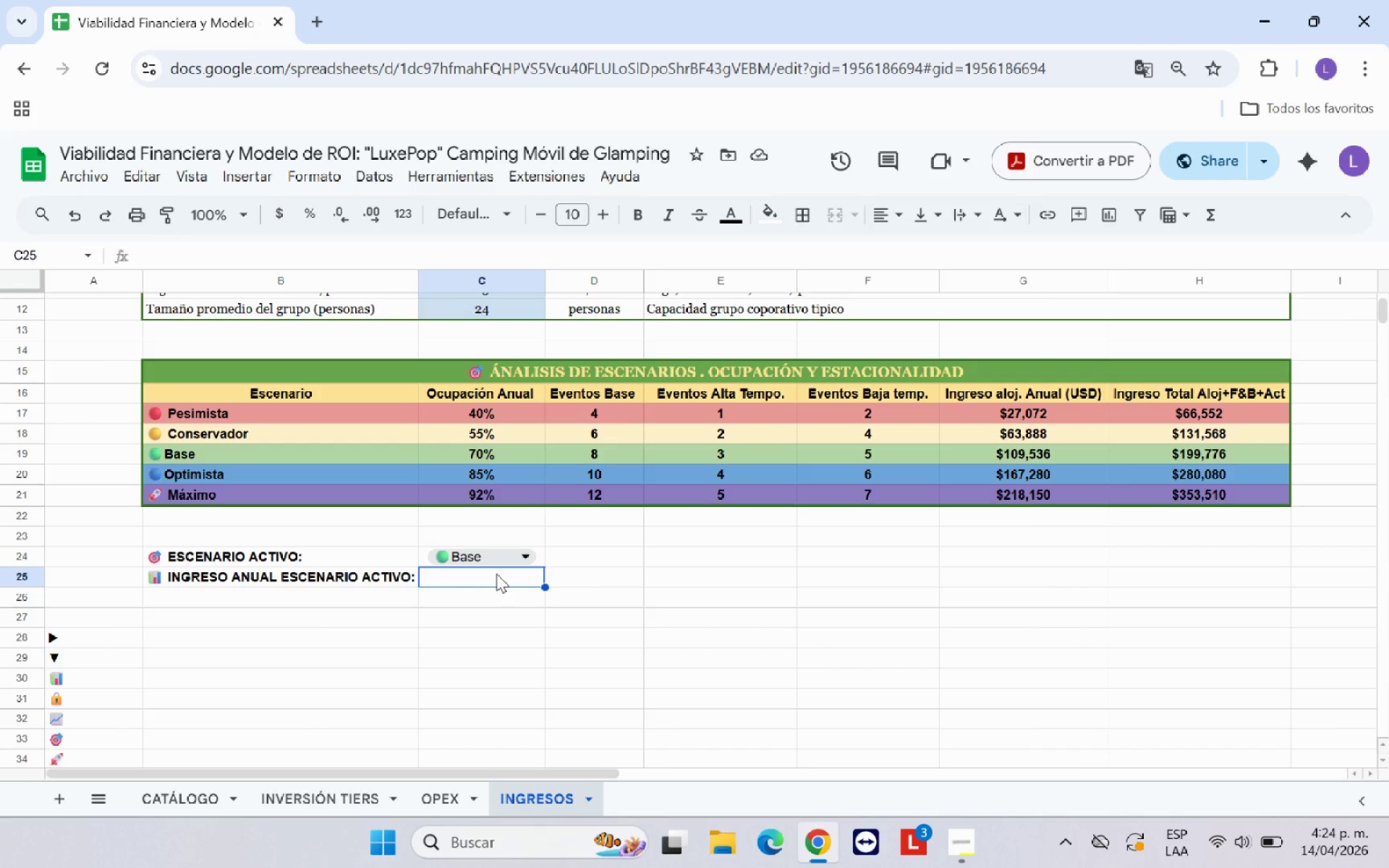 
wait(6.0)
 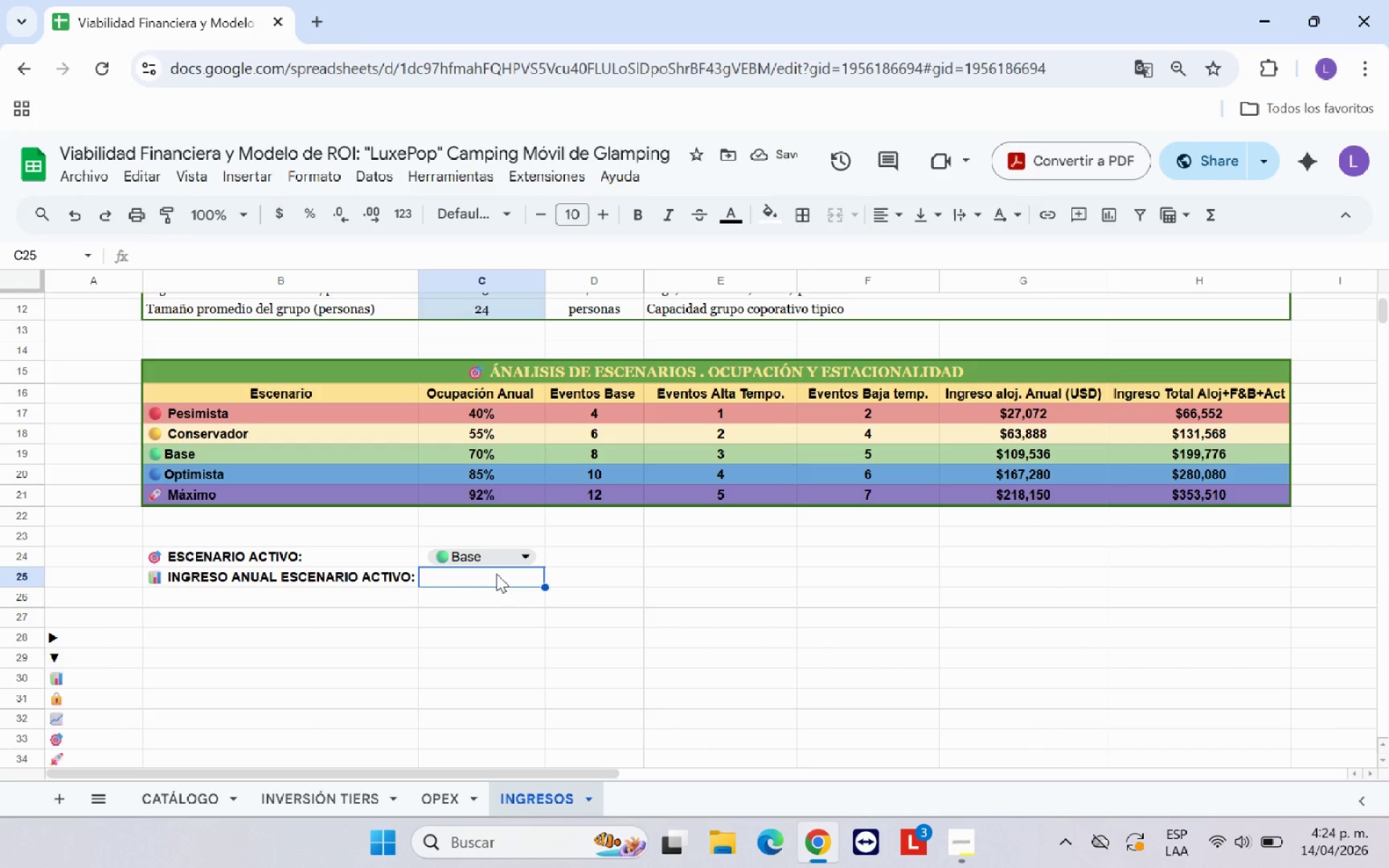 
type()INDICE)
 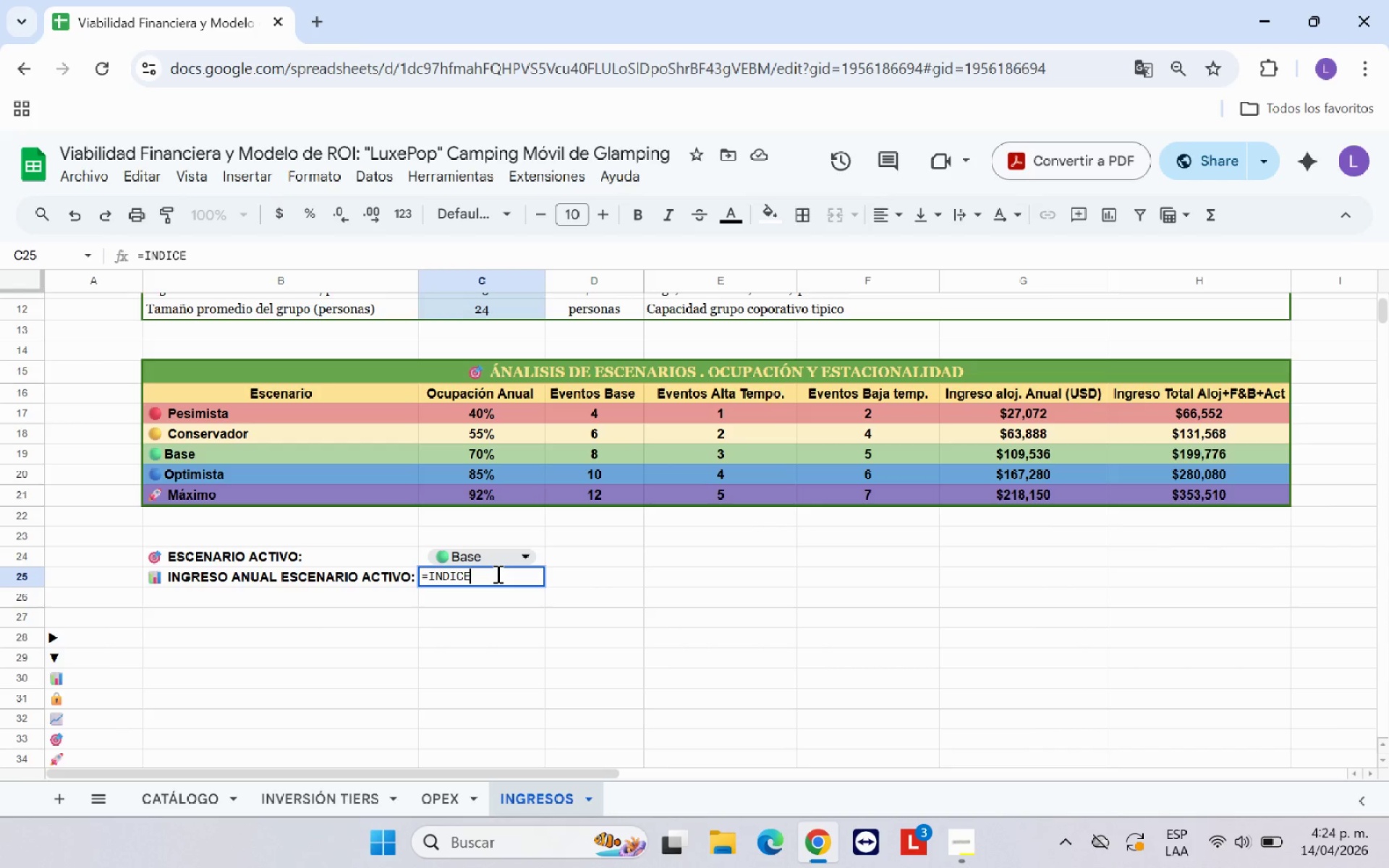 
key(Shift+8)
 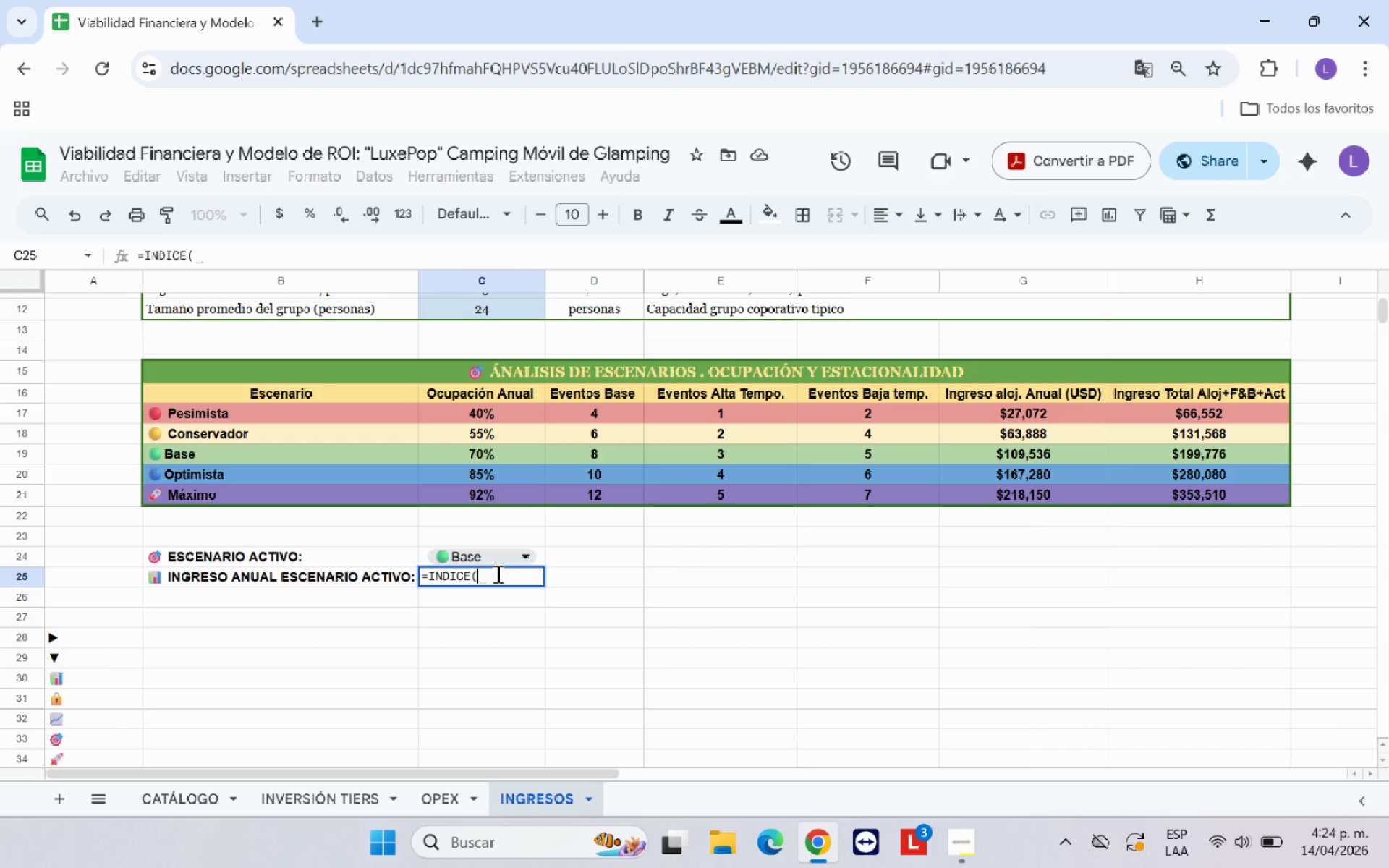 
wait(8.56)
 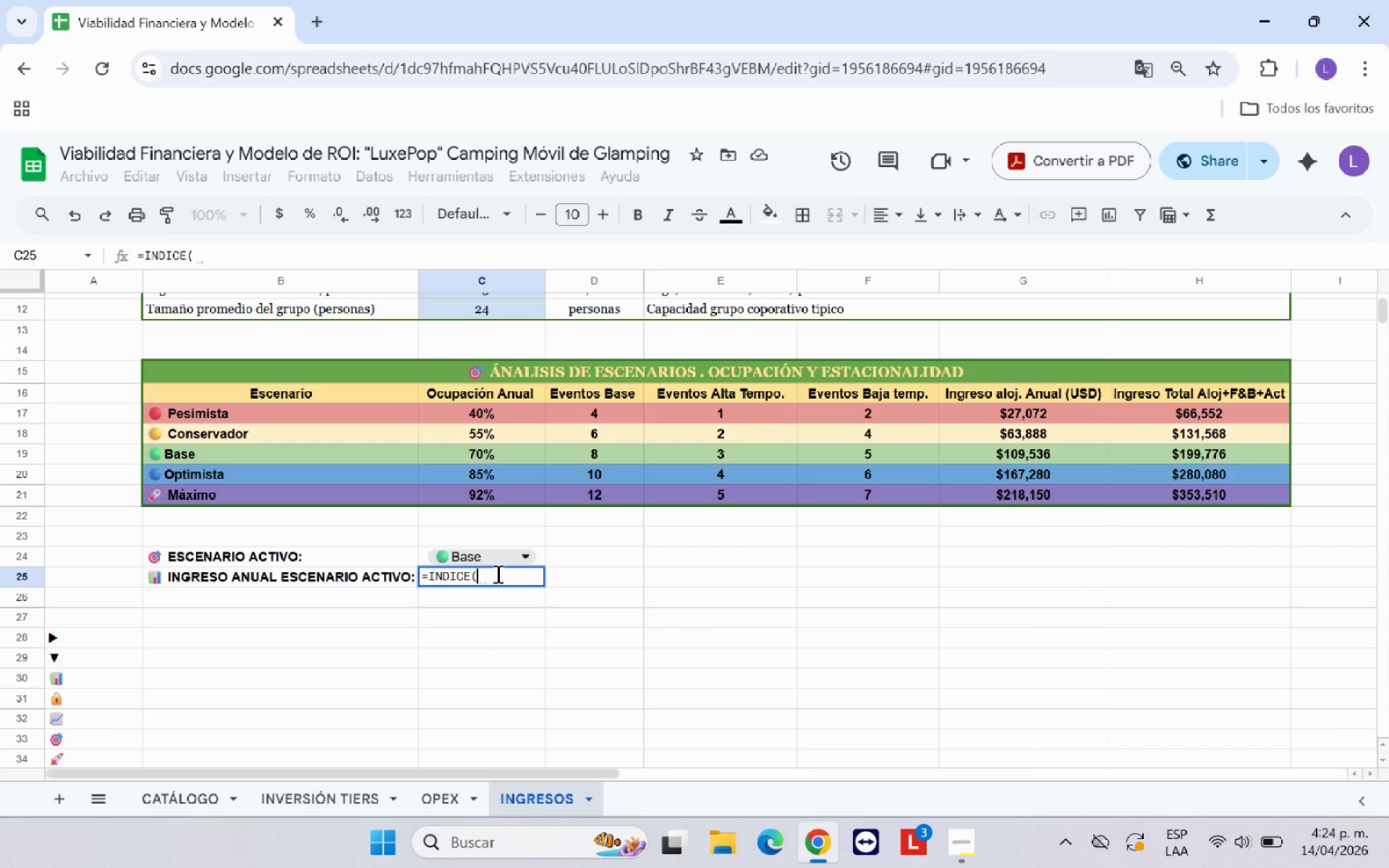 
left_click_drag(start_coordinate=[1189, 413], to_coordinate=[1189, 498])
 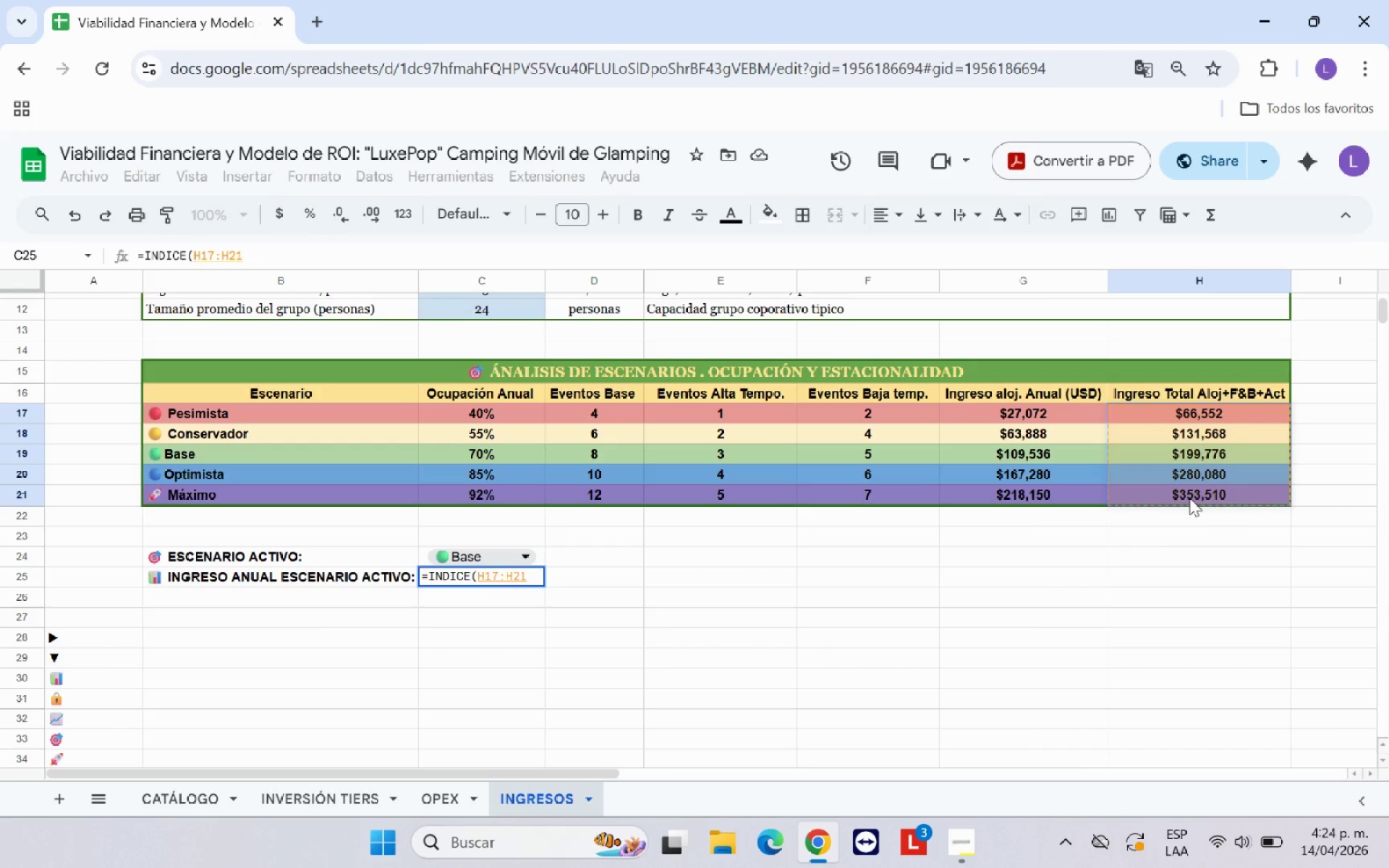 
type(,COIND)
key(Backspace)
type(CIDOR)
key(Backspace)
key(Backspace)
type(IR*)
 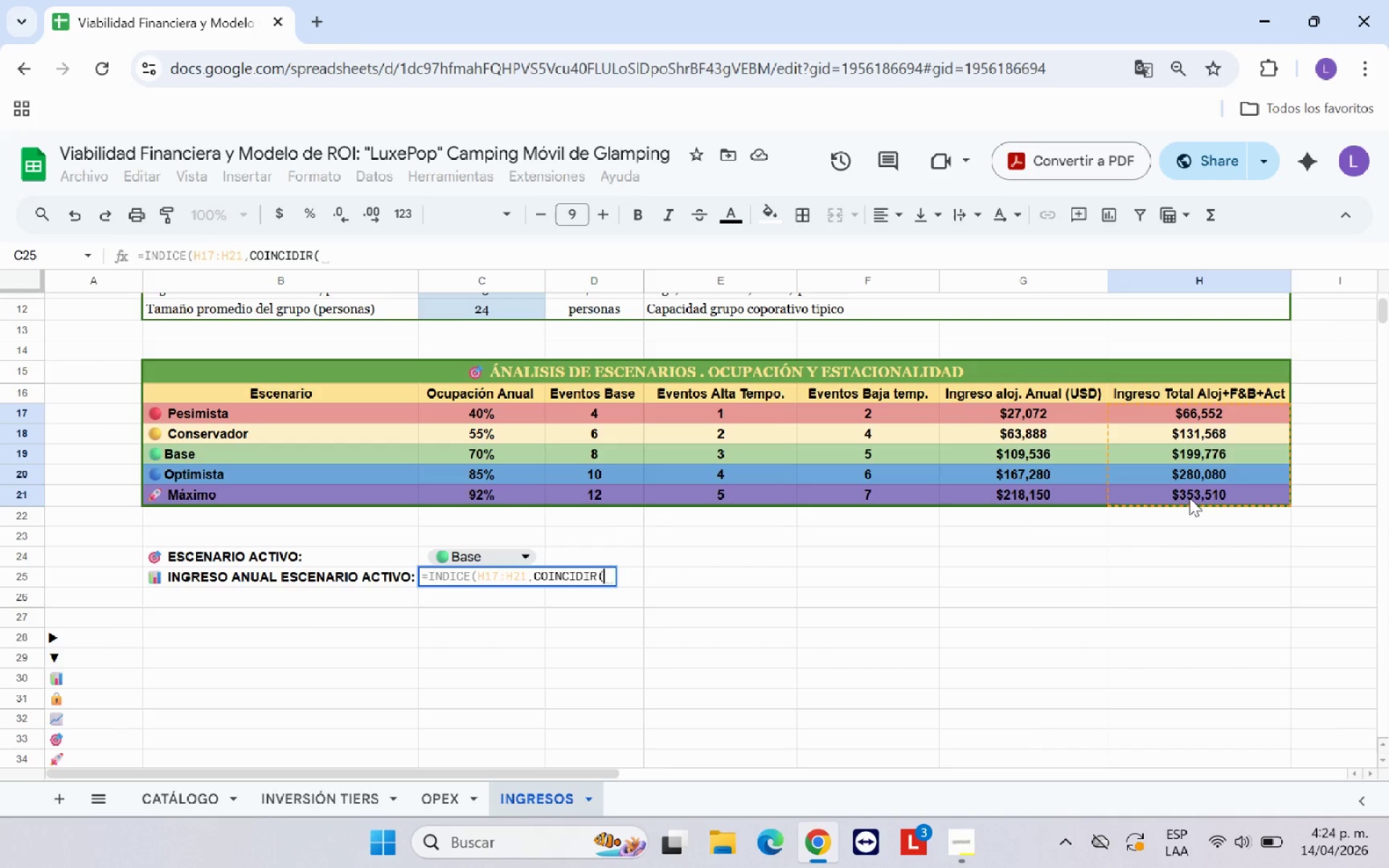 
wait(6.34)
 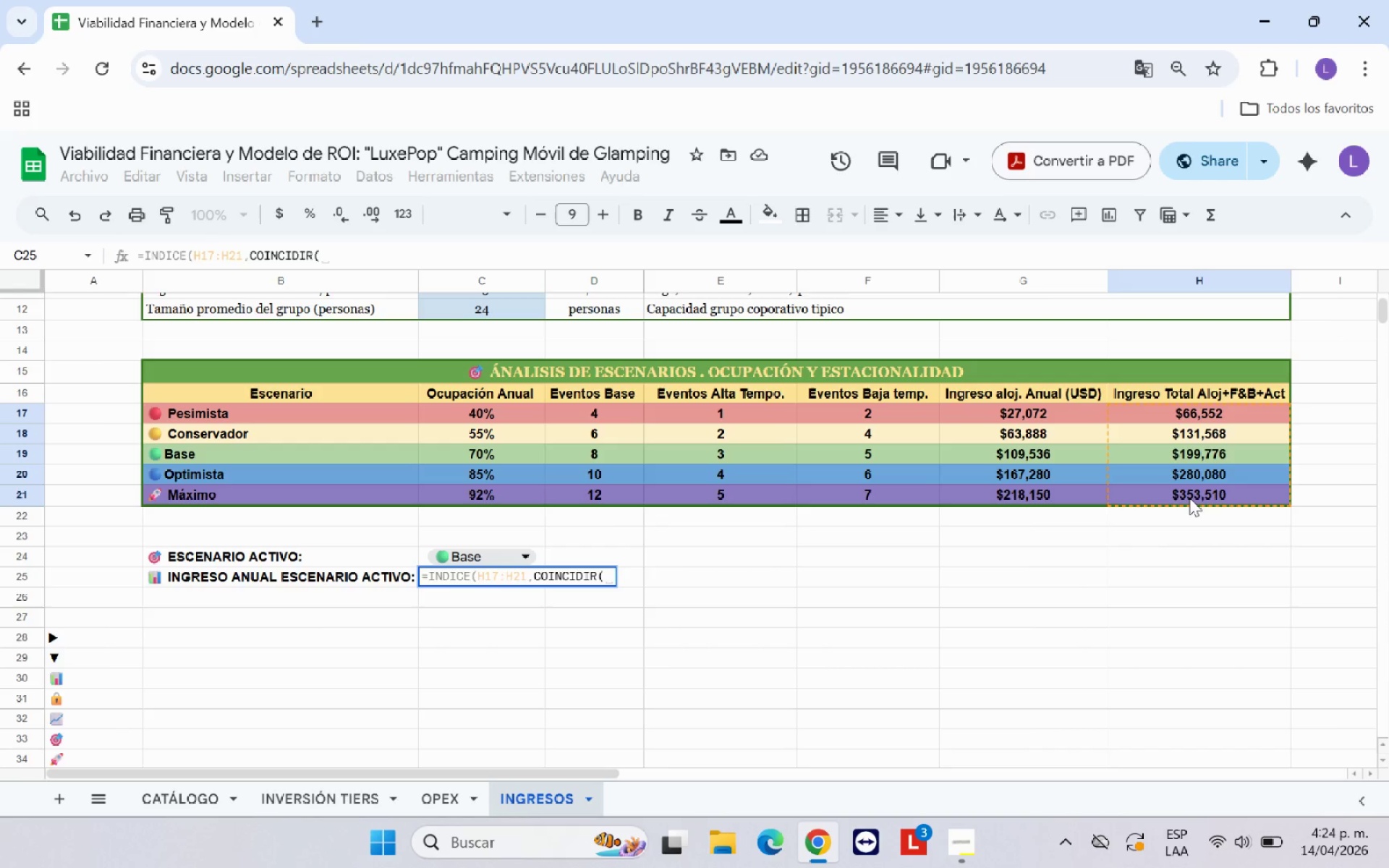 
left_click([466, 554])
 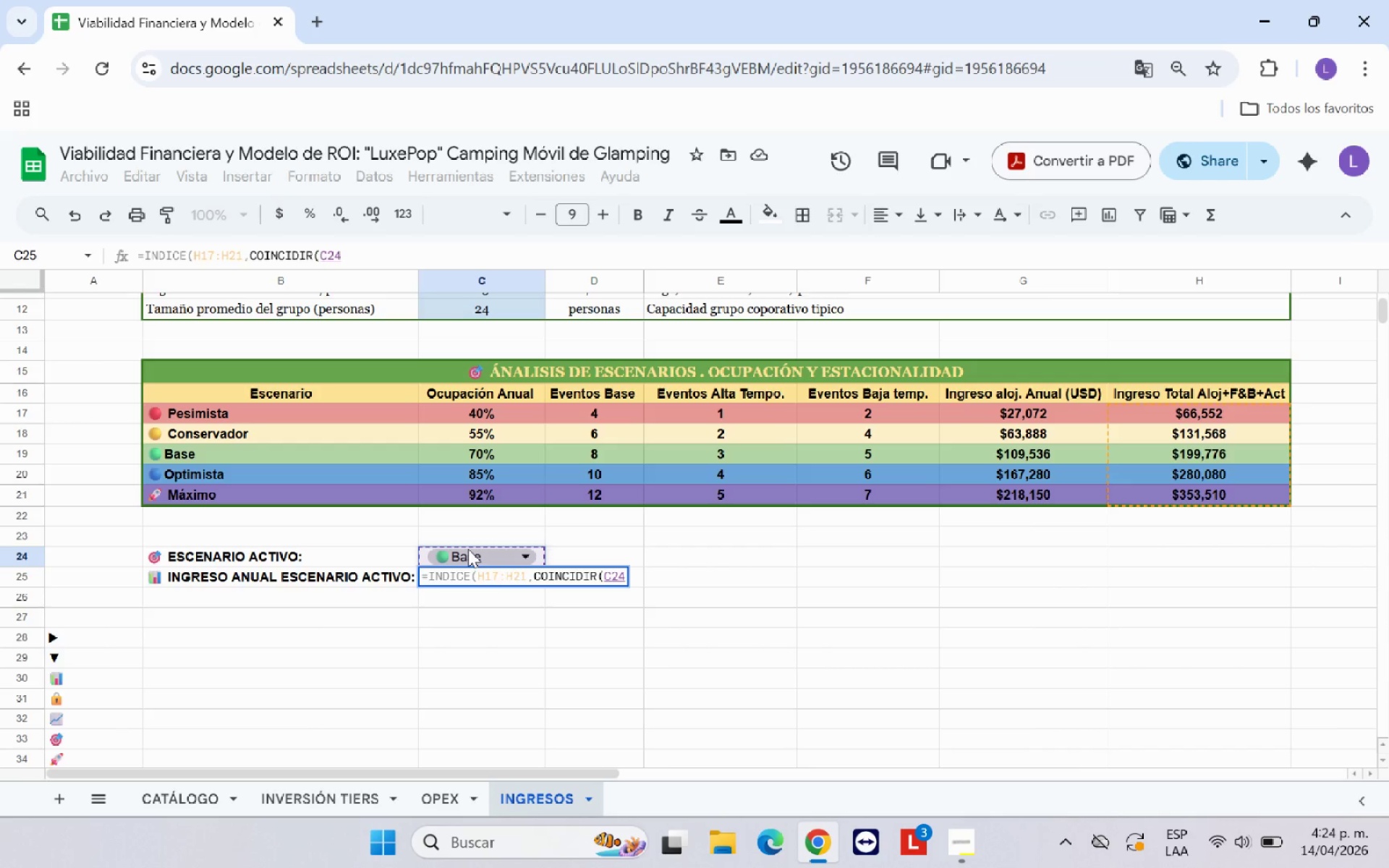 
key(Comma)
 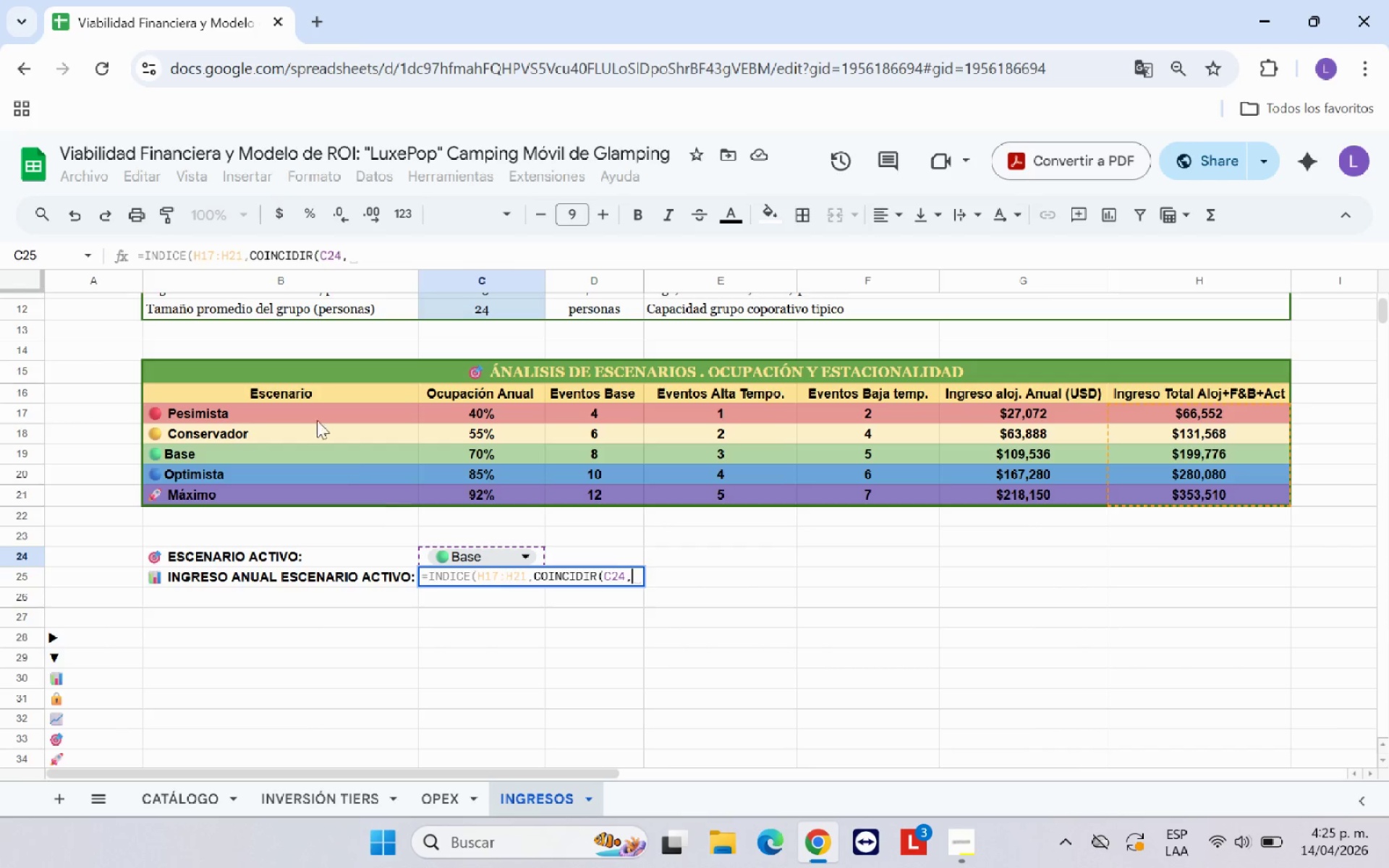 
left_click_drag(start_coordinate=[269, 414], to_coordinate=[266, 493])
 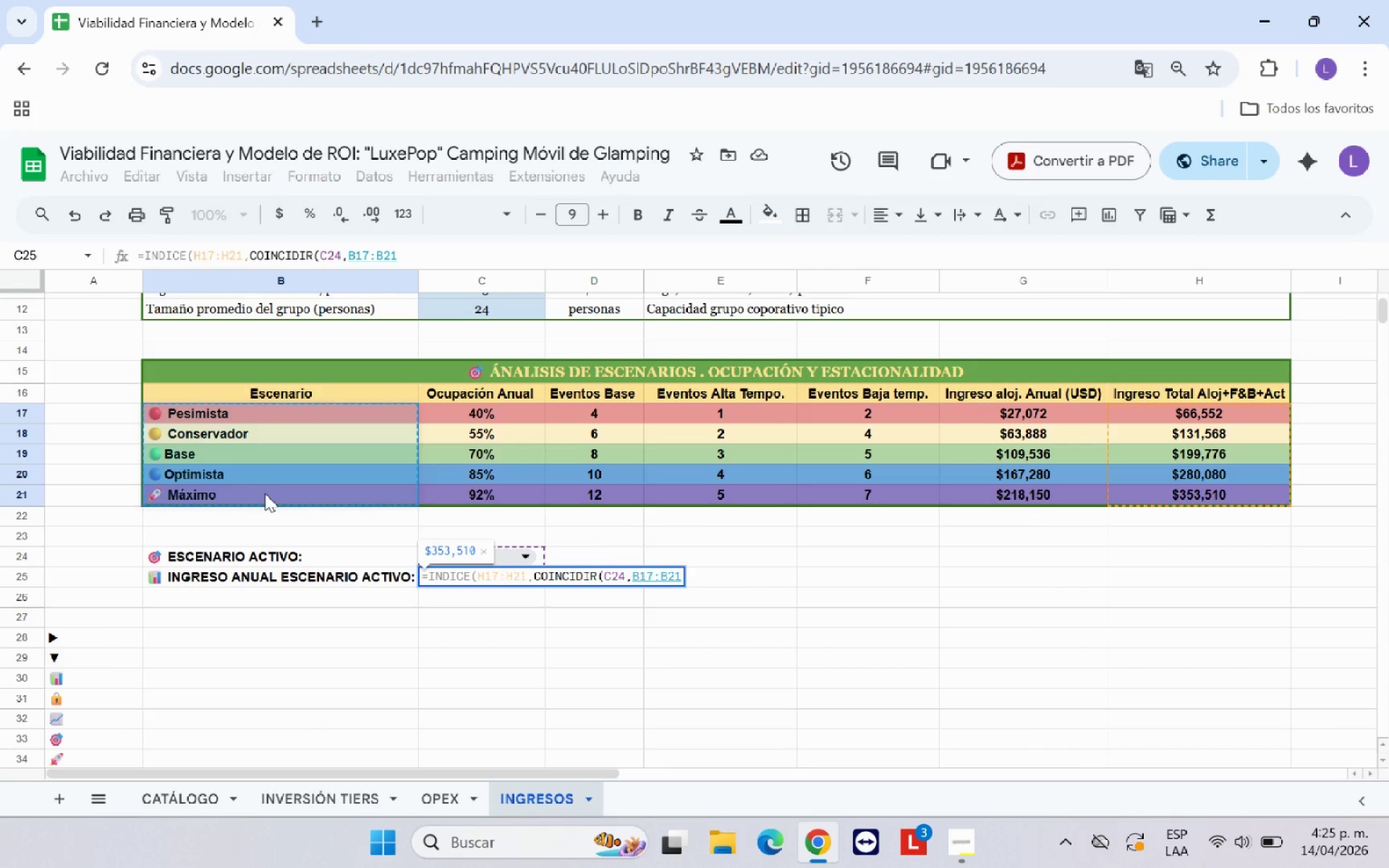 
type(,0(()
 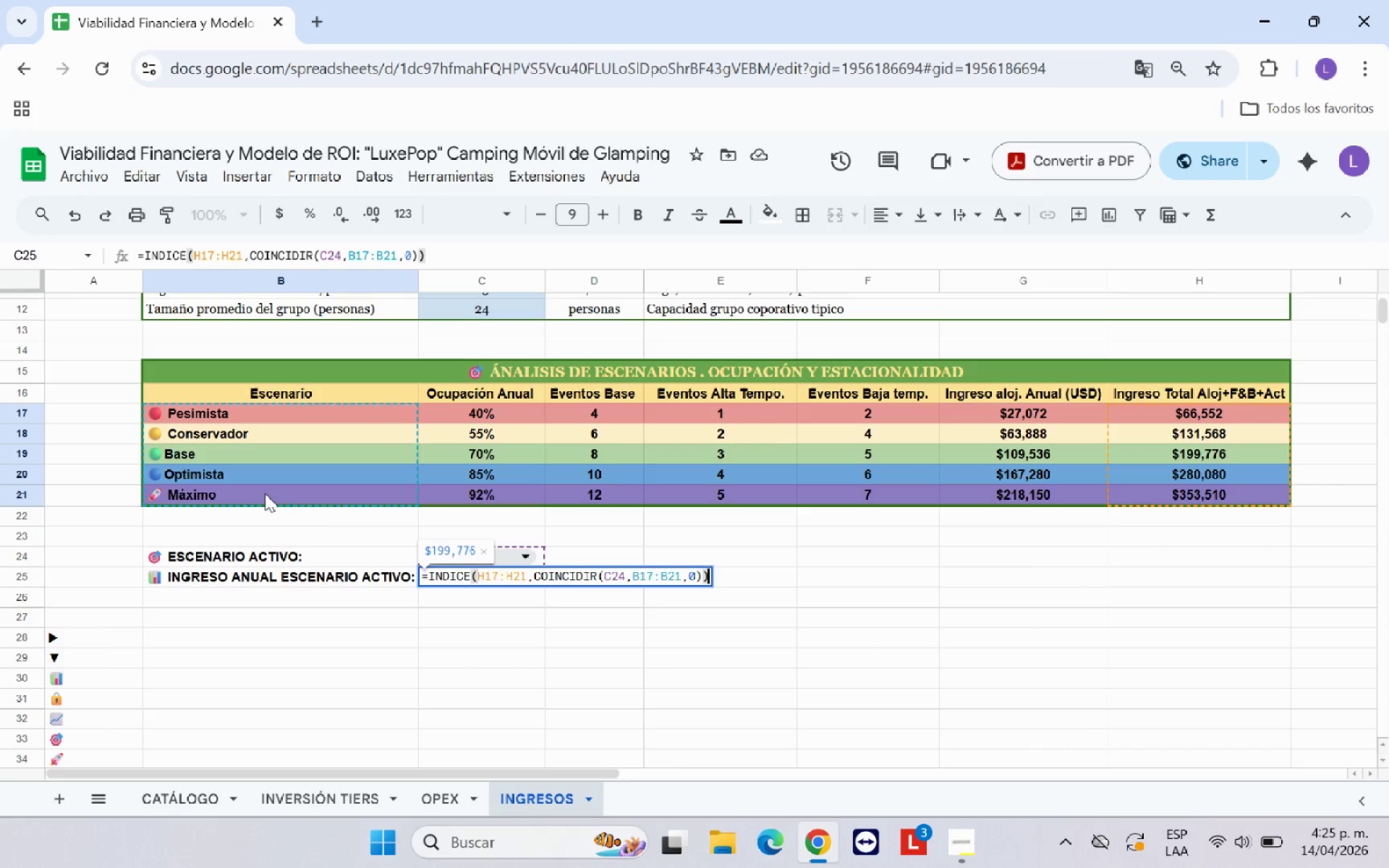 
key(Enter)
 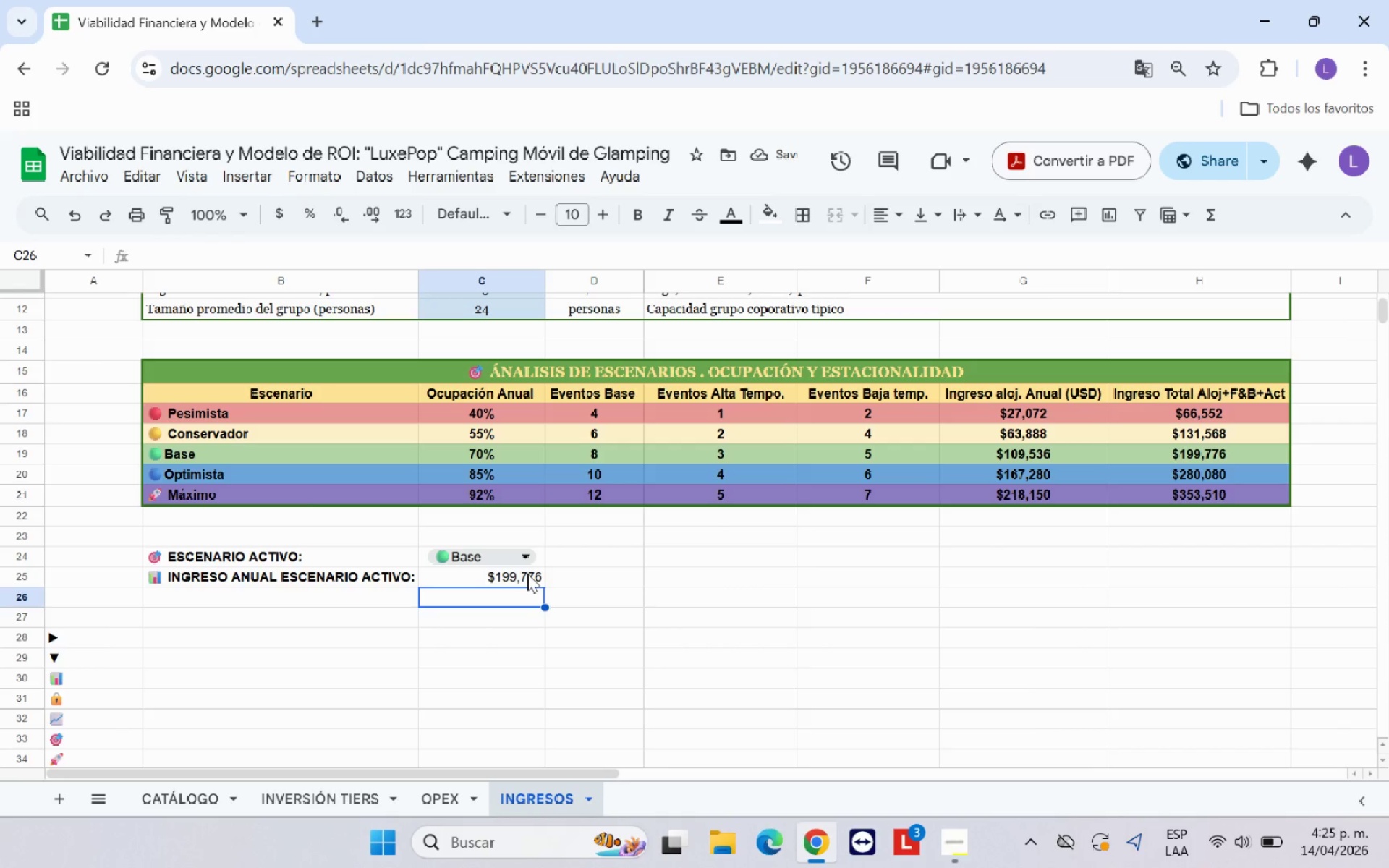 
wait(8.89)
 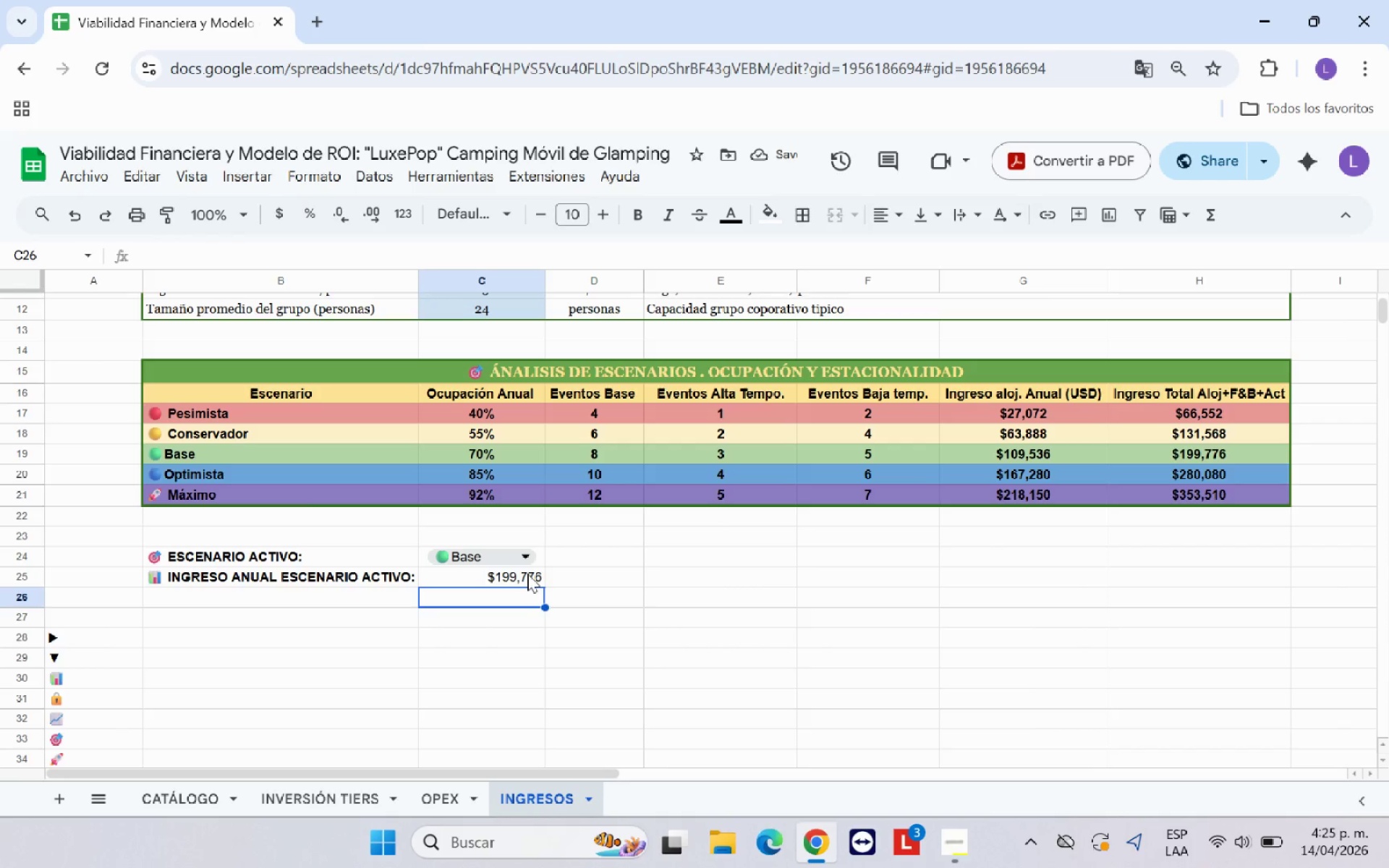 
left_click([527, 573])
 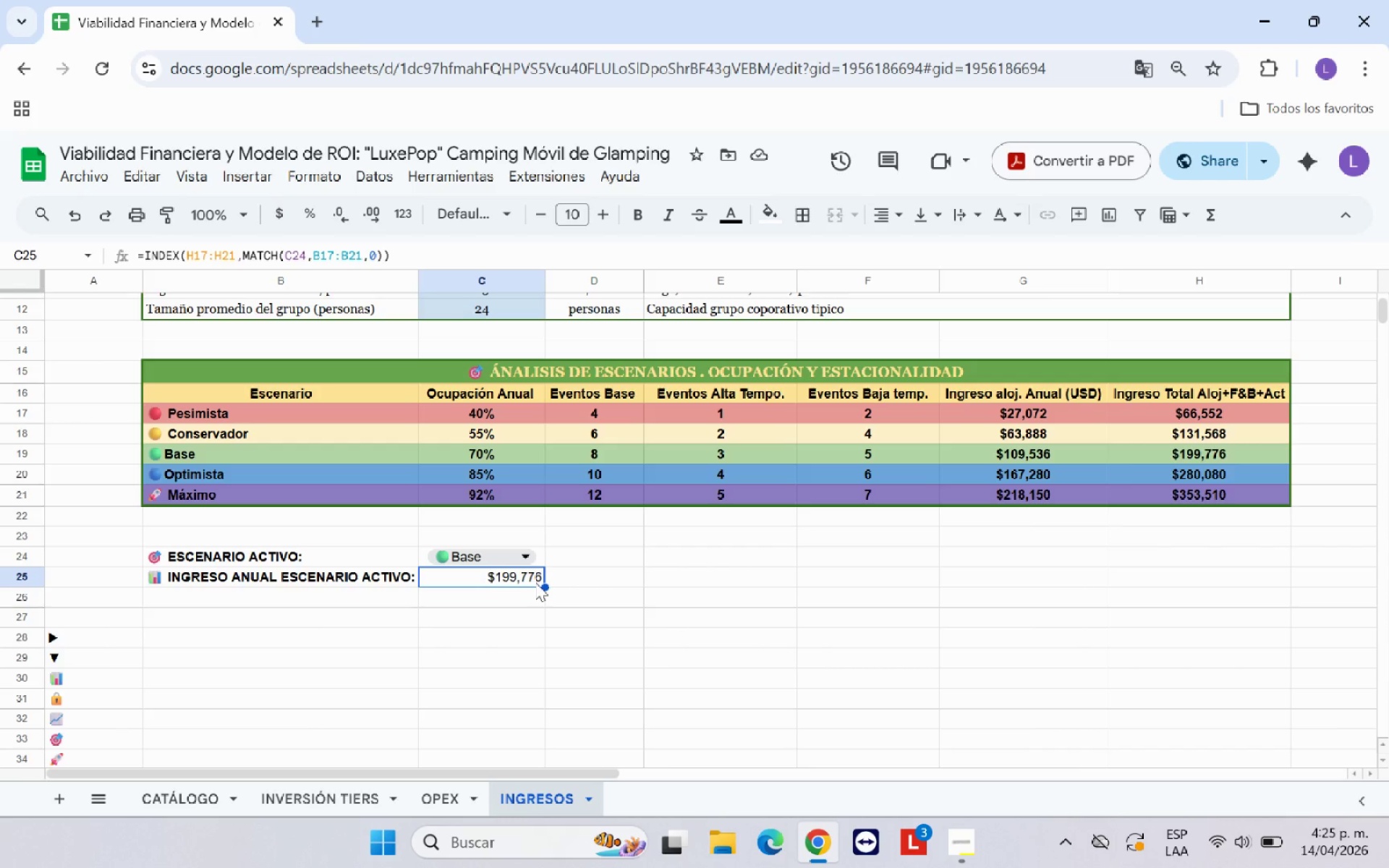 
wait(13.47)
 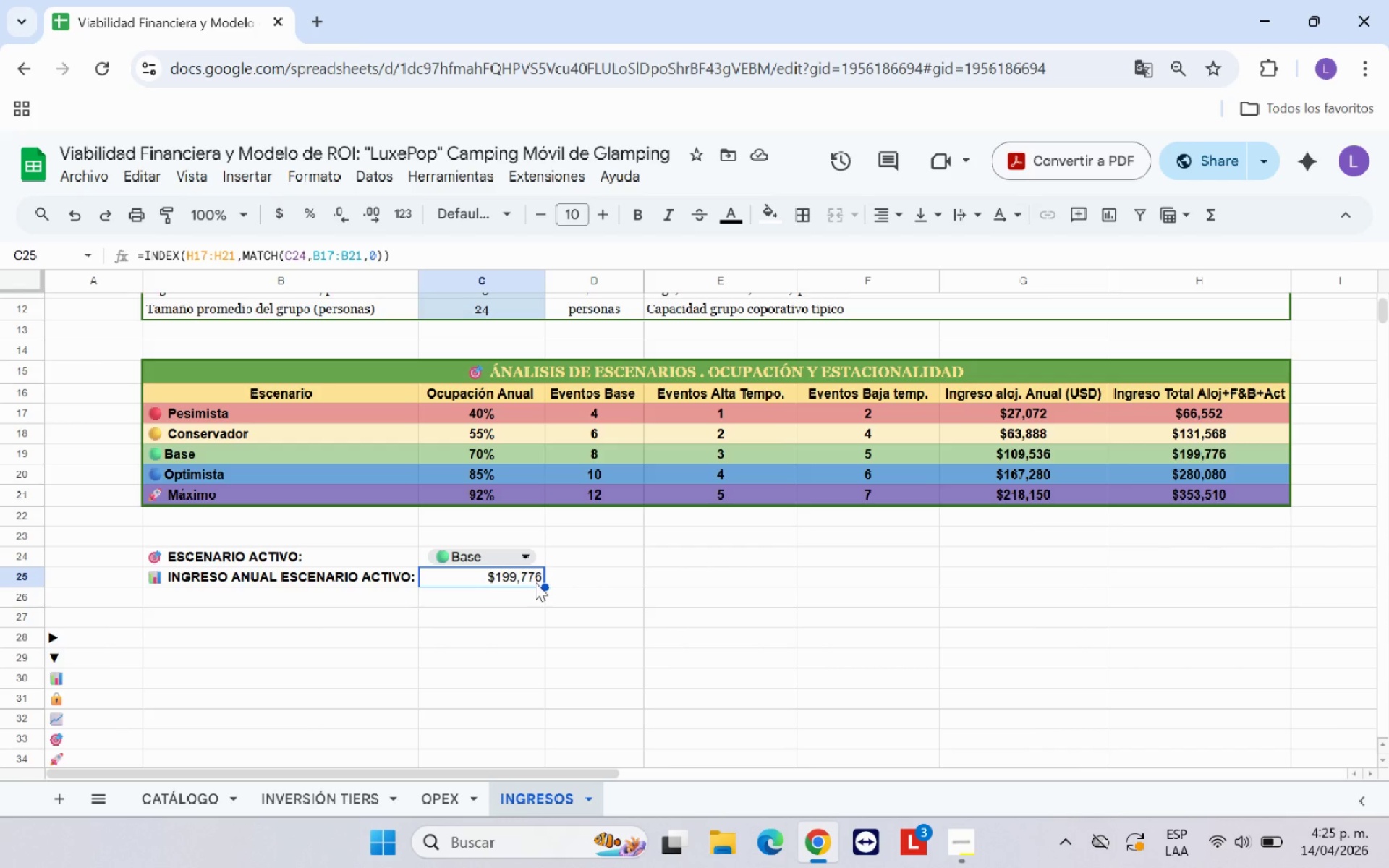 
left_click([896, 213])
 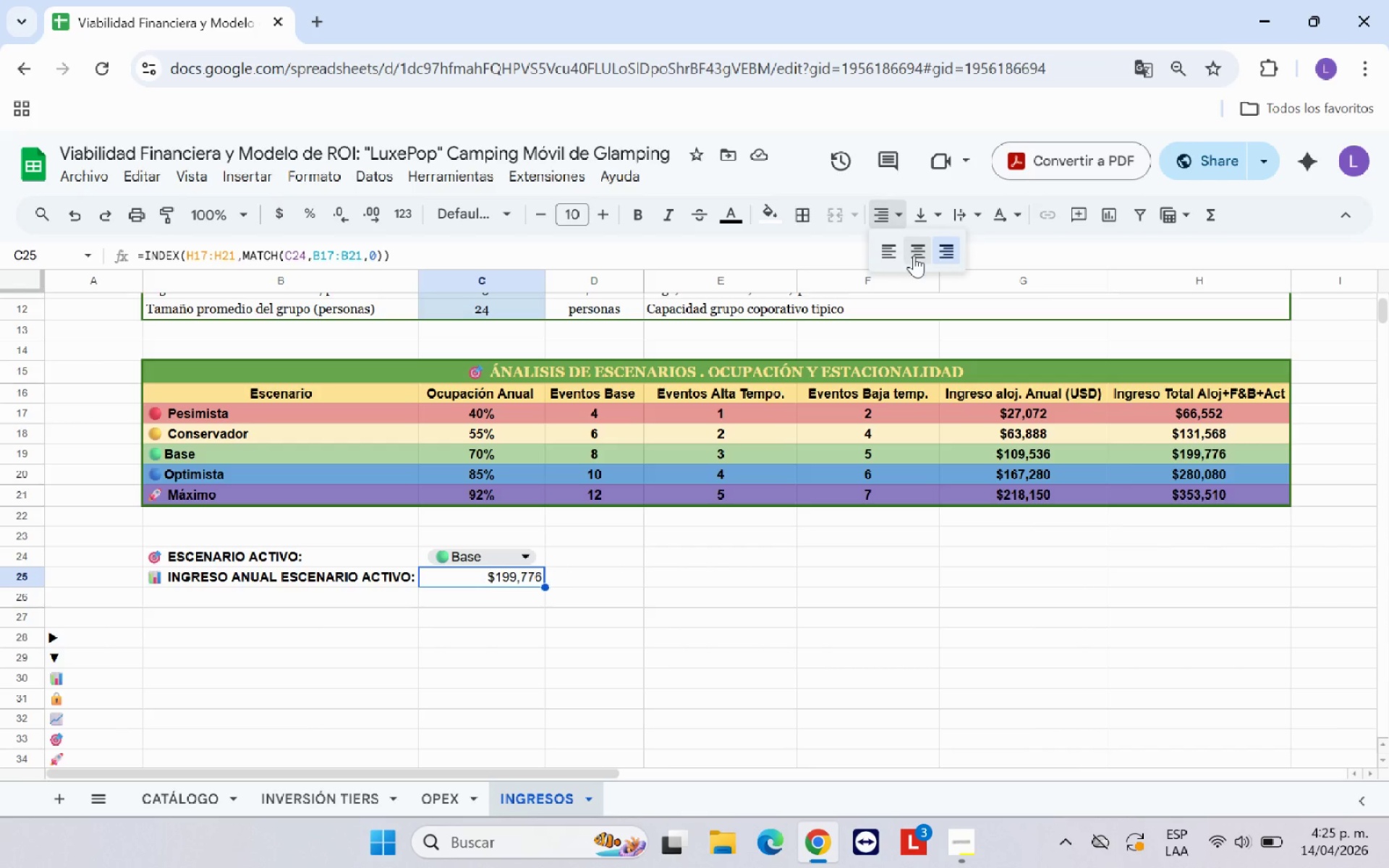 
left_click([914, 255])
 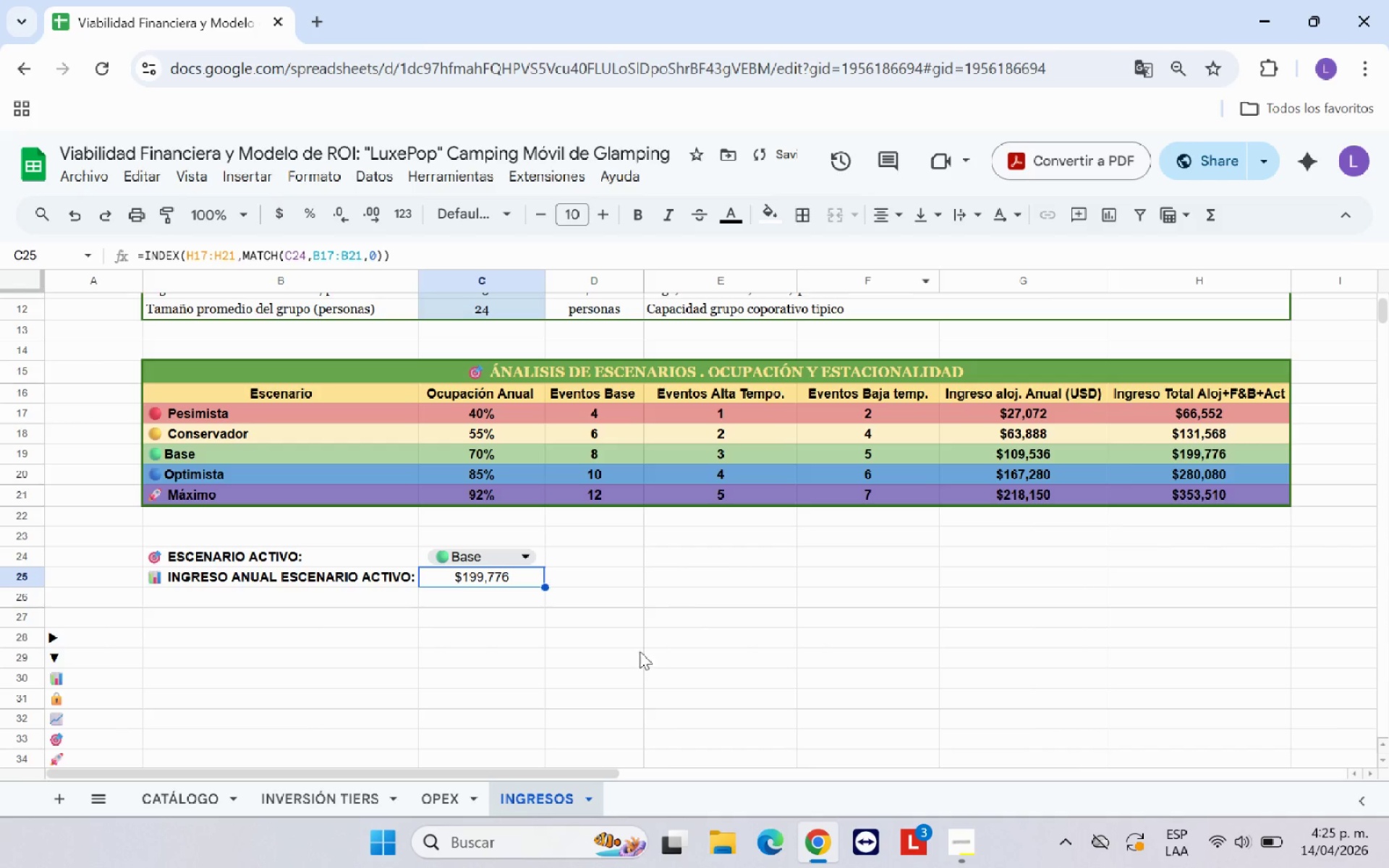 
left_click([640, 651])
 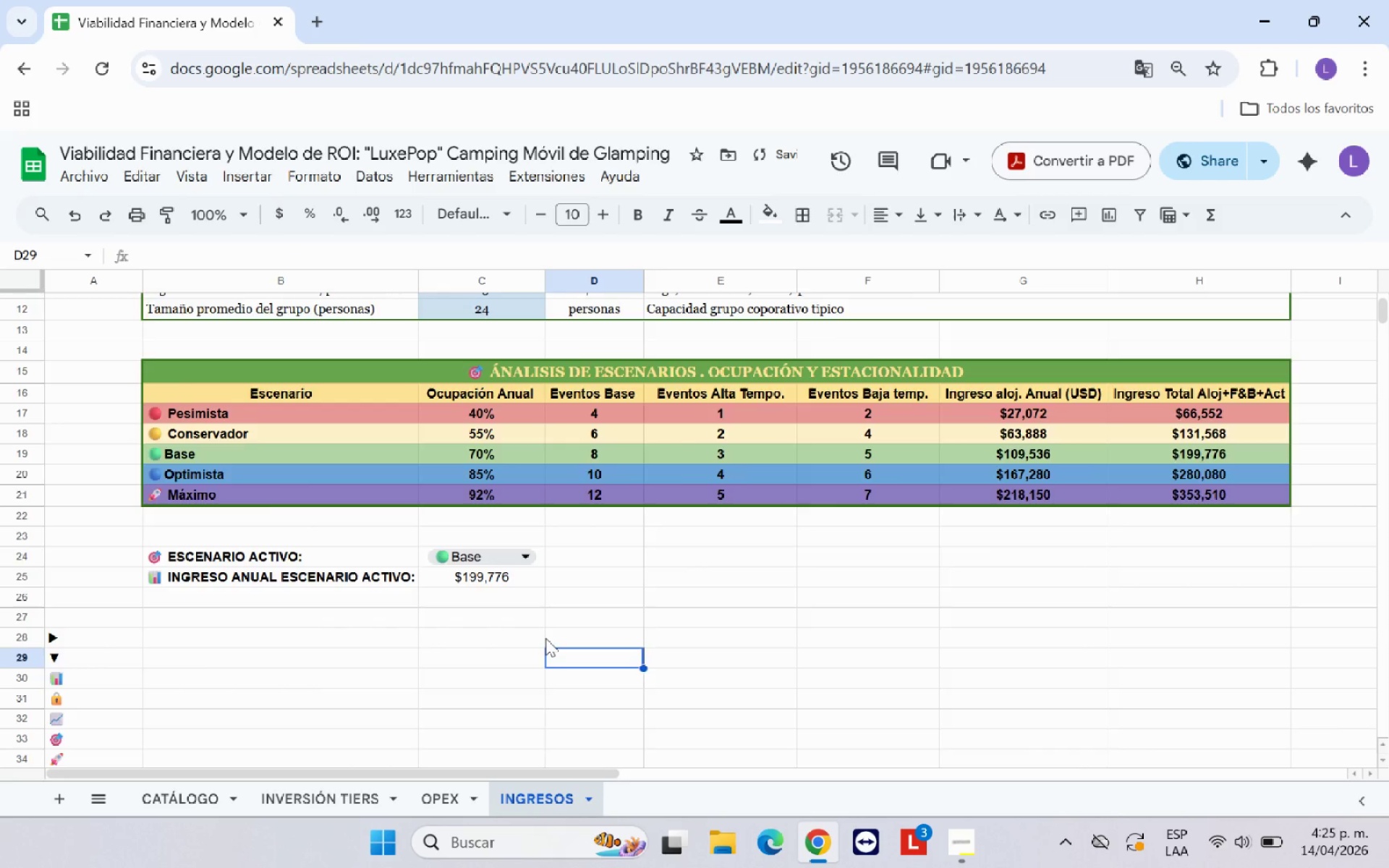 
scroll: coordinate [545, 638], scroll_direction: up, amount: 1.0
 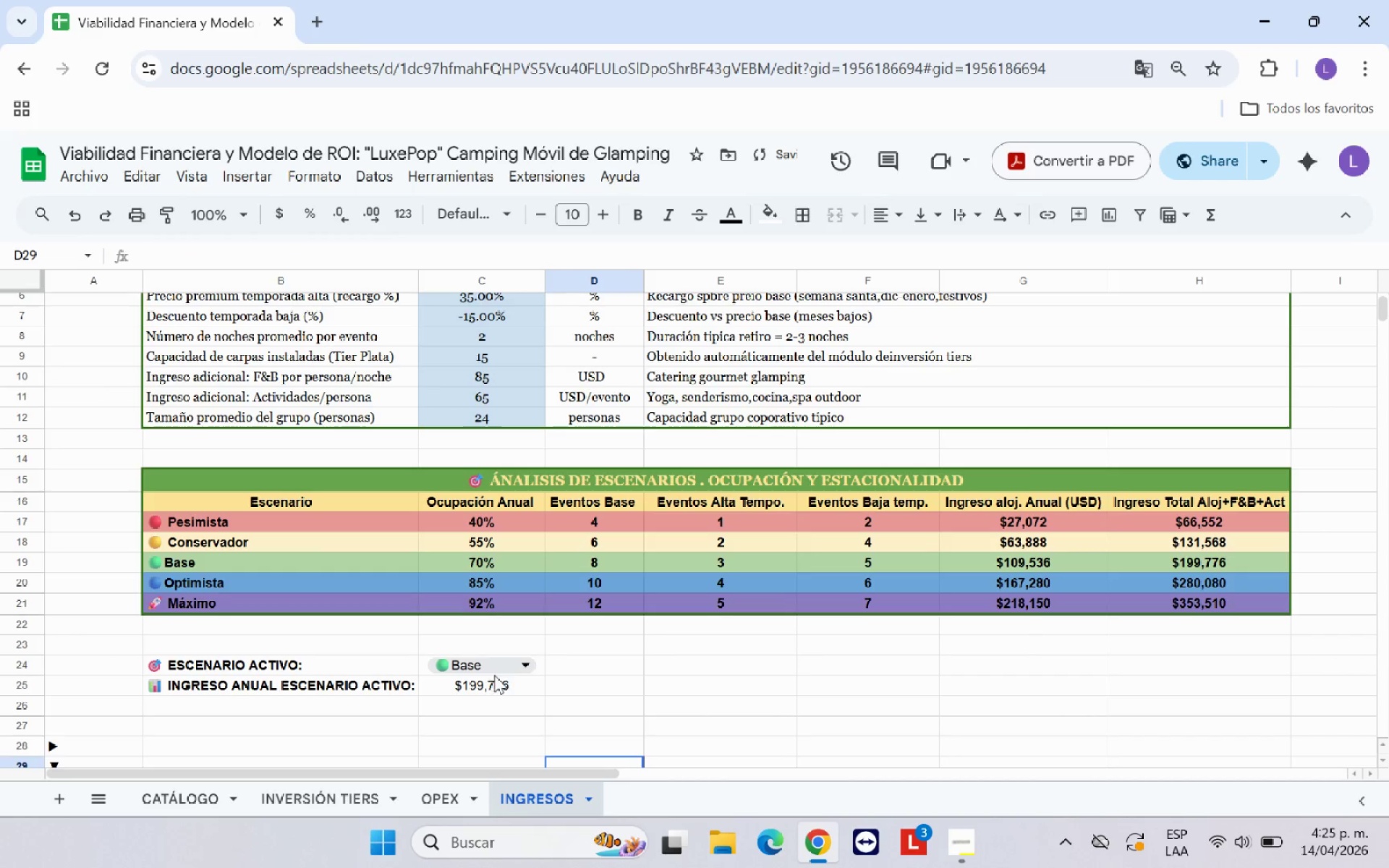 
left_click([502, 665])
 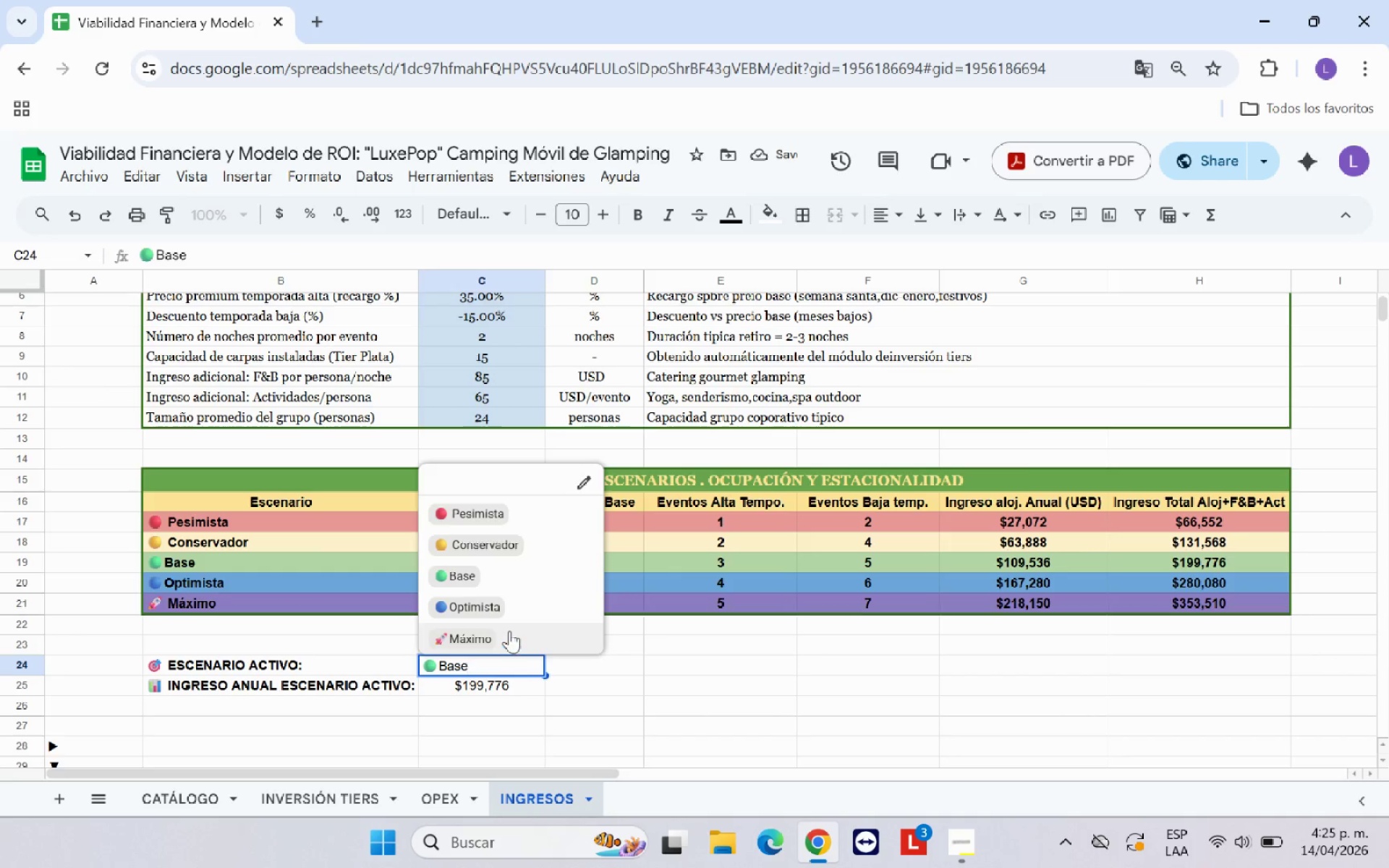 
left_click([509, 631])
 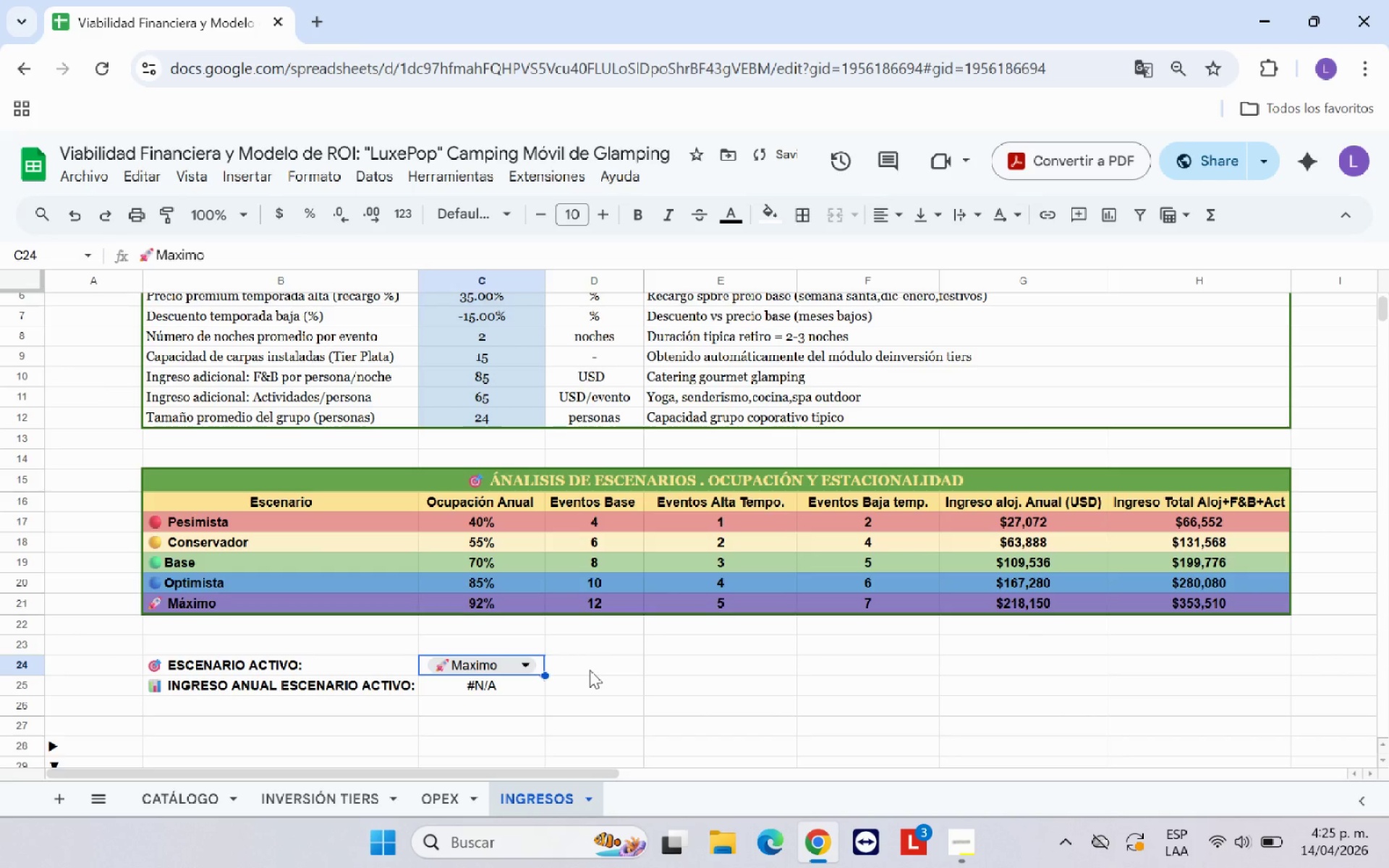 
left_click([590, 670])
 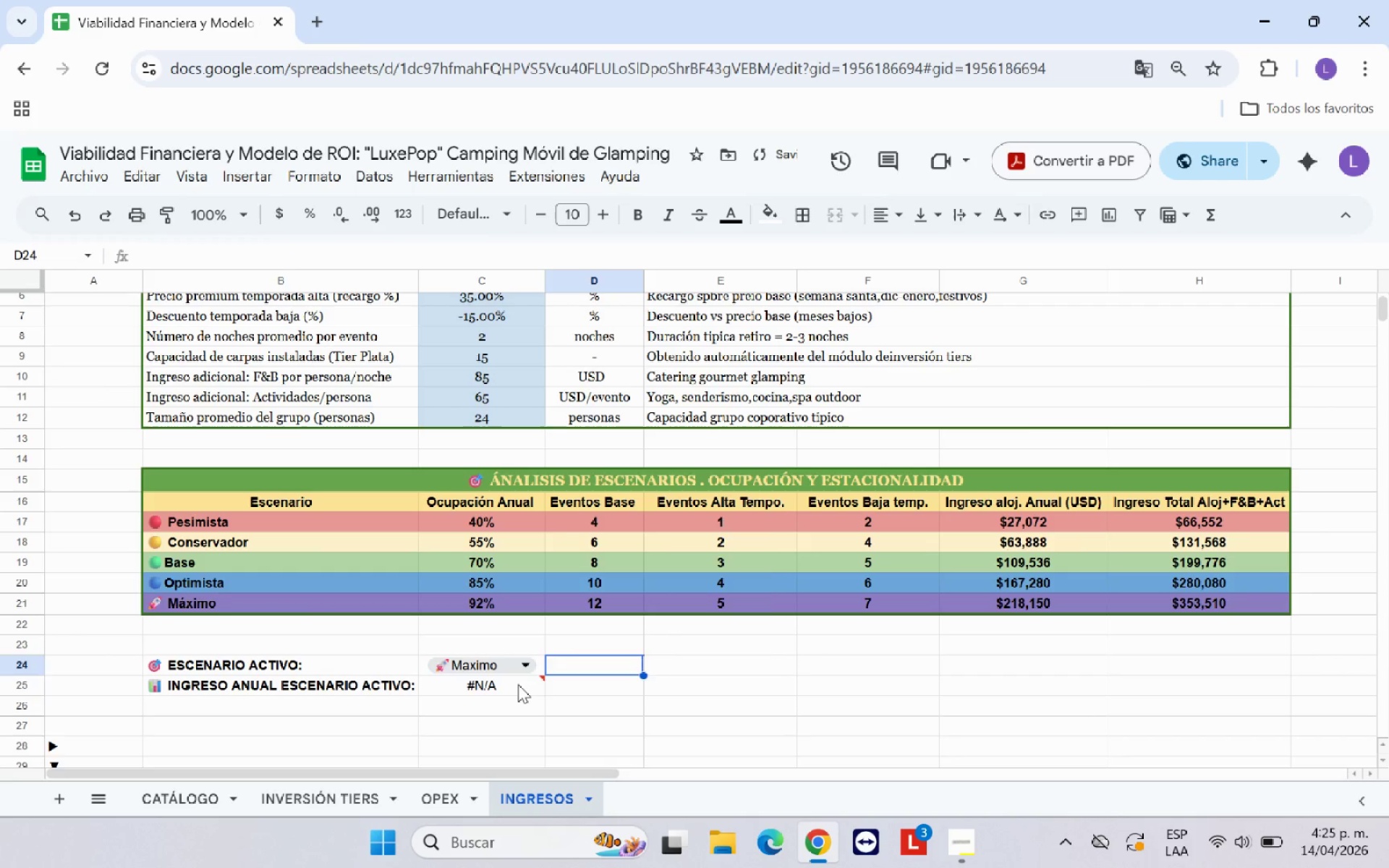 
left_click([518, 684])
 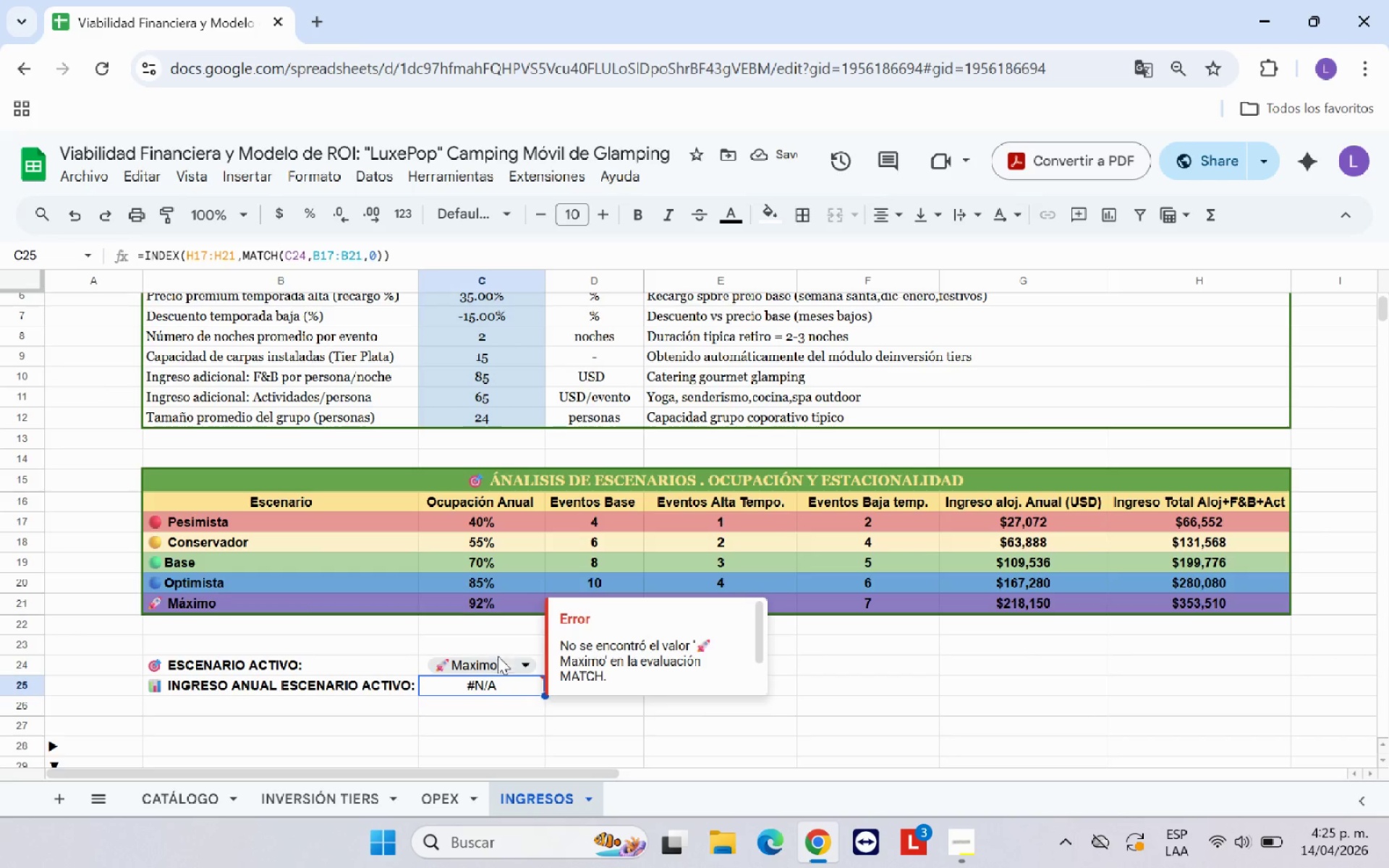 
left_click([498, 668])
 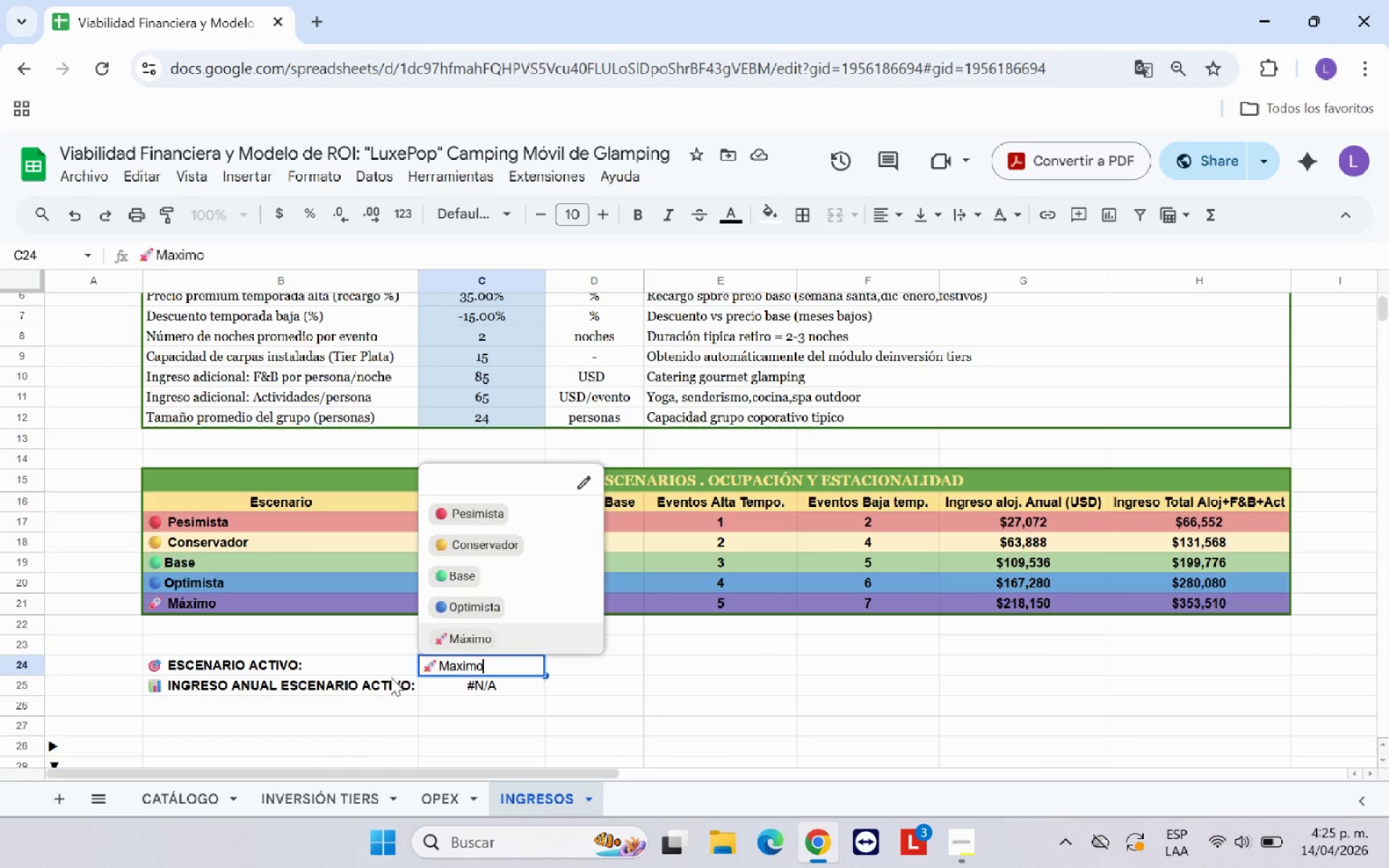 
left_click([321, 610])
 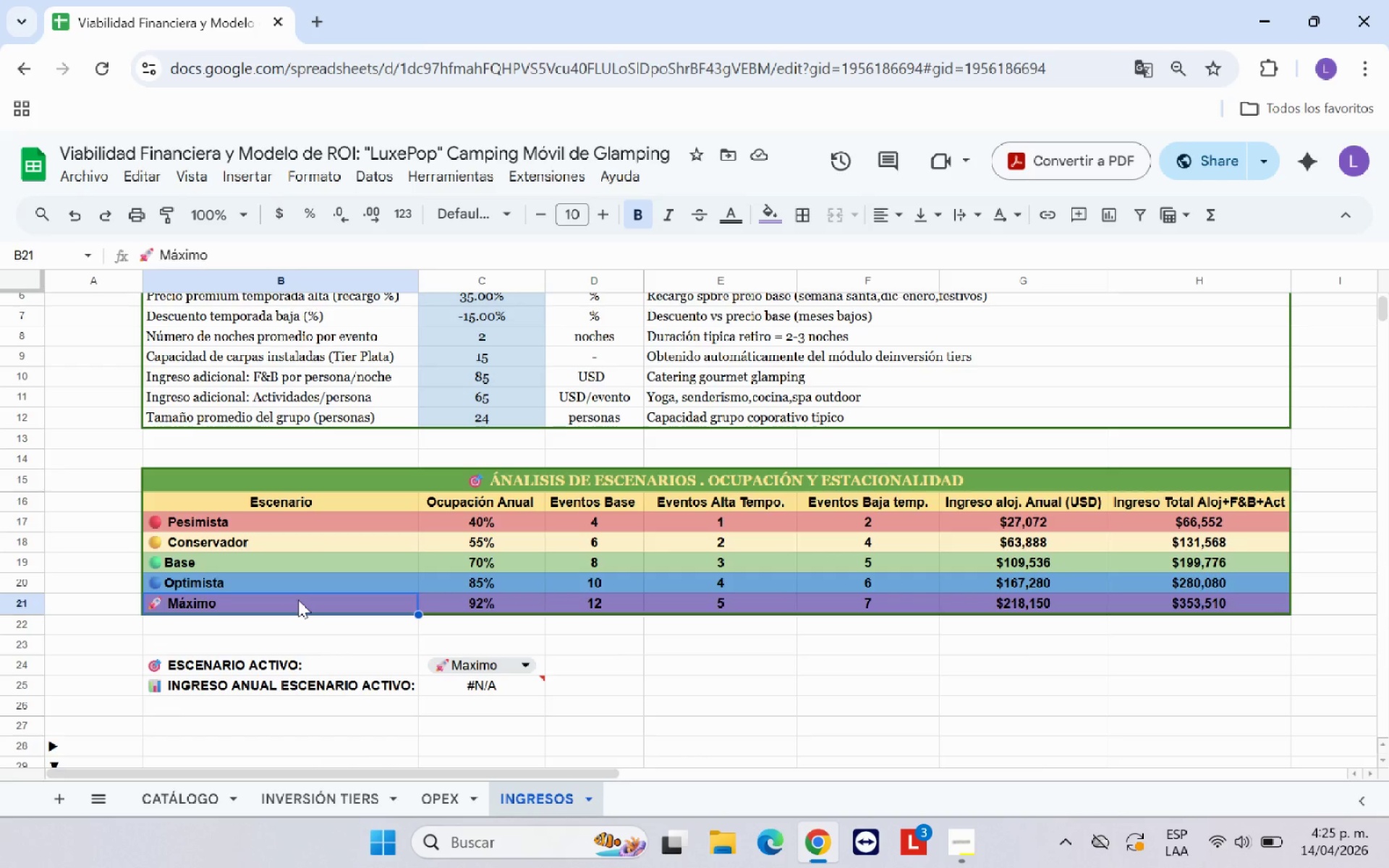 
left_click([298, 600])
 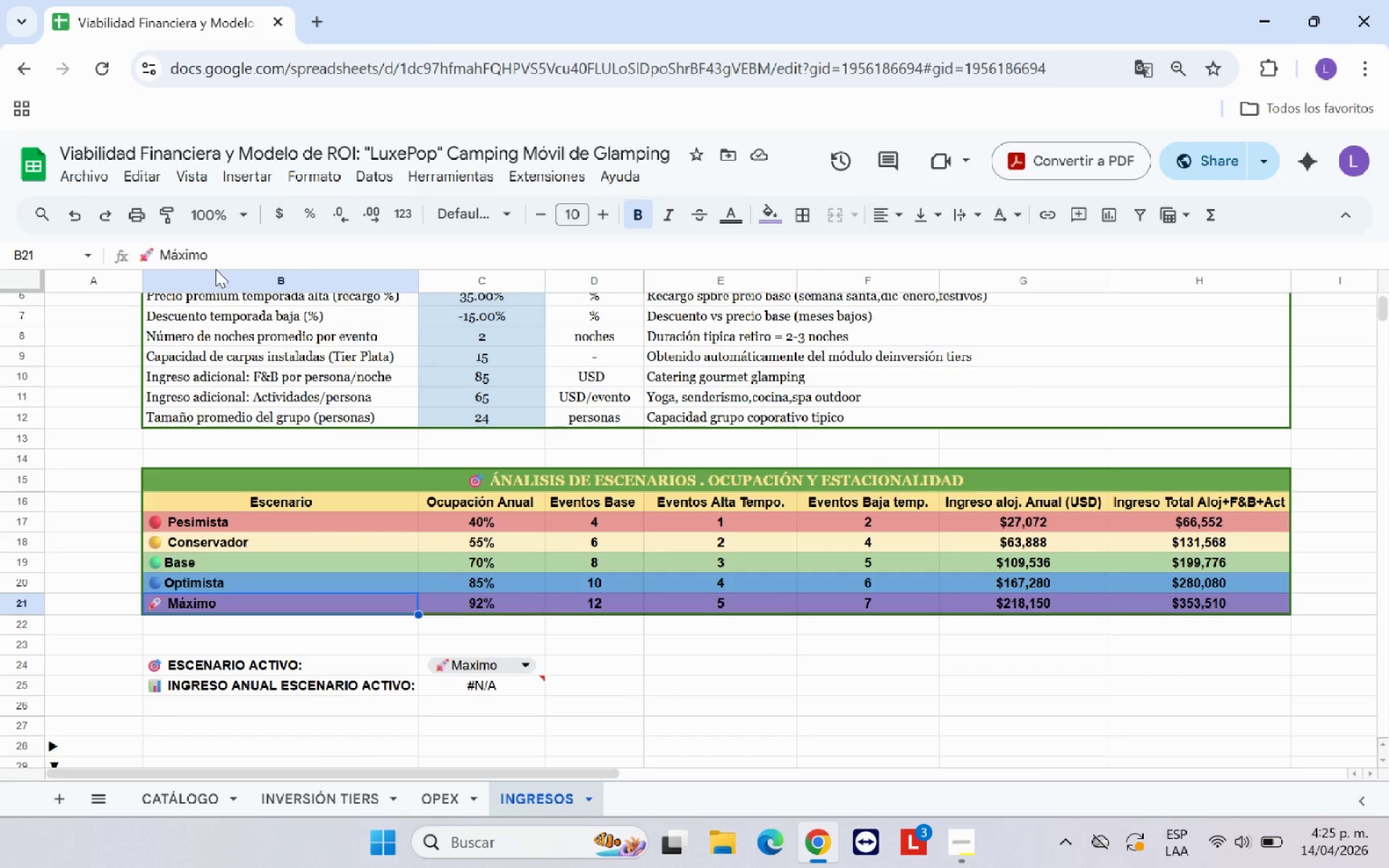 
left_click([217, 253])
 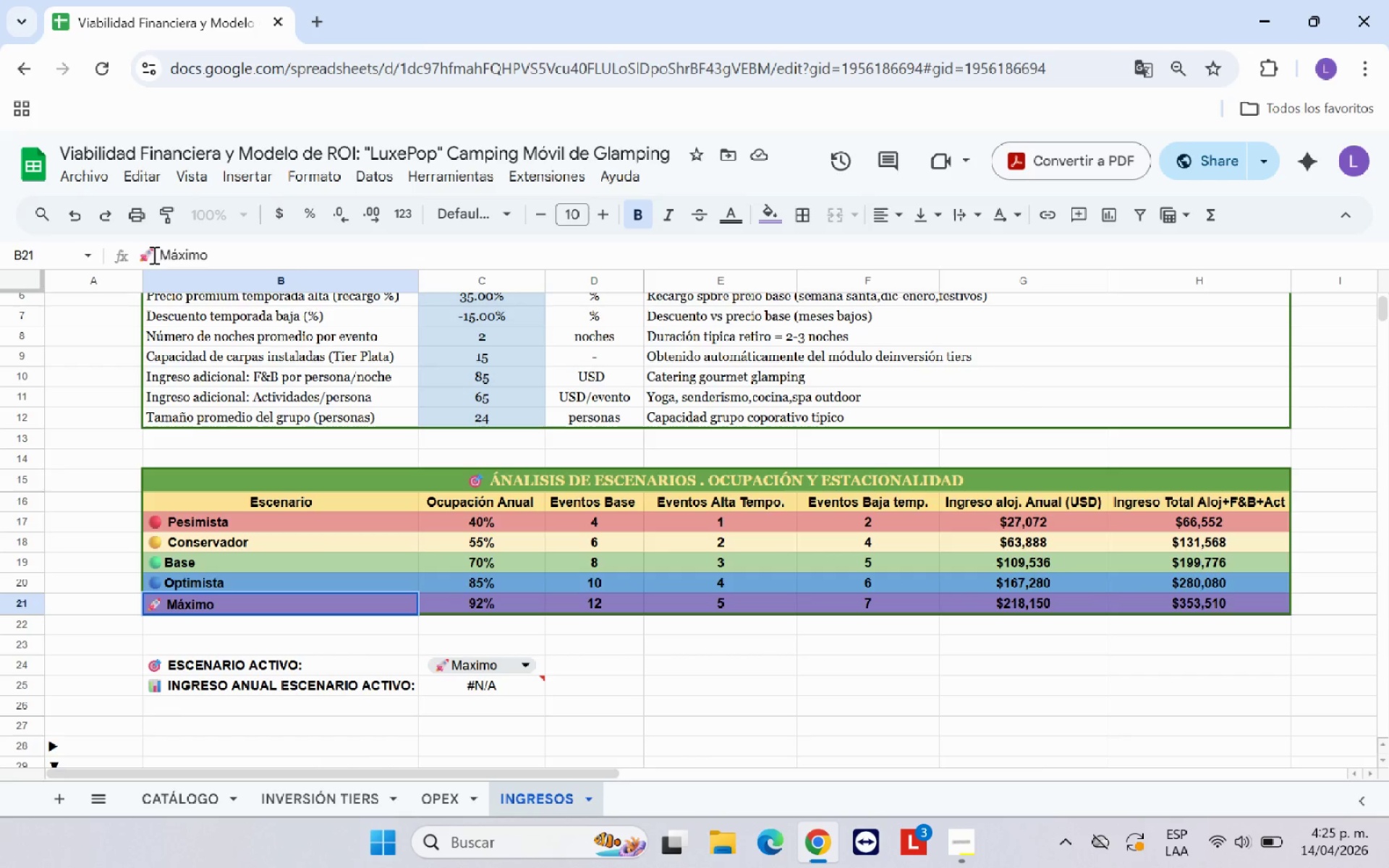 
left_click([158, 252])
 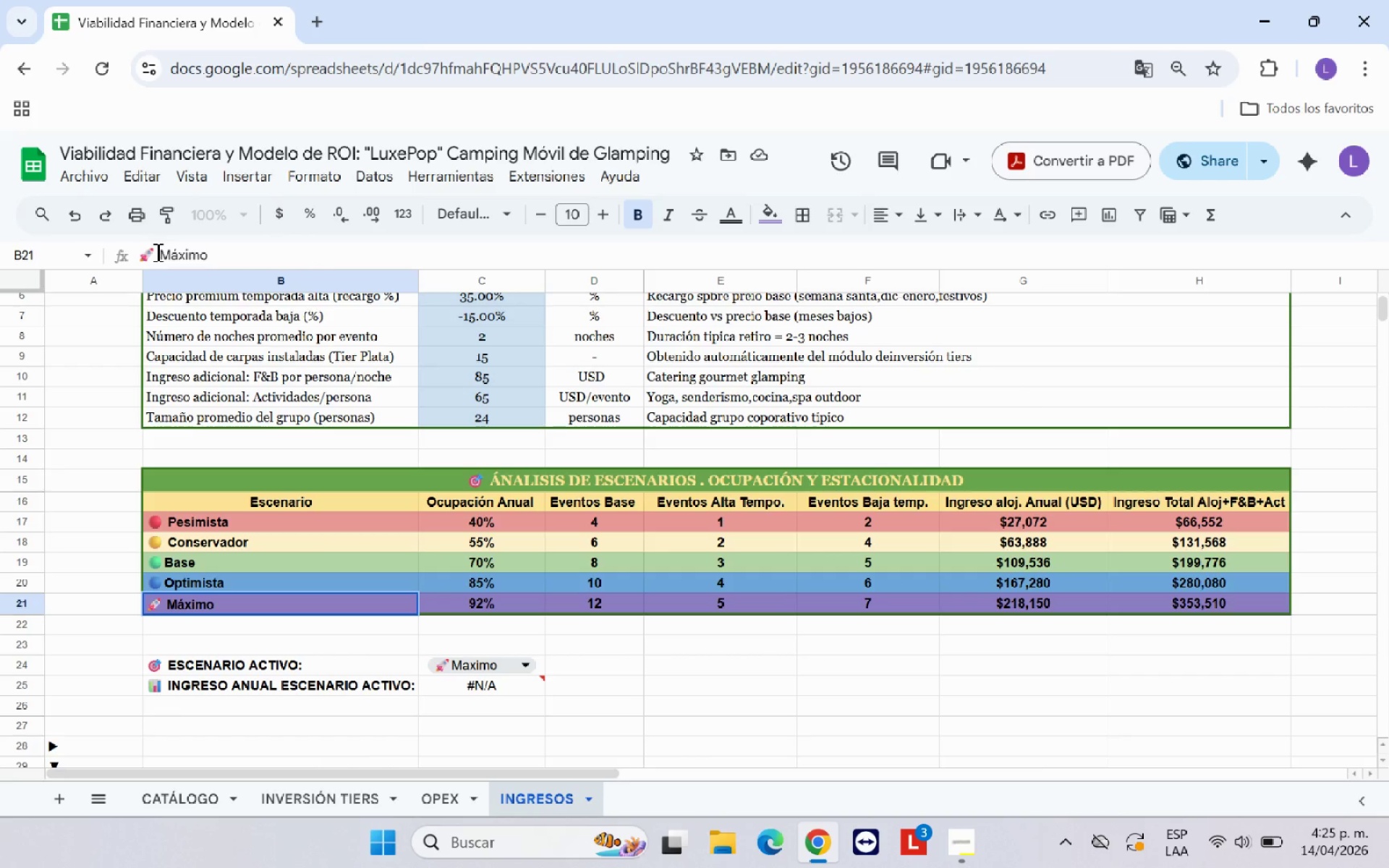 
key(Backspace)
 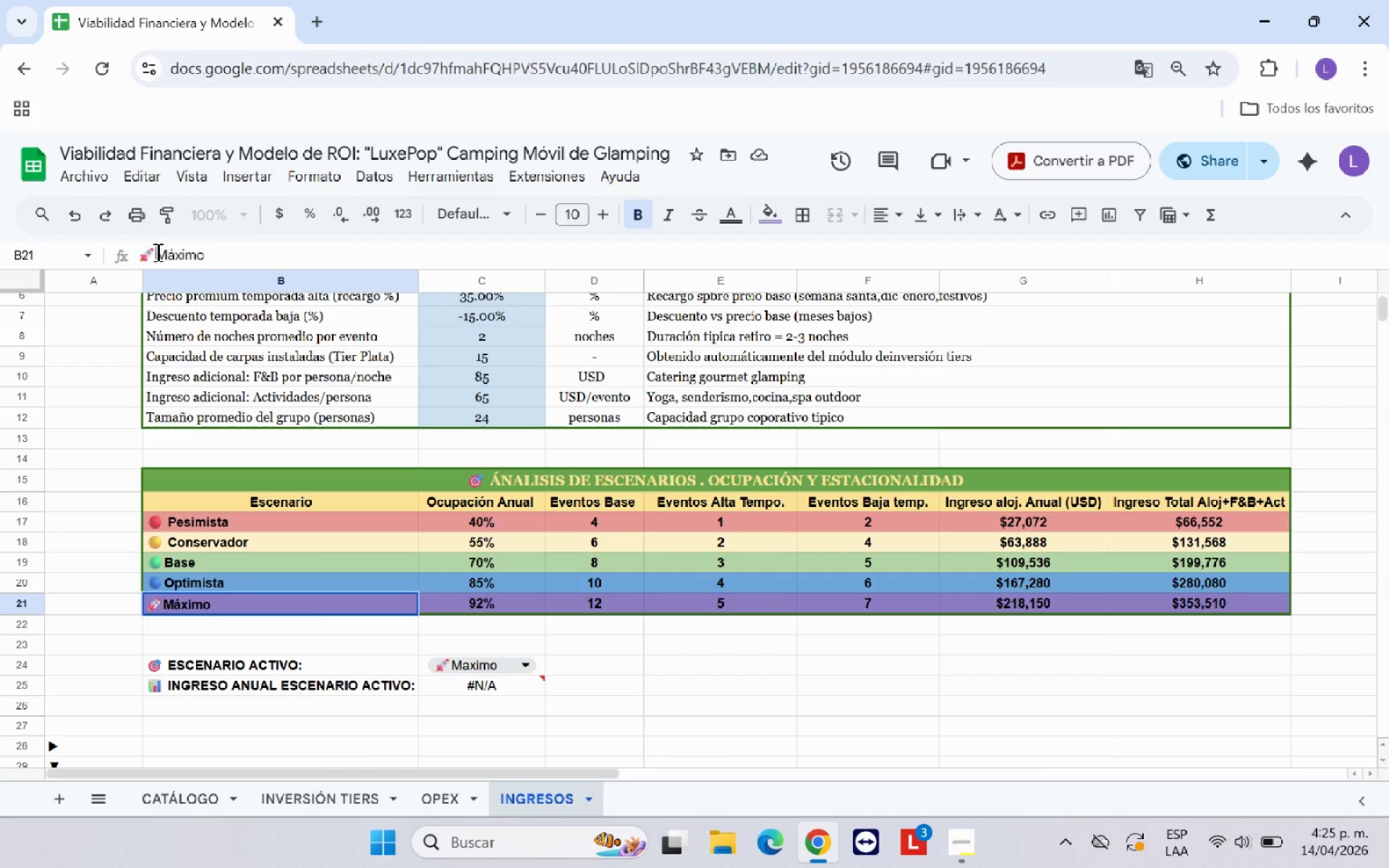 
key(Enter)
 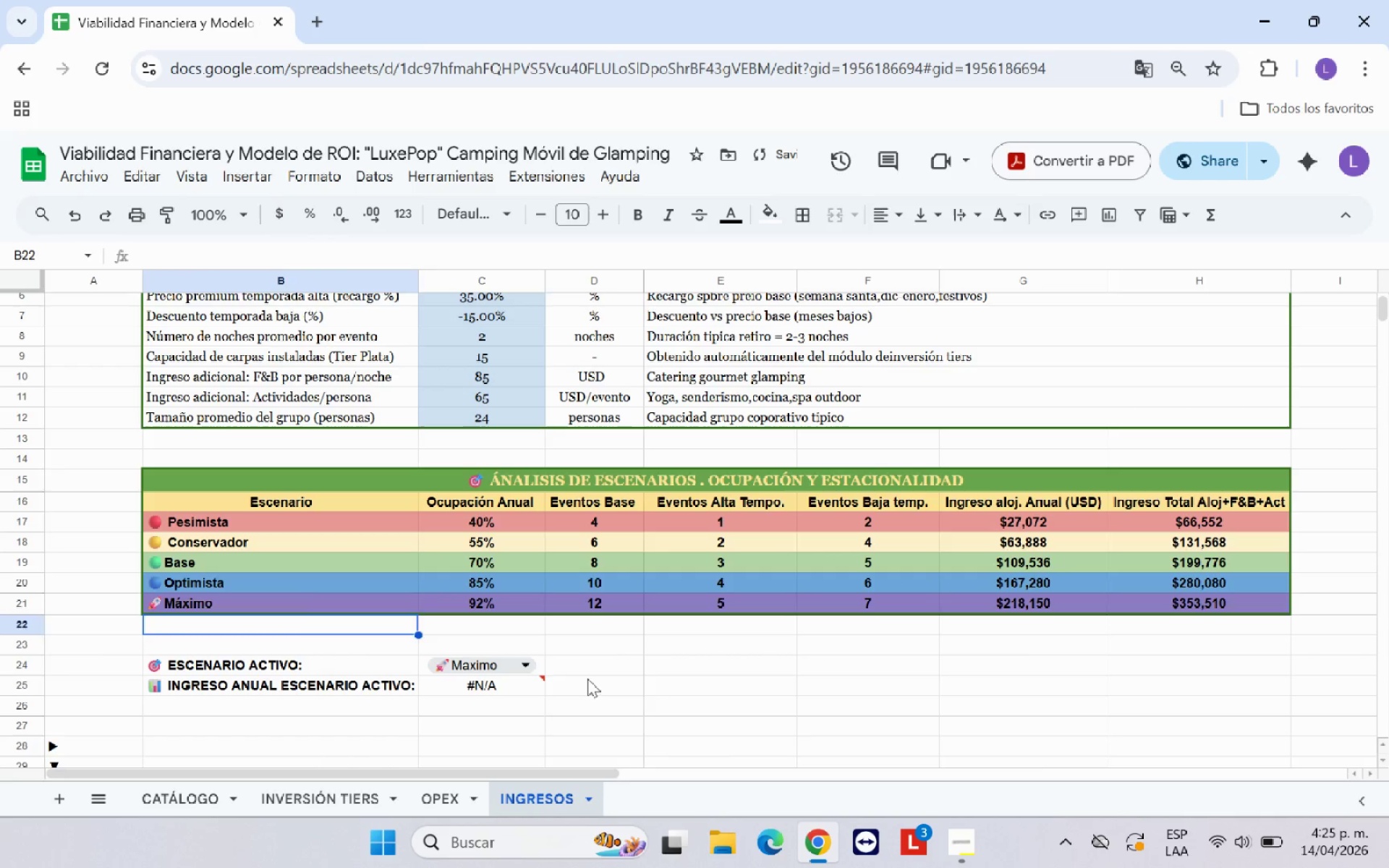 
left_click([481, 656])
 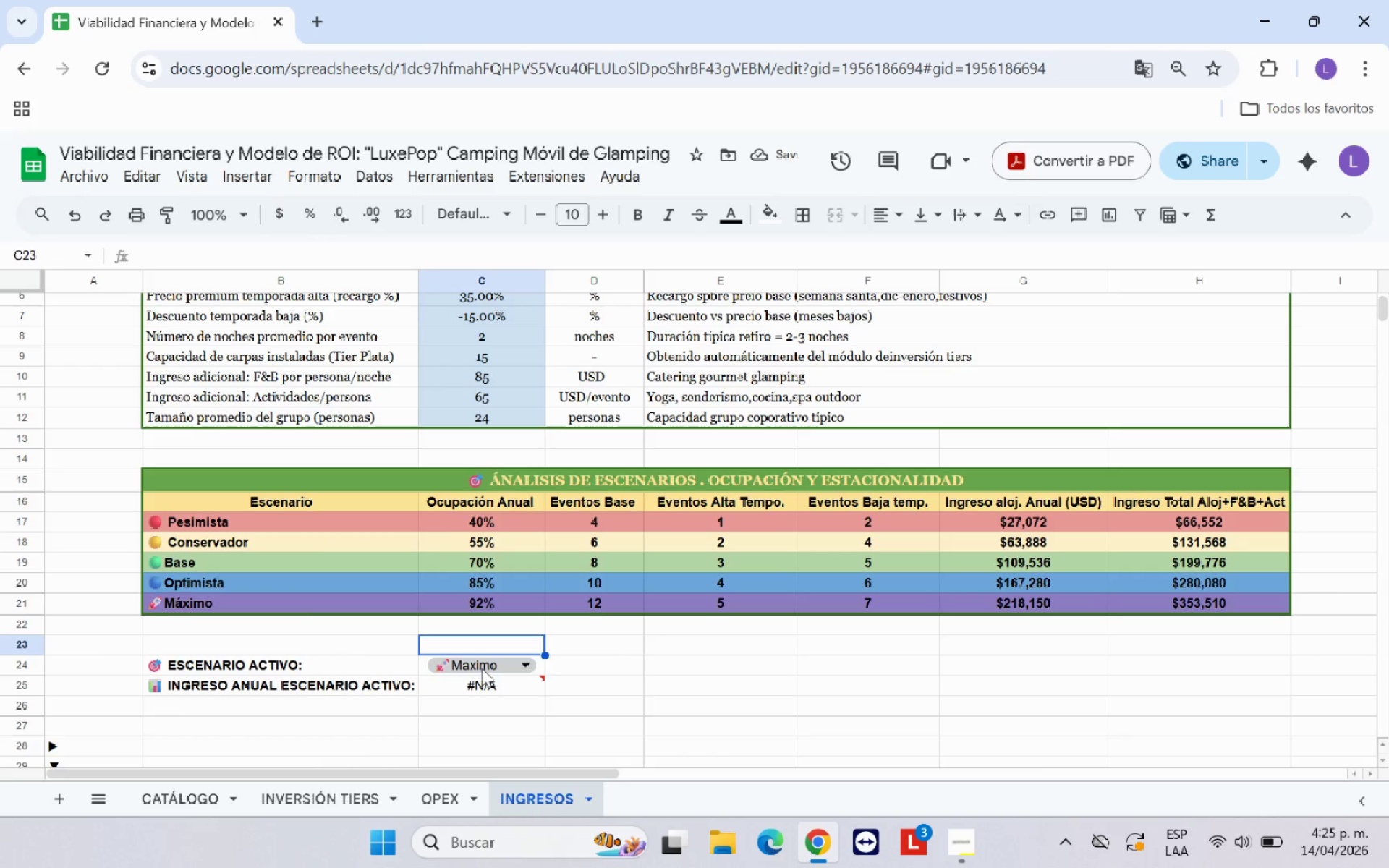 
left_click([481, 668])
 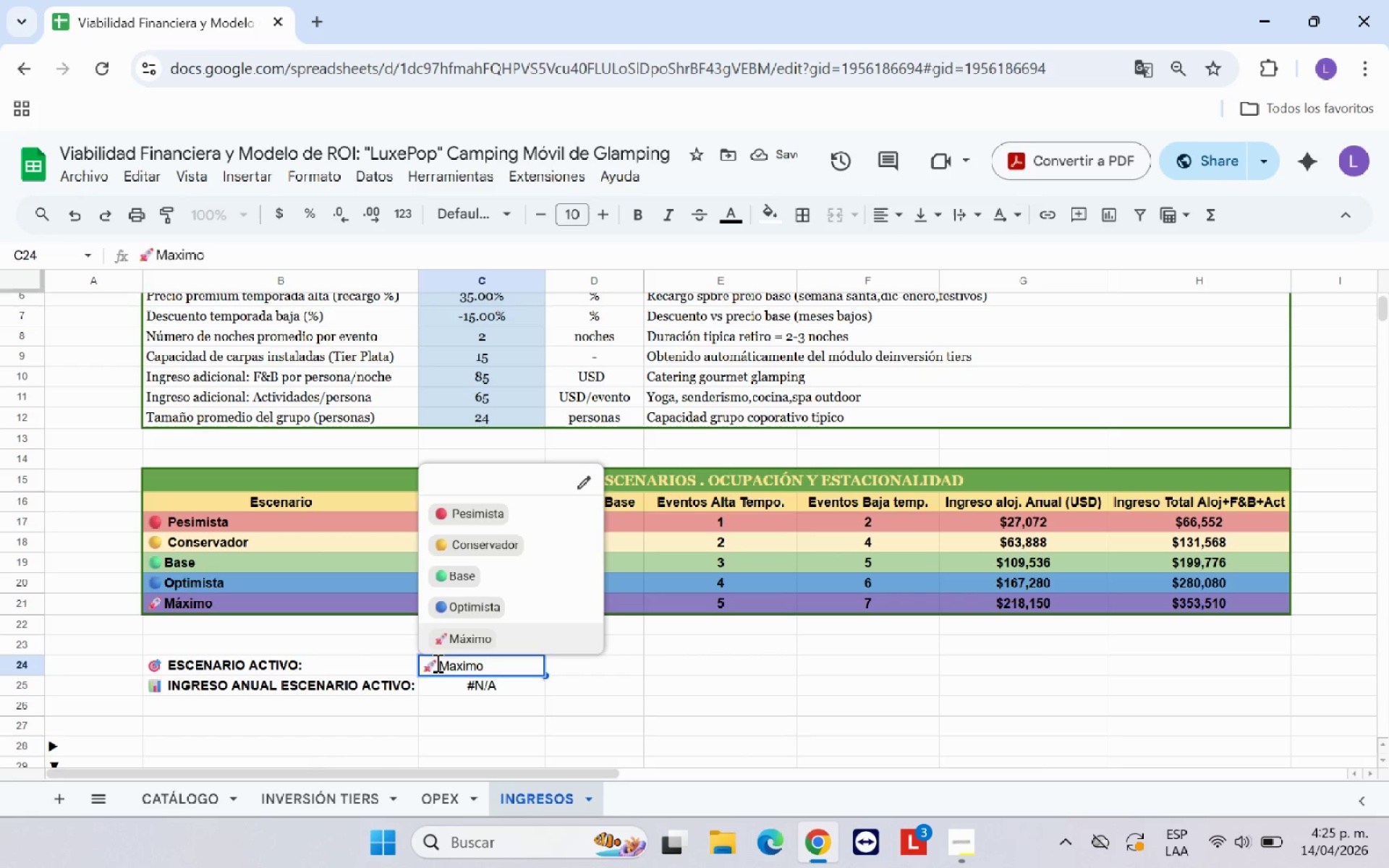 
left_click([438, 663])
 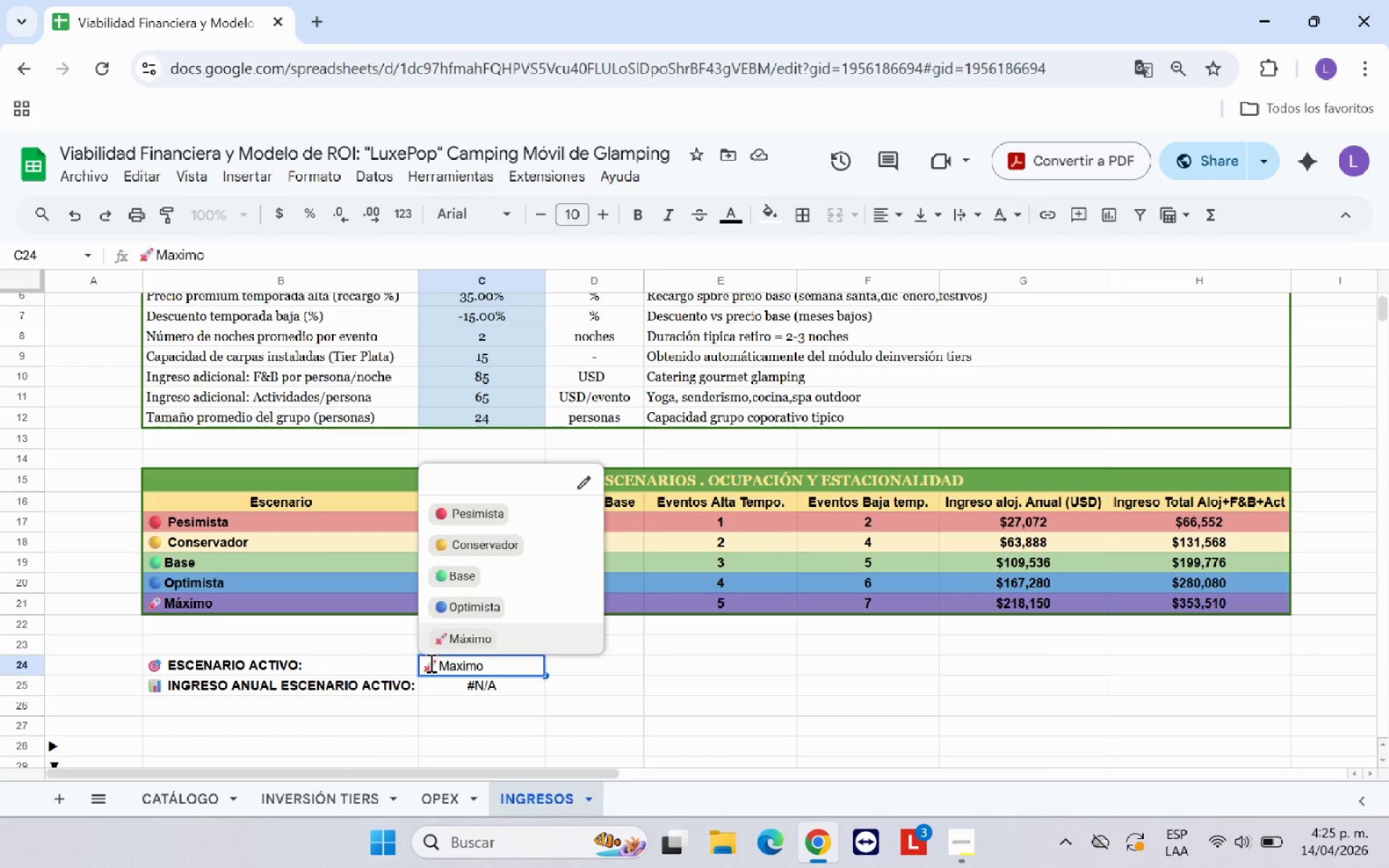 
left_click([427, 664])
 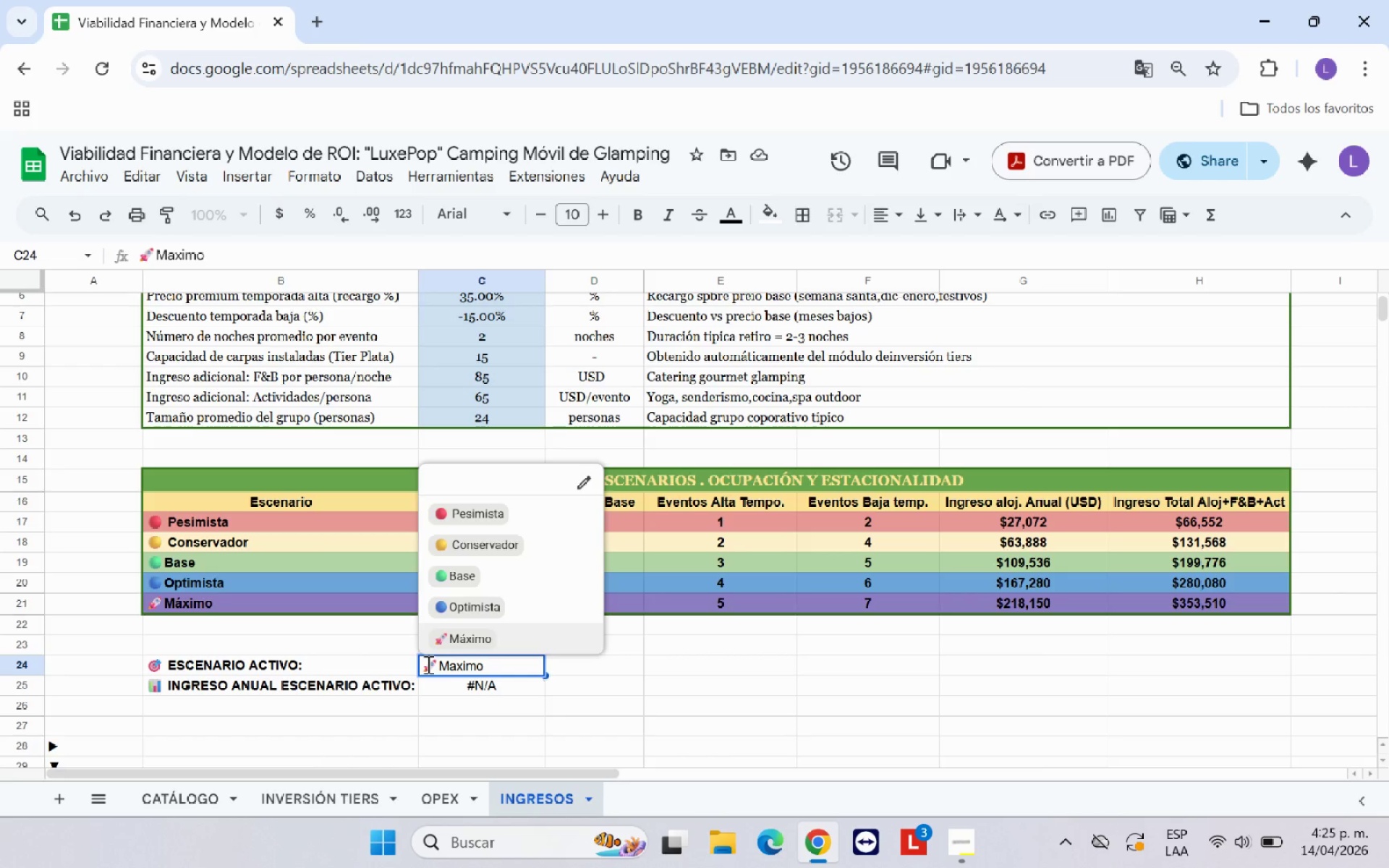 
key(Backspace)
 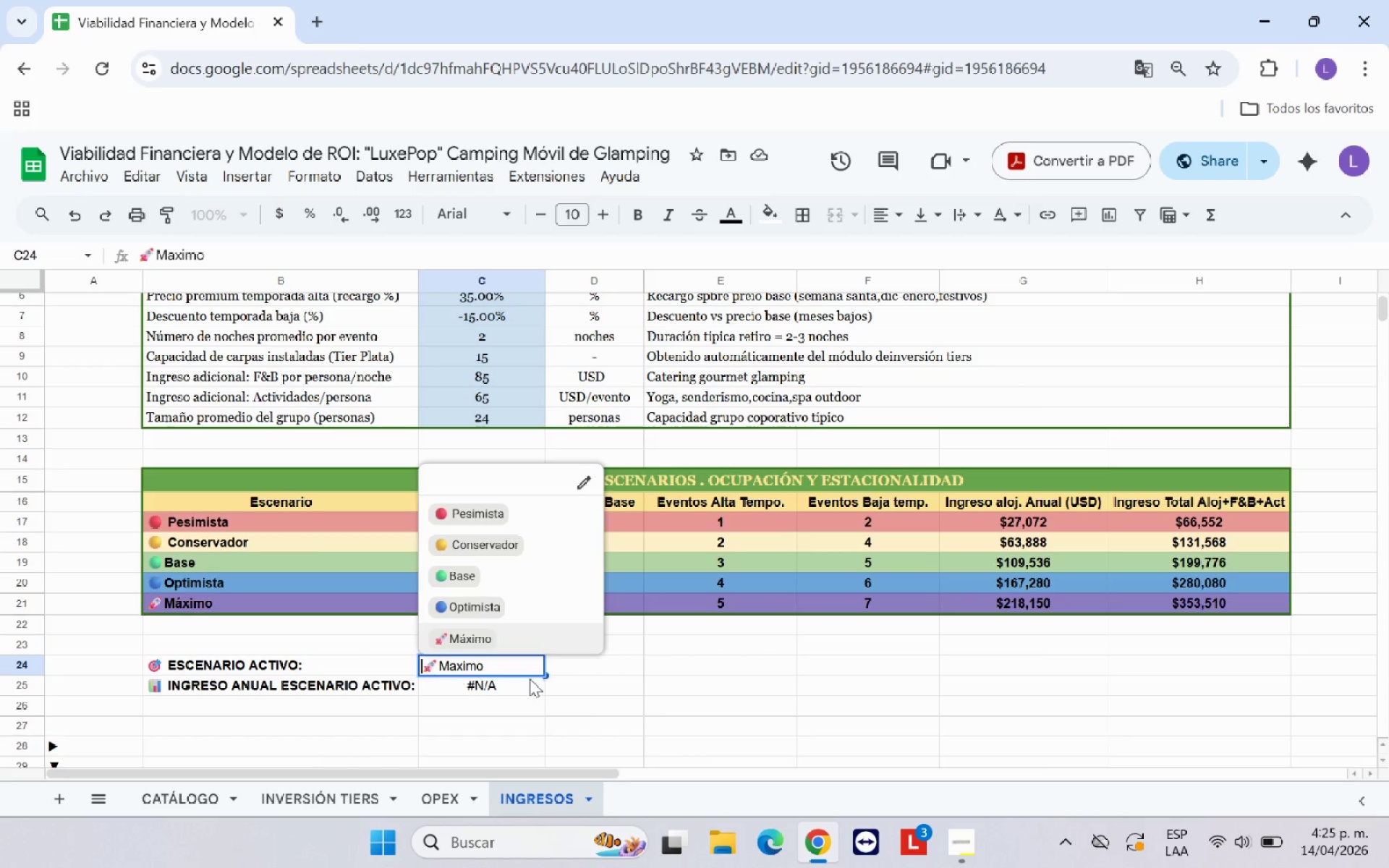 
left_click([601, 691])
 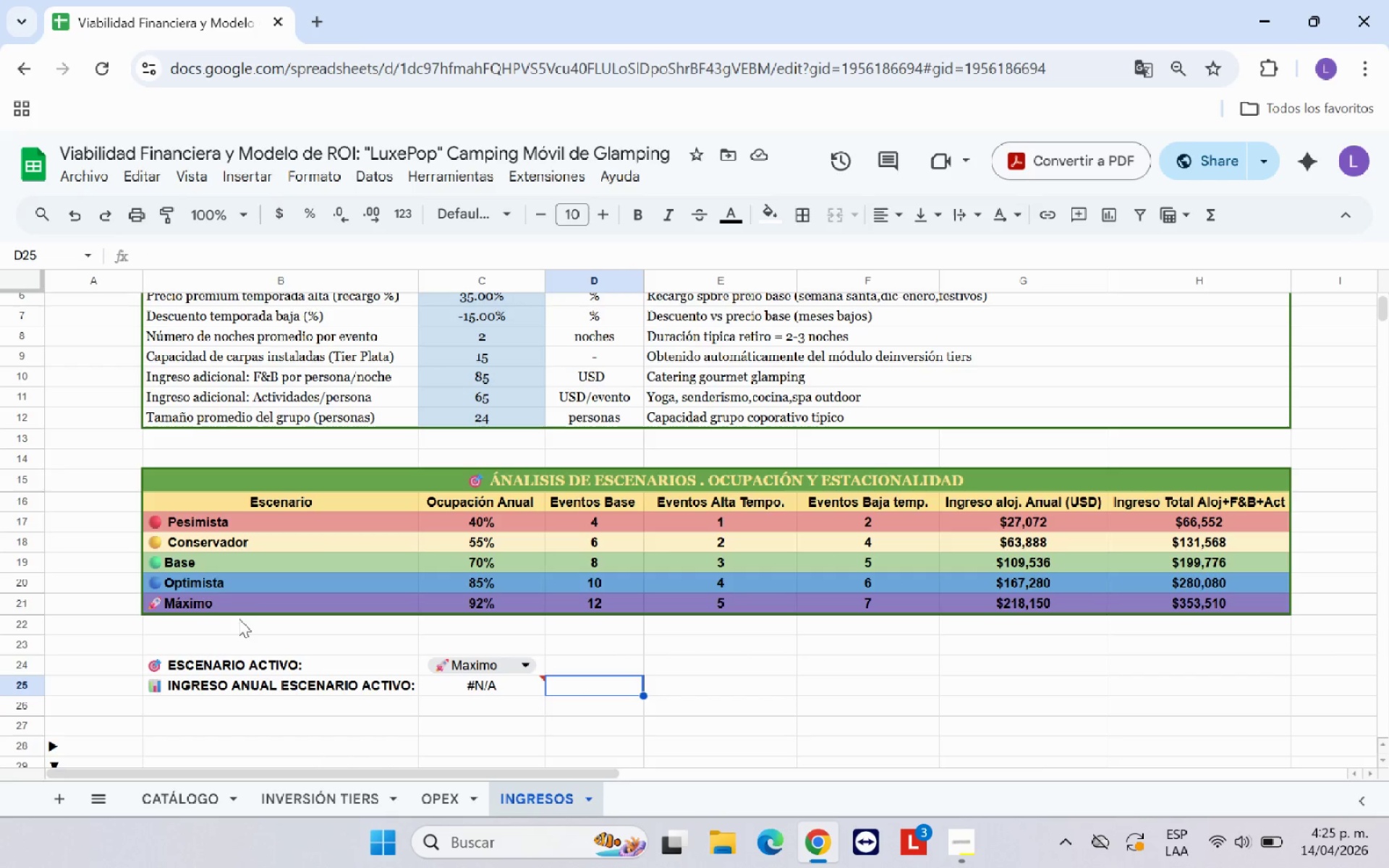 
left_click([234, 608])
 